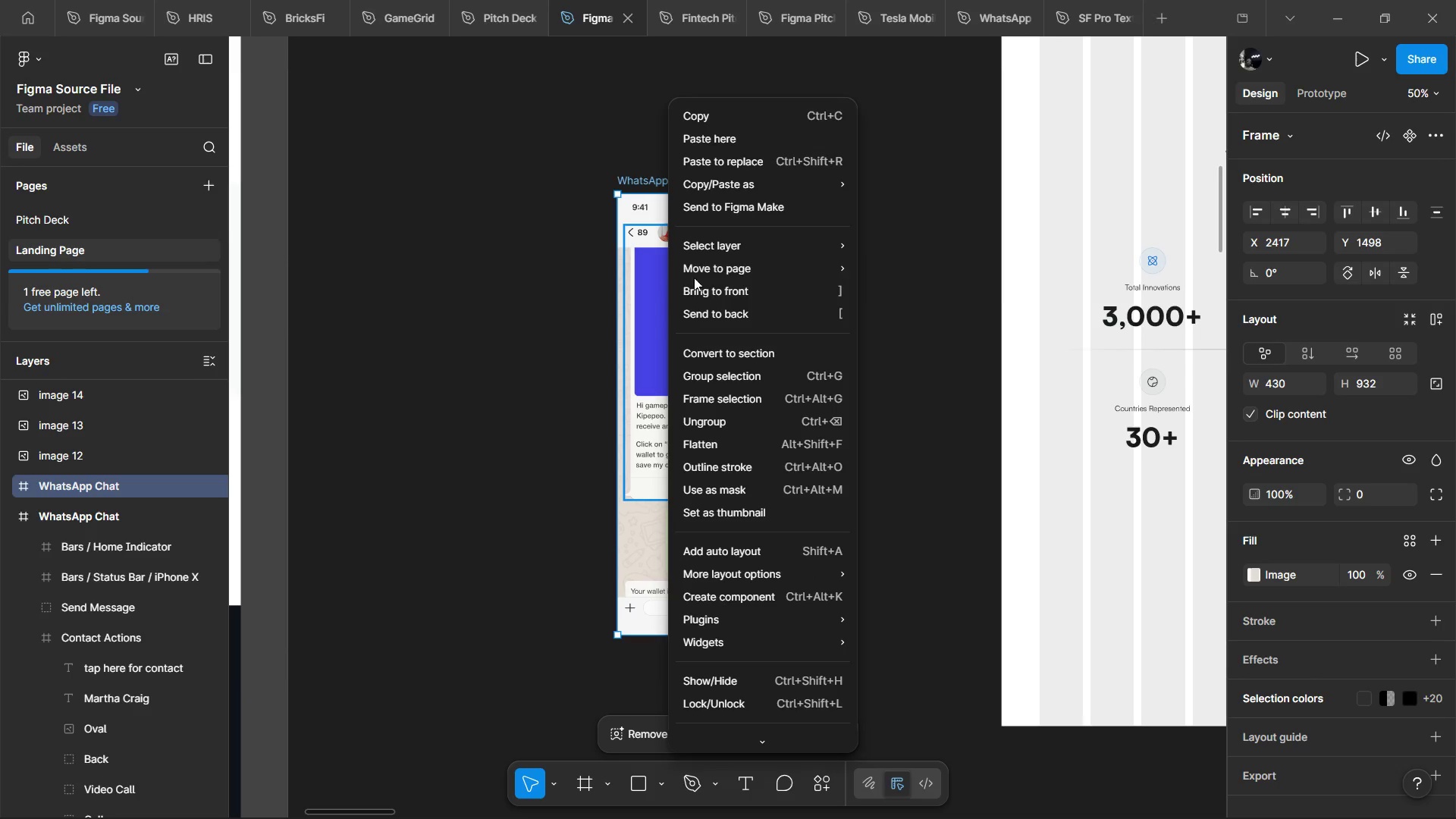 
right_click([664, 268])
 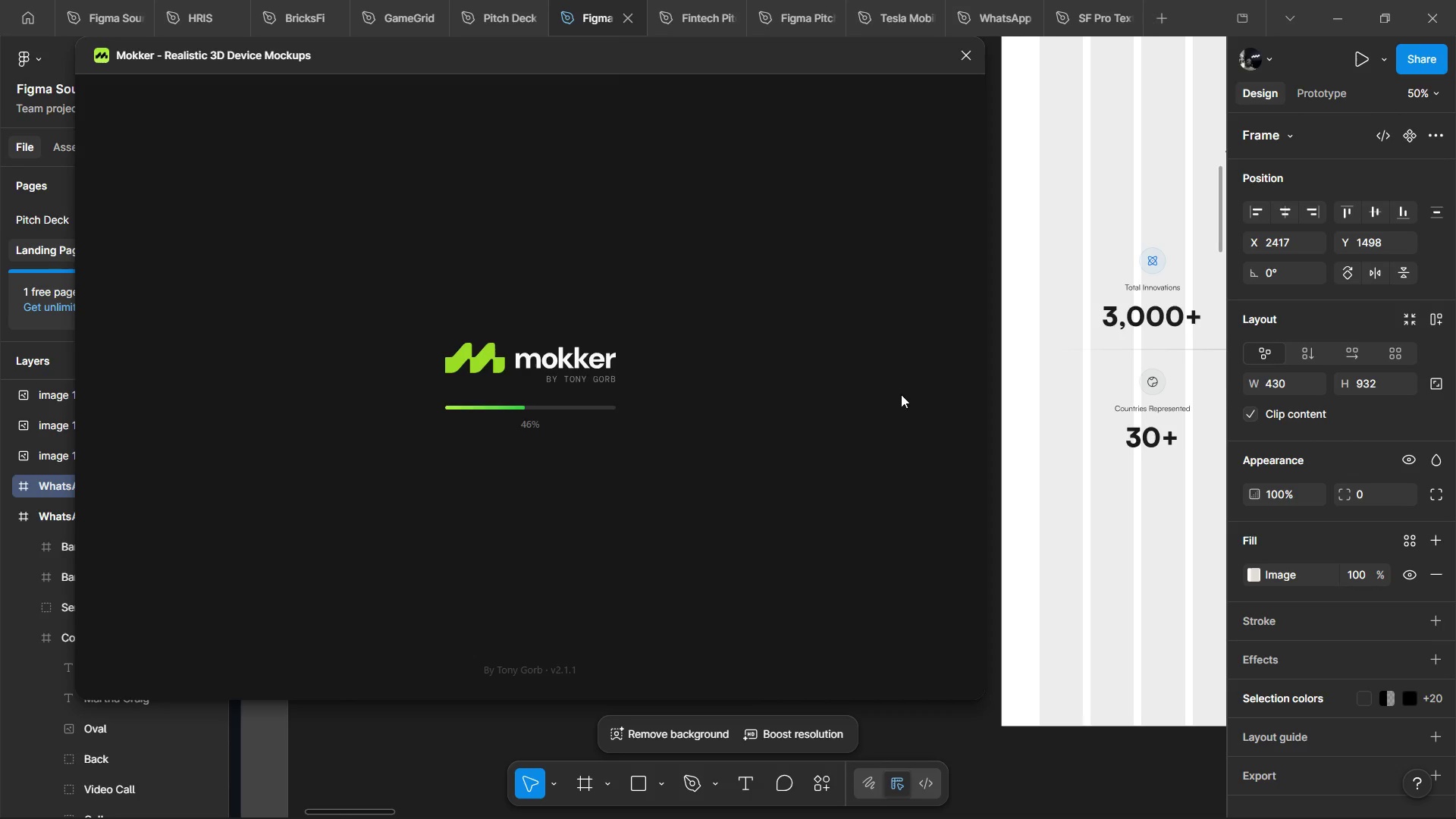 
scroll: coordinate [642, 288], scroll_direction: up, amount: 8.0
 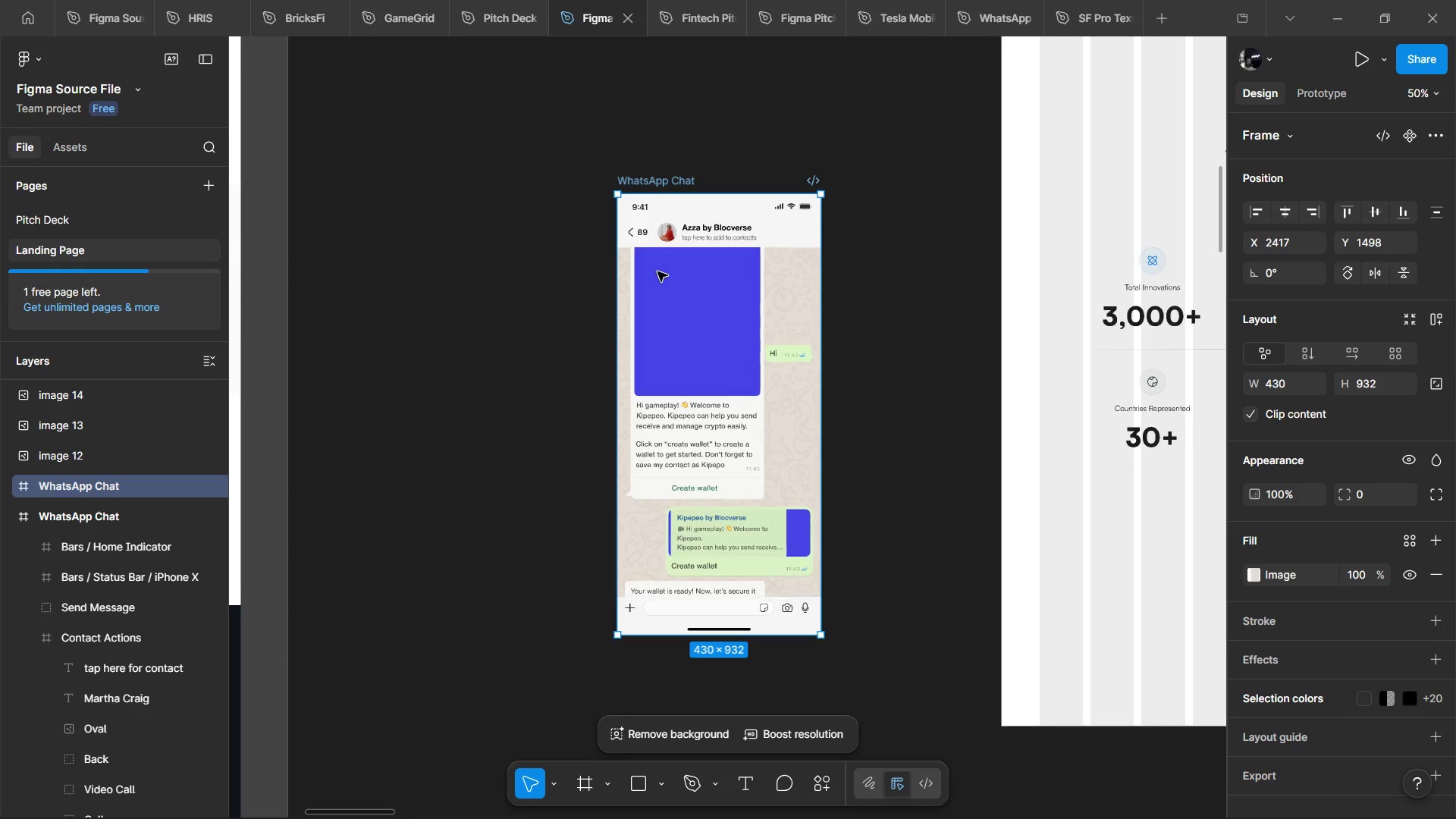 
wait(12.88)
 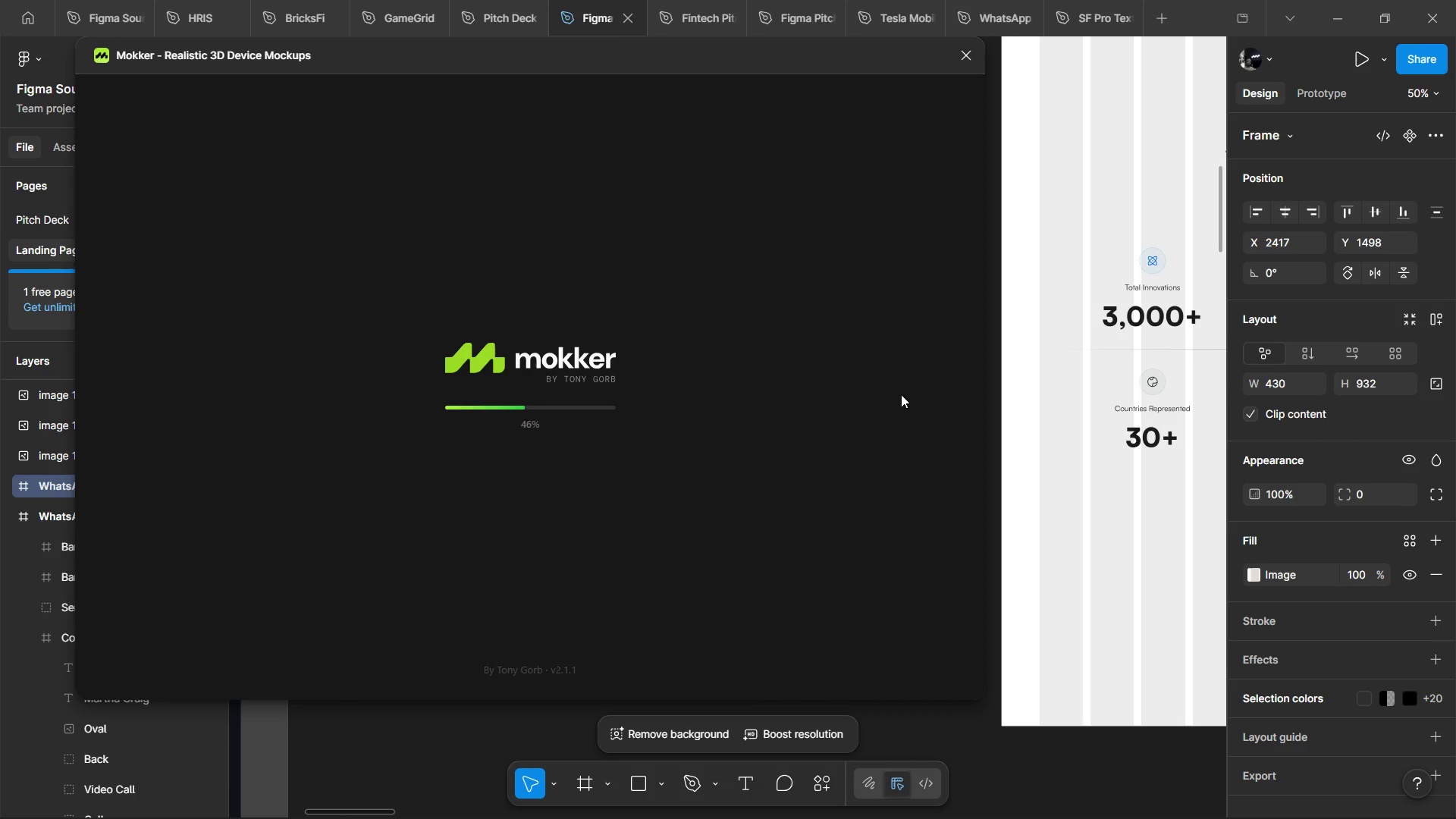 
mouse_move([870, 275])
 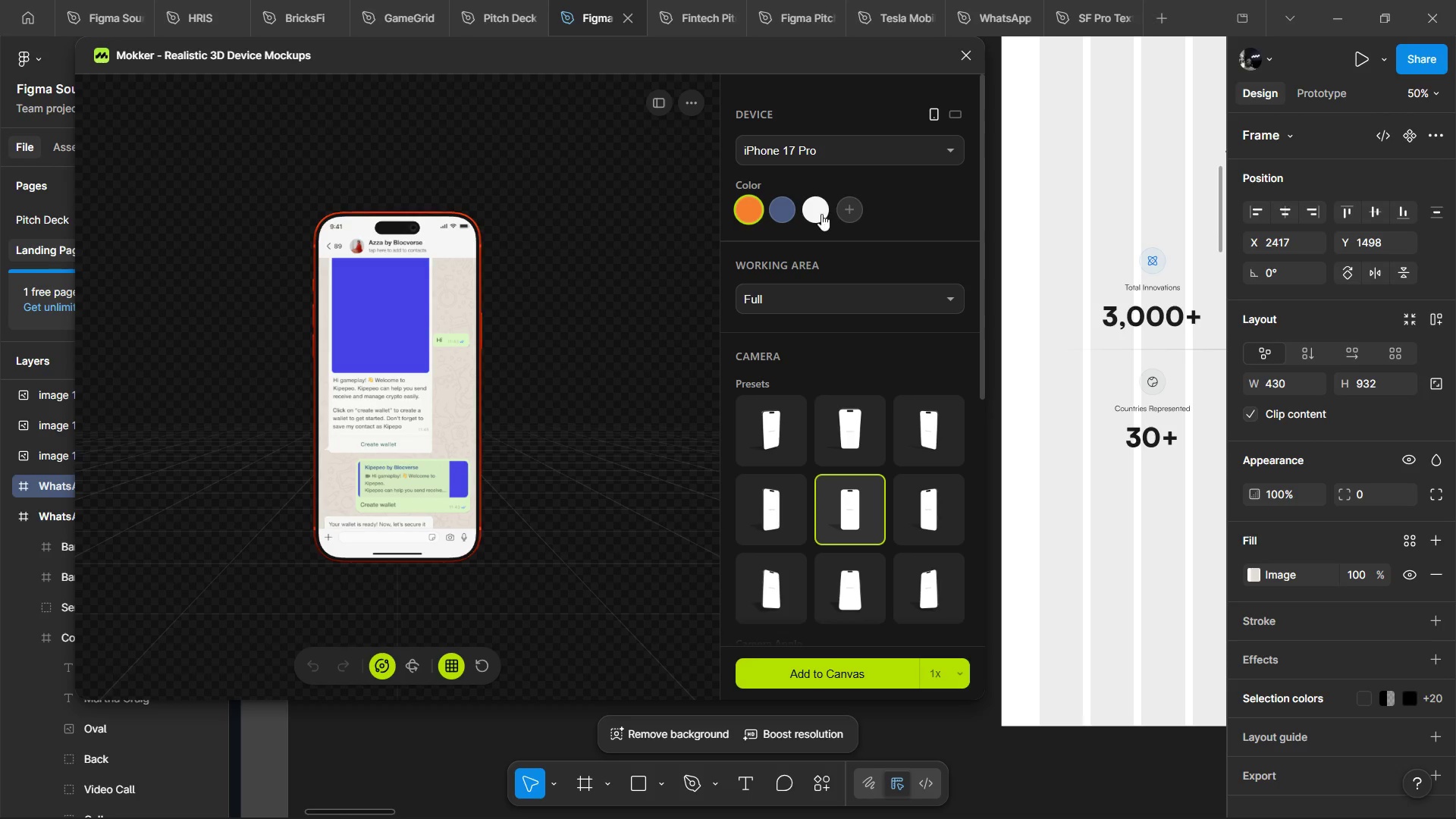 
left_click([821, 214])
 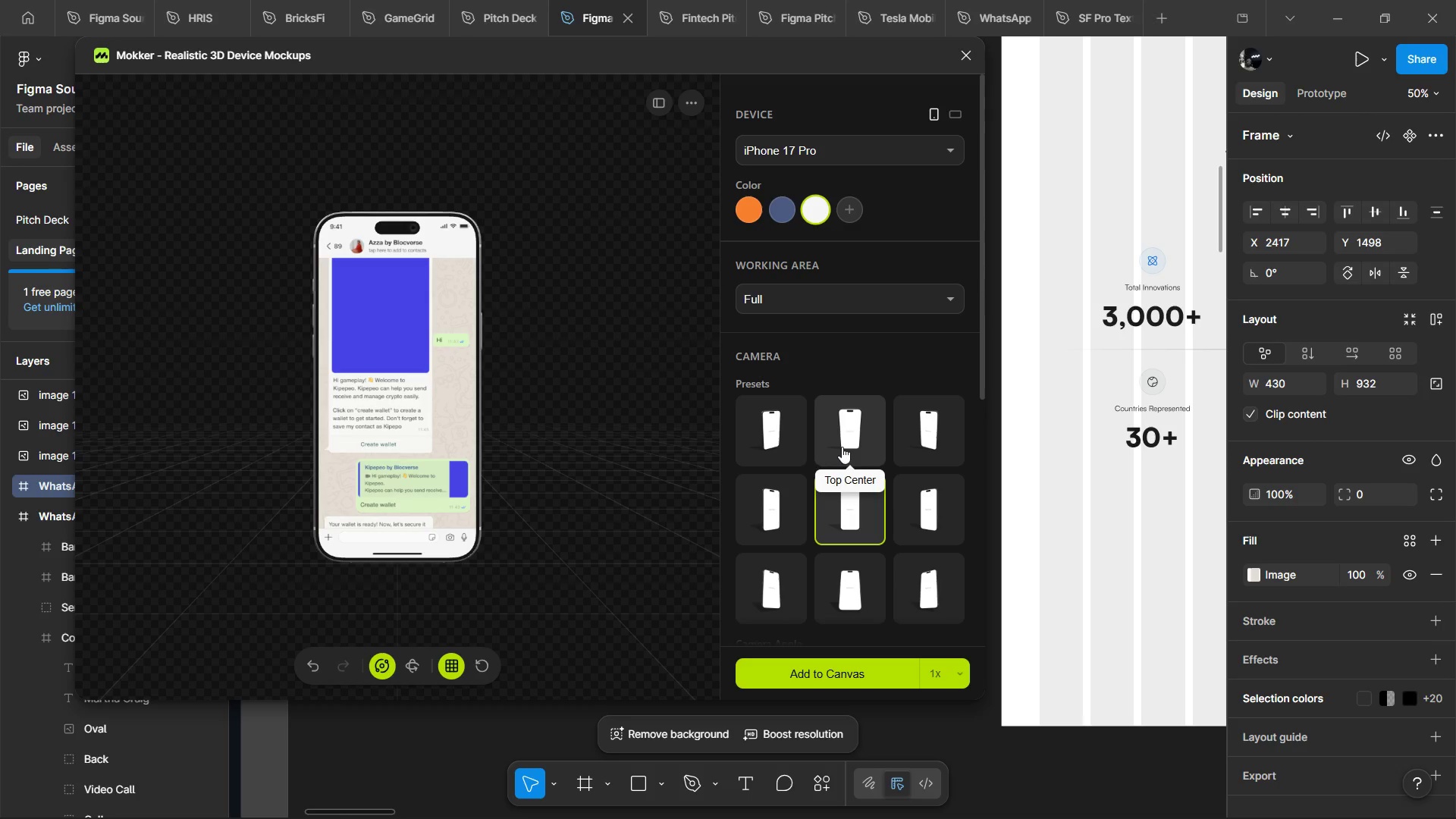 
left_click([874, 595])
 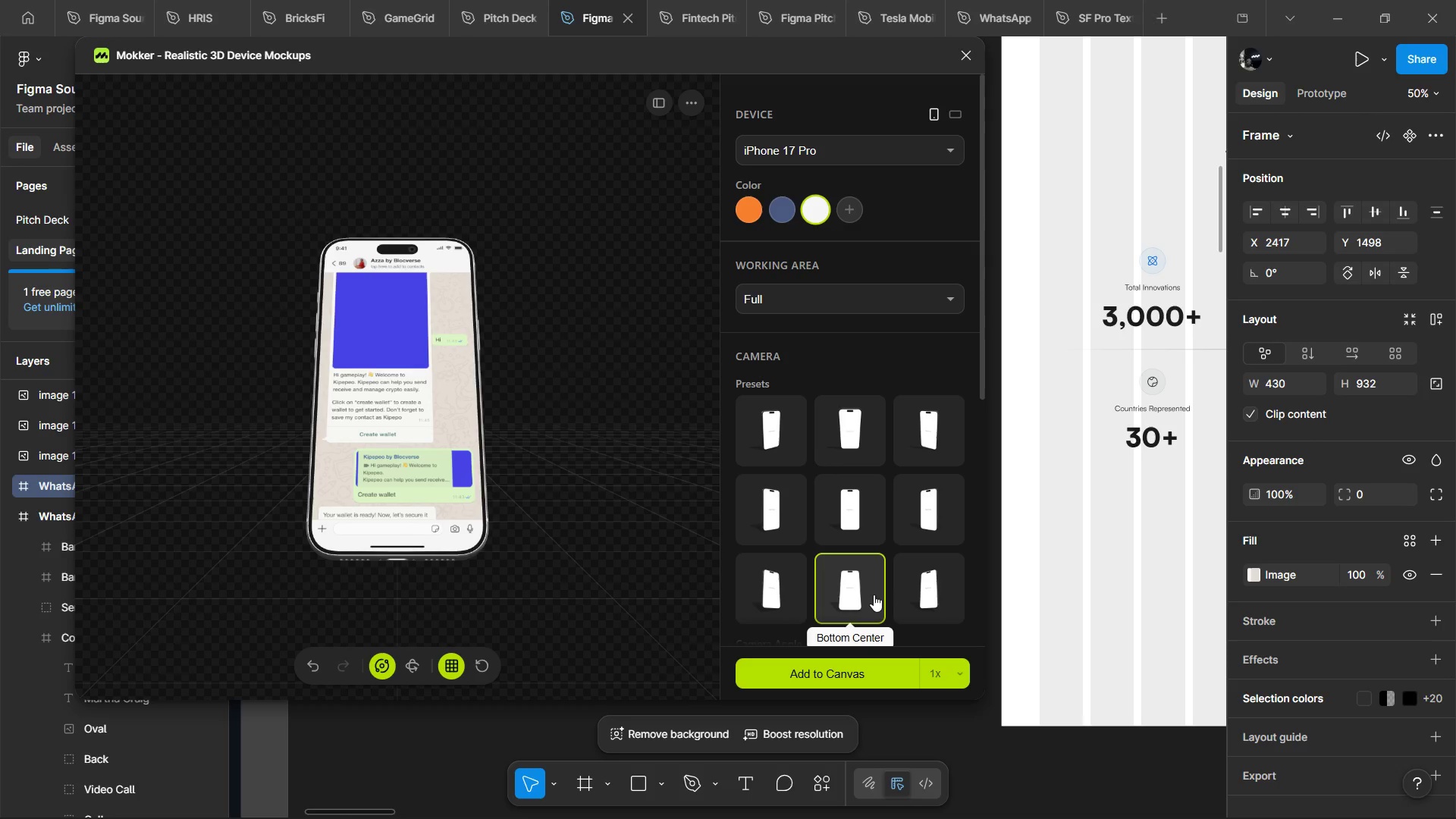 
left_click([949, 657])
 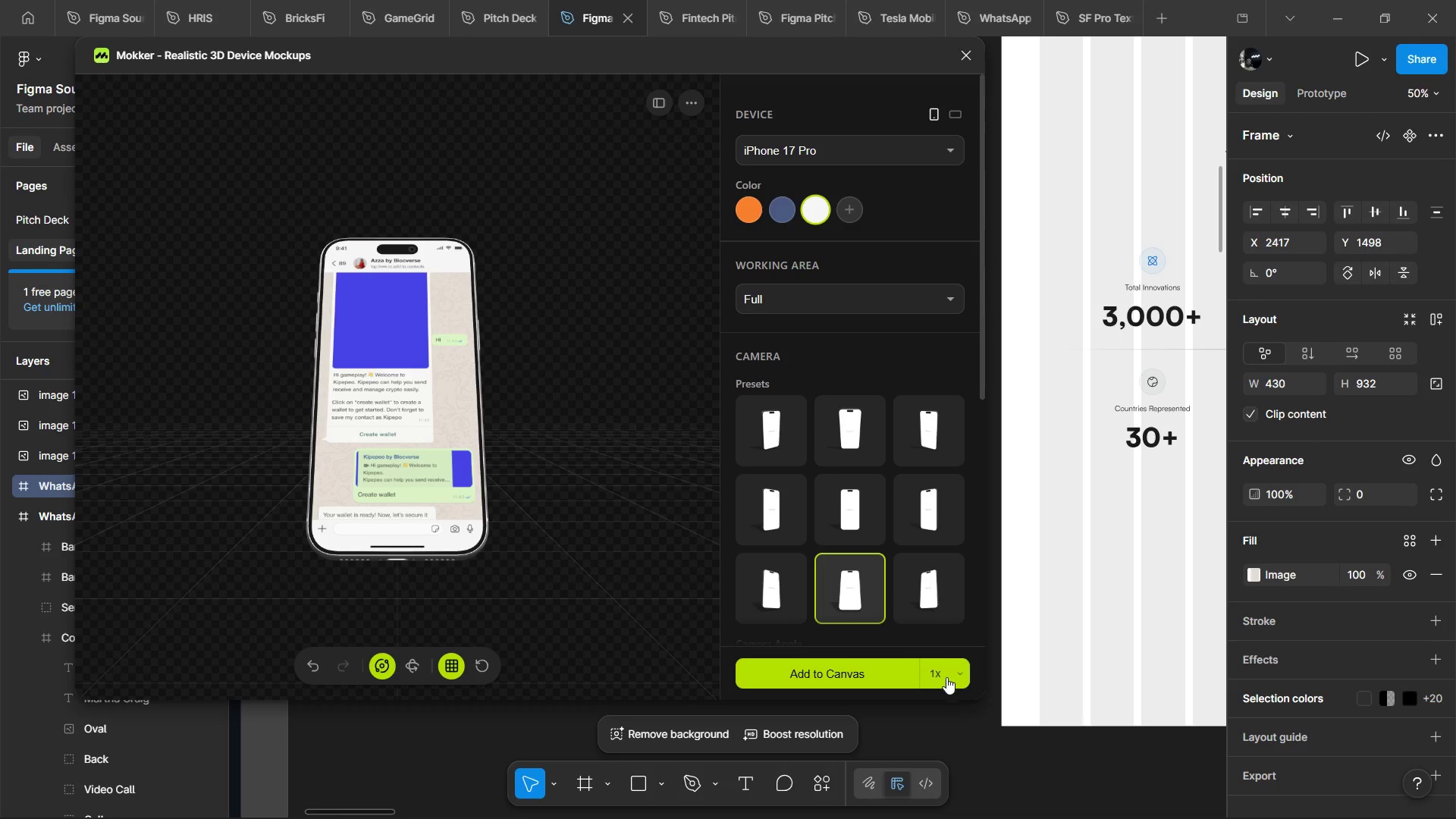 
left_click([946, 677])
 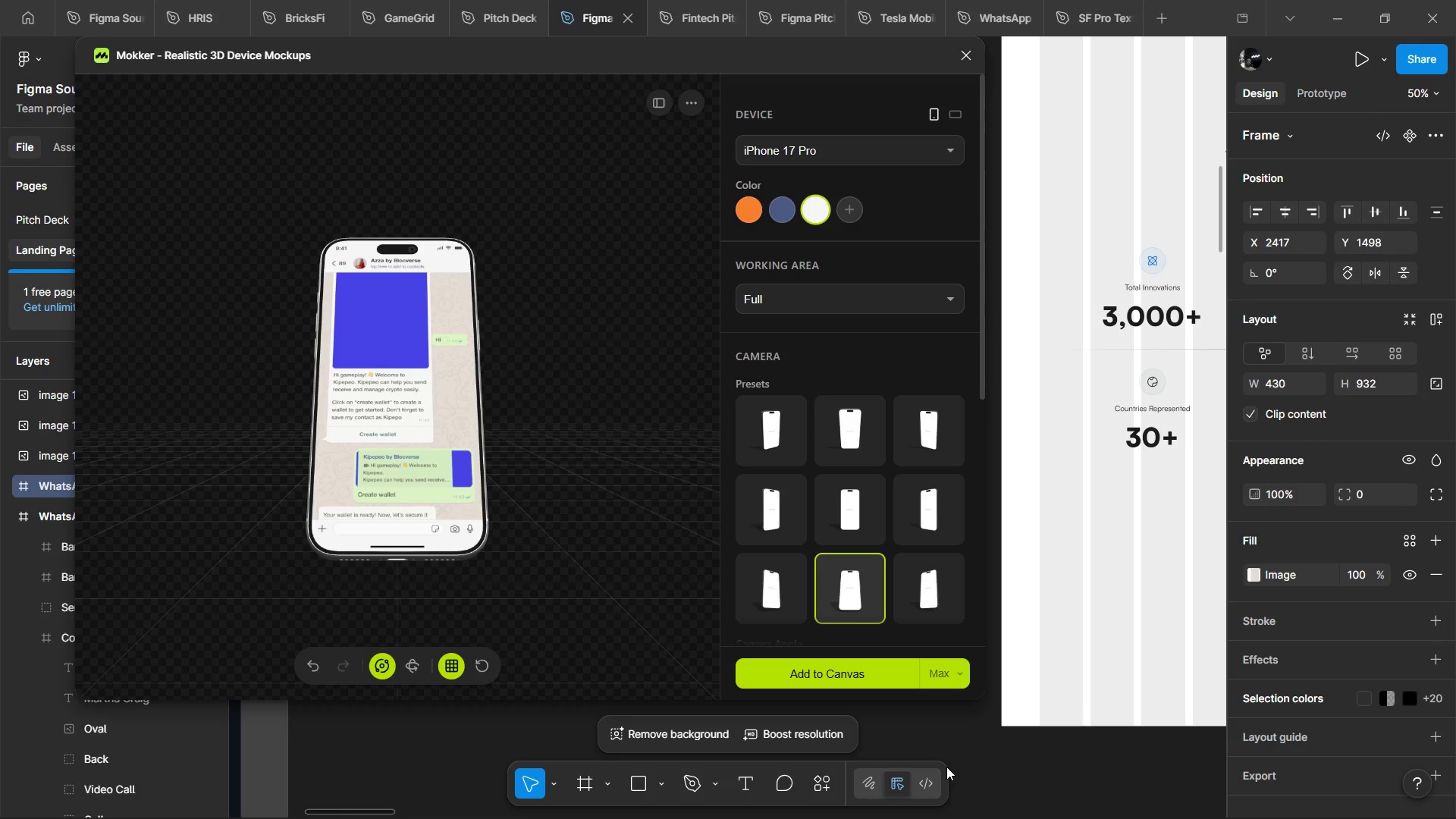 
scroll: coordinate [837, 579], scroll_direction: down, amount: 16.0
 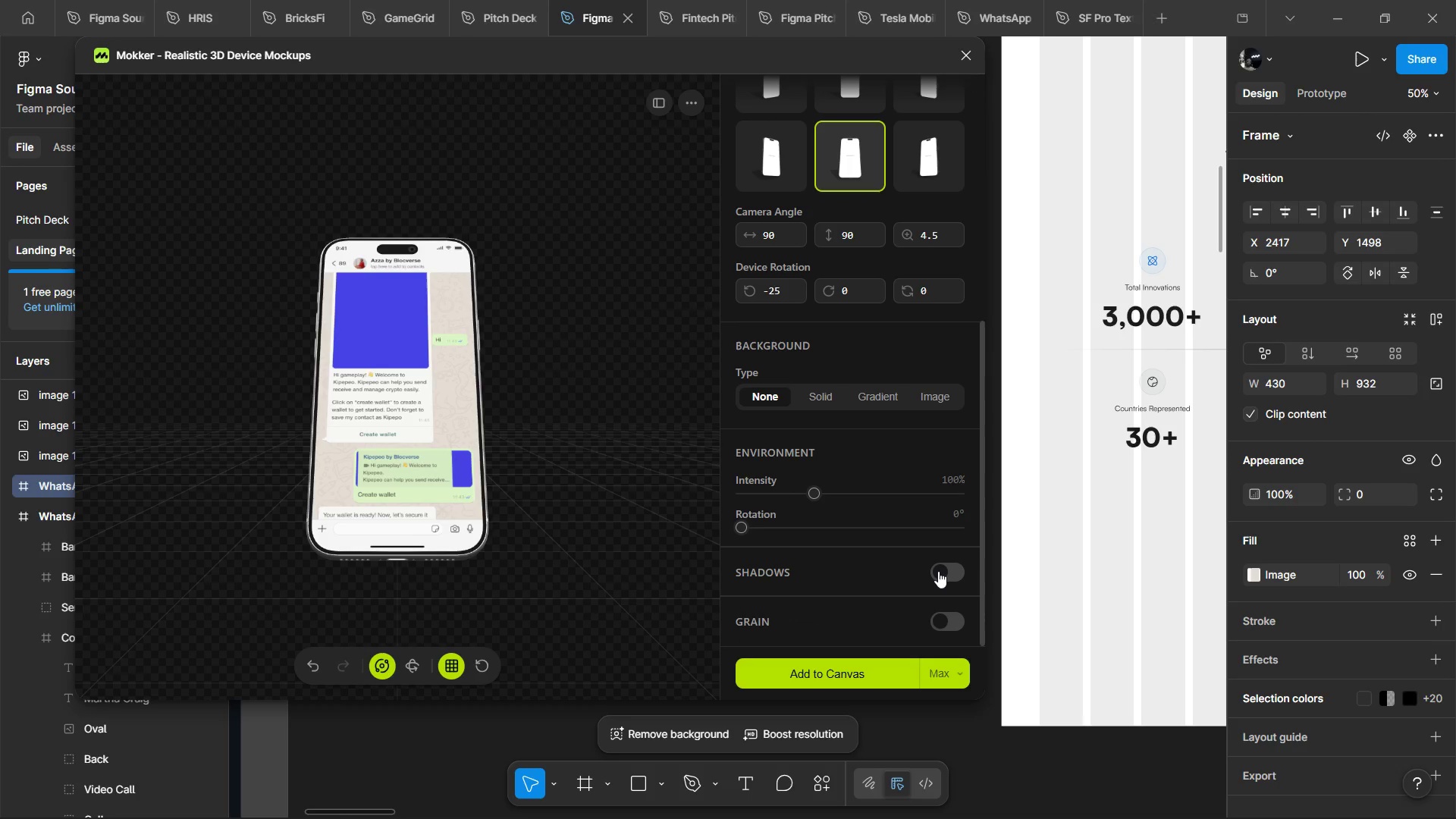 
left_click([938, 571])
 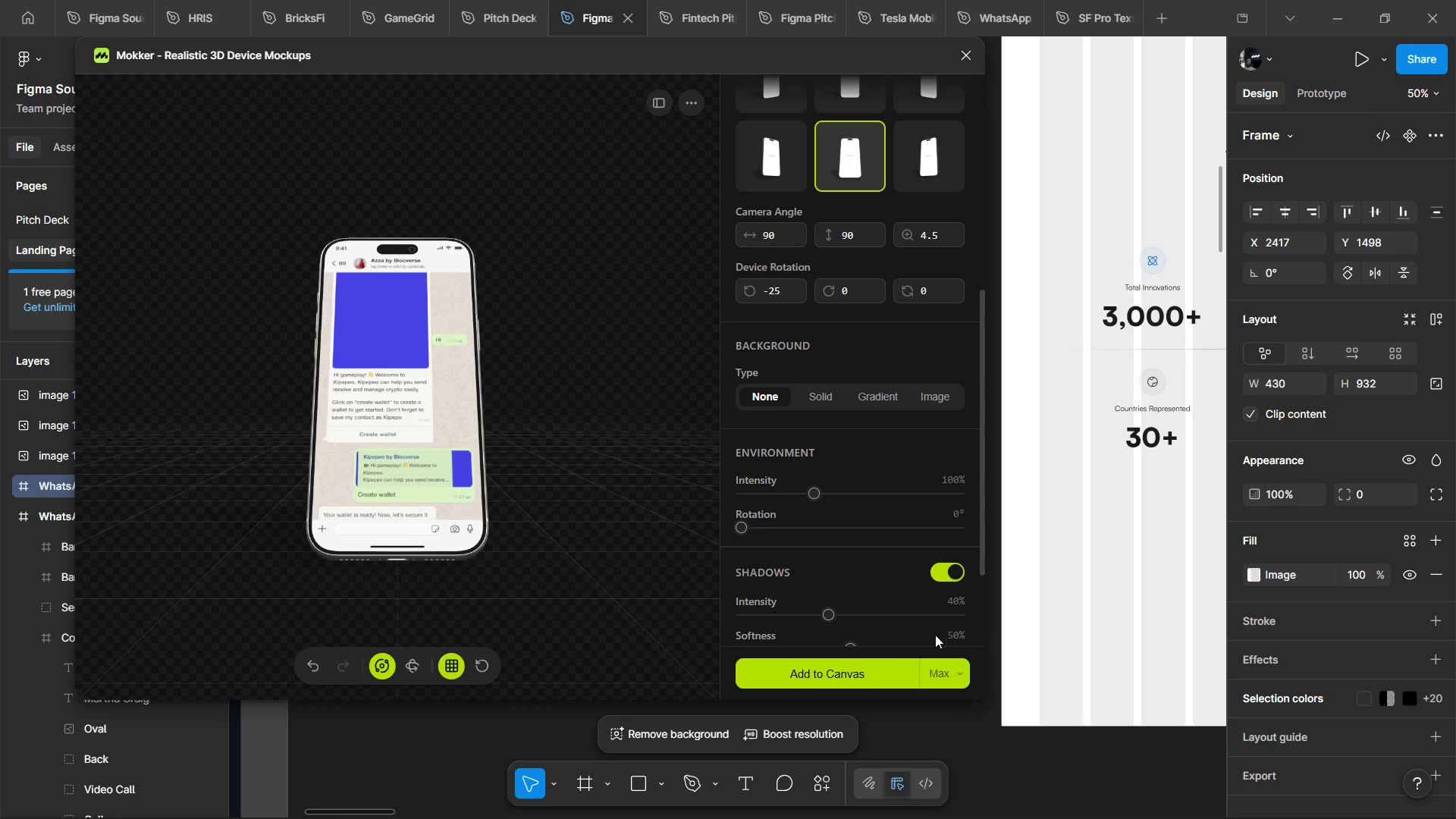 
scroll: coordinate [912, 592], scroll_direction: down, amount: 4.0
 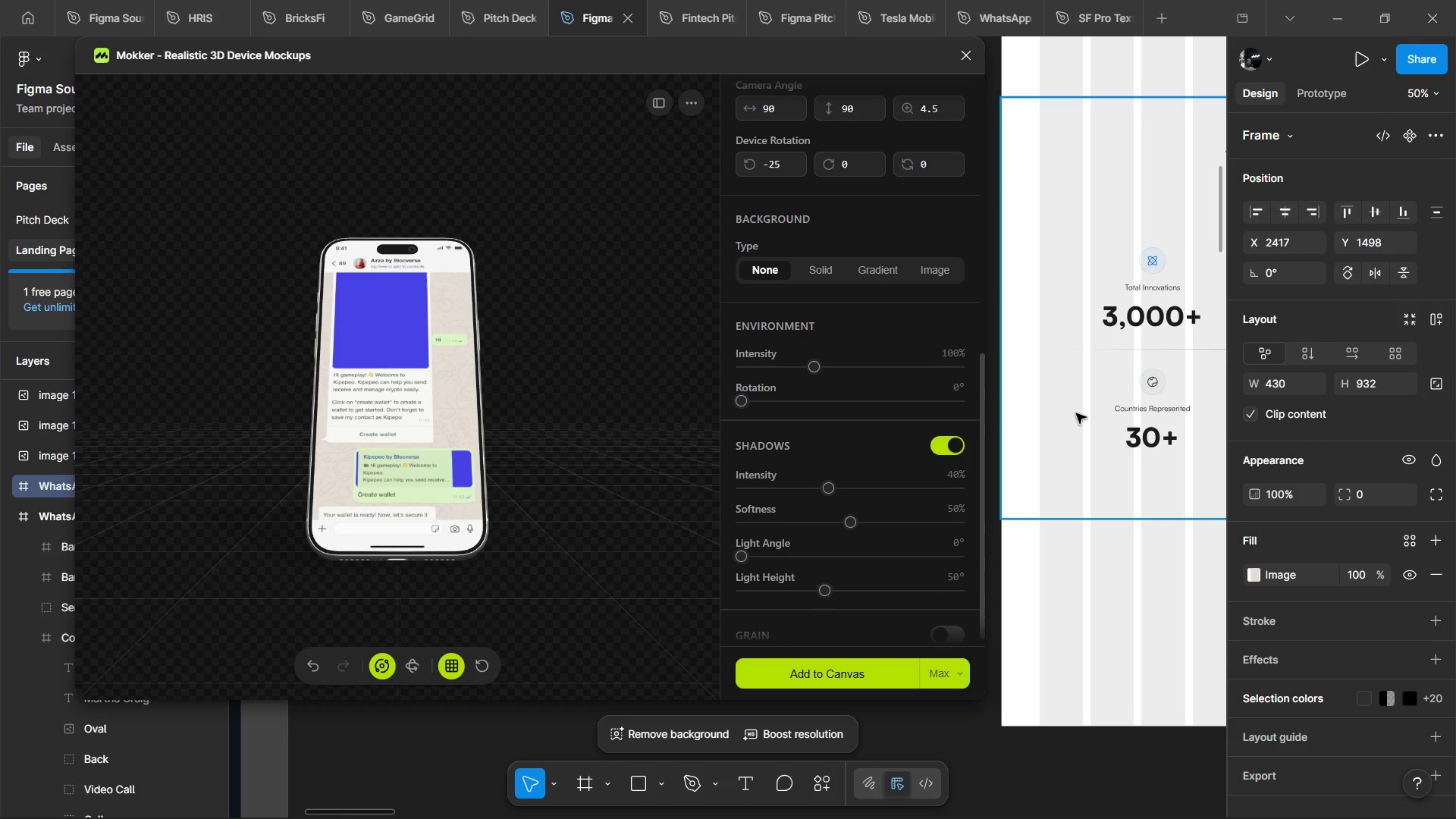 
hold_key(key=ControlLeft, duration=1.52)
scroll: coordinate [1081, 413], scroll_direction: down, amount: 6.0
 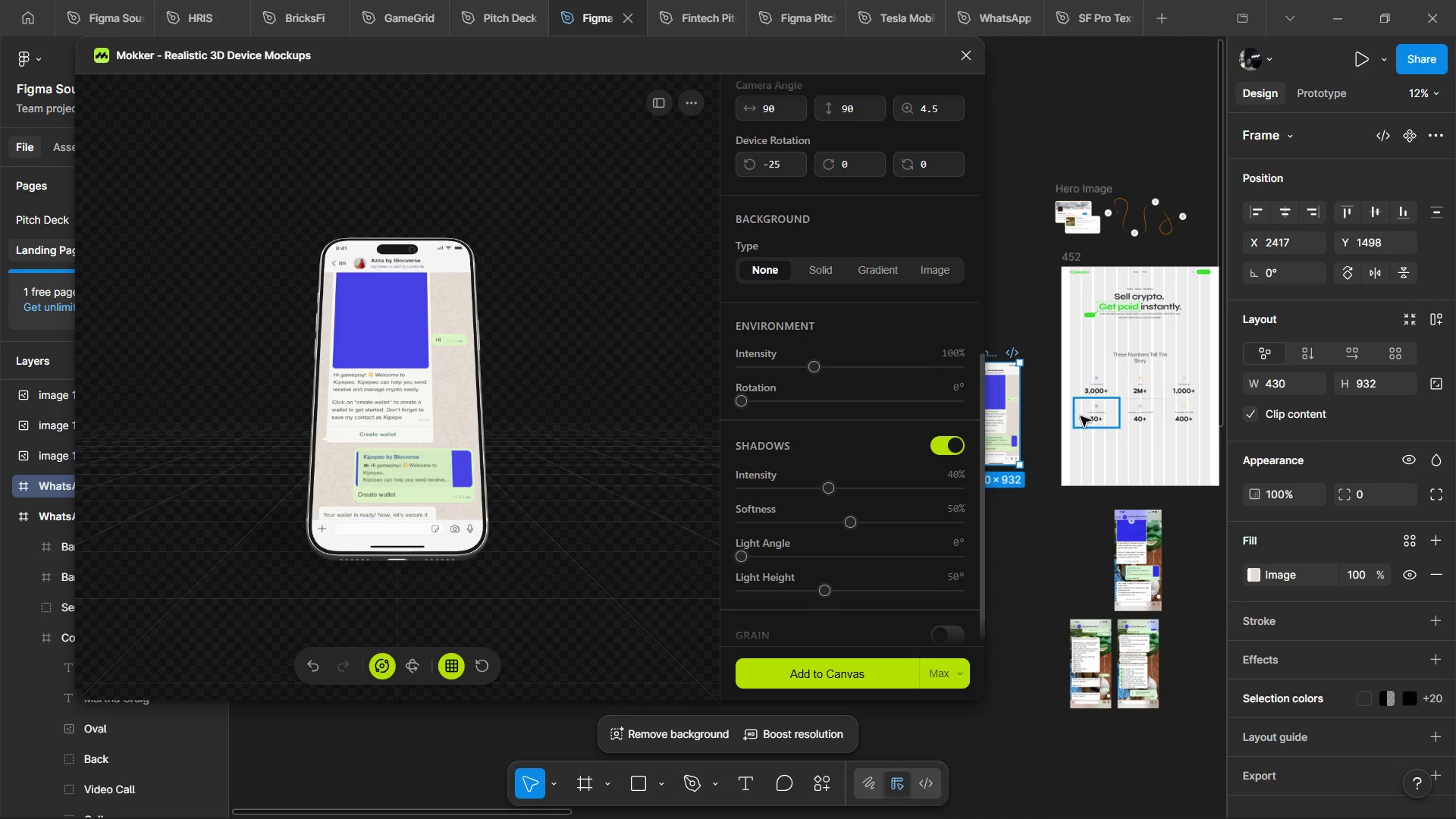 
hold_key(key=ControlLeft, duration=1.51)
 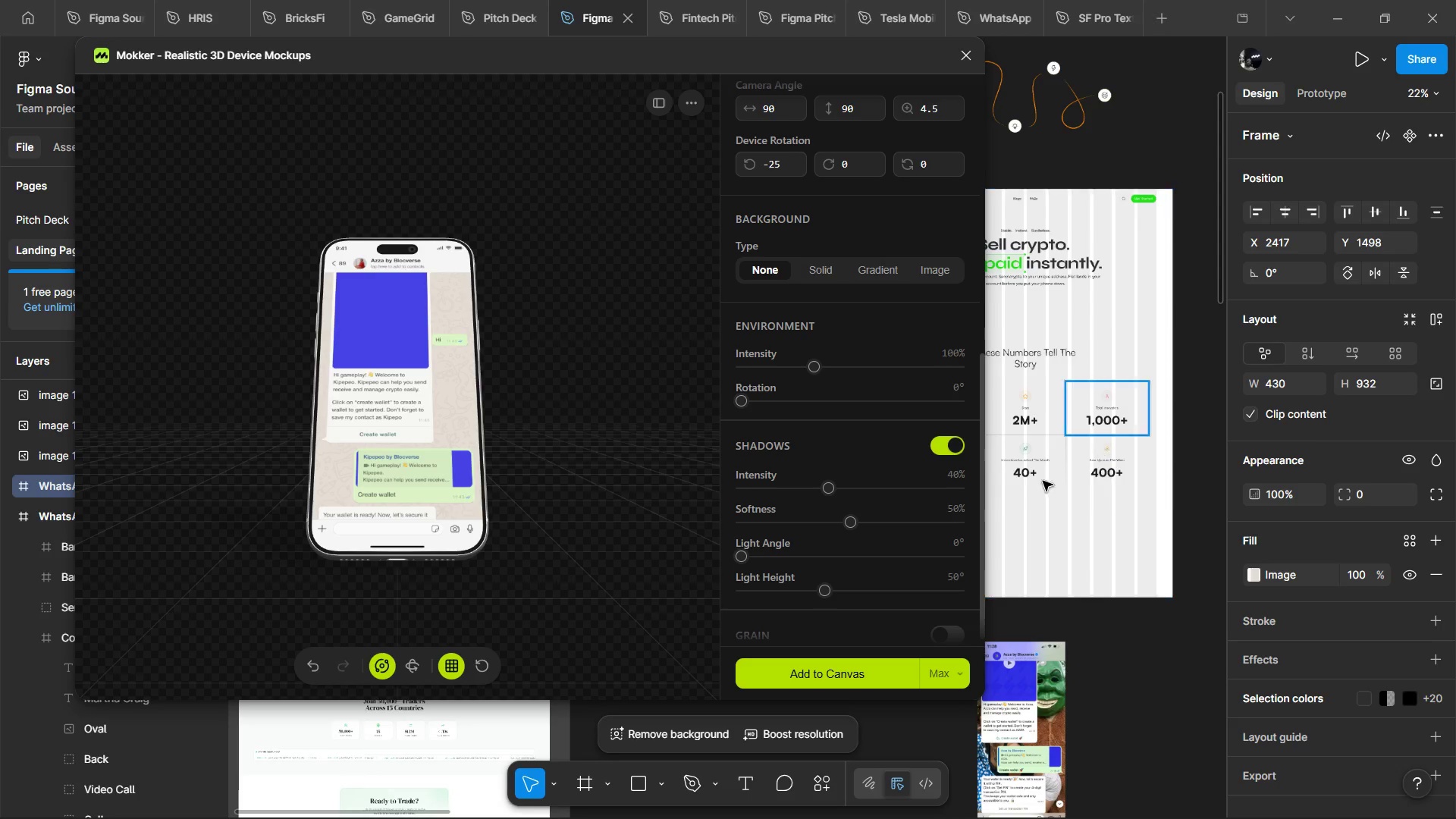 
scroll: coordinate [1081, 418], scroll_direction: down, amount: 2.0
 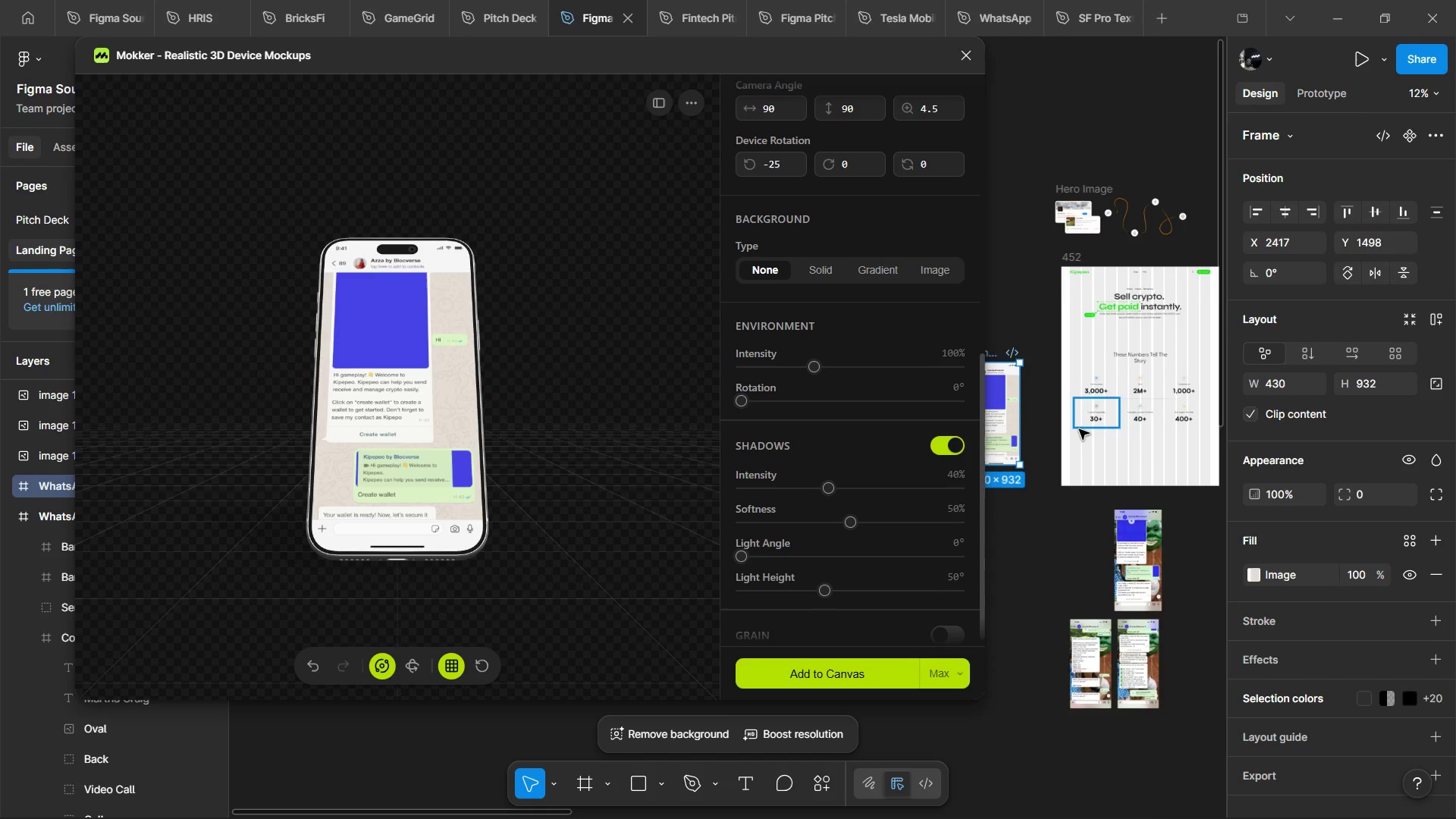 
hold_key(key=ControlLeft, duration=0.47)
scroll: coordinate [1169, 396], scroll_direction: up, amount: 6.0
 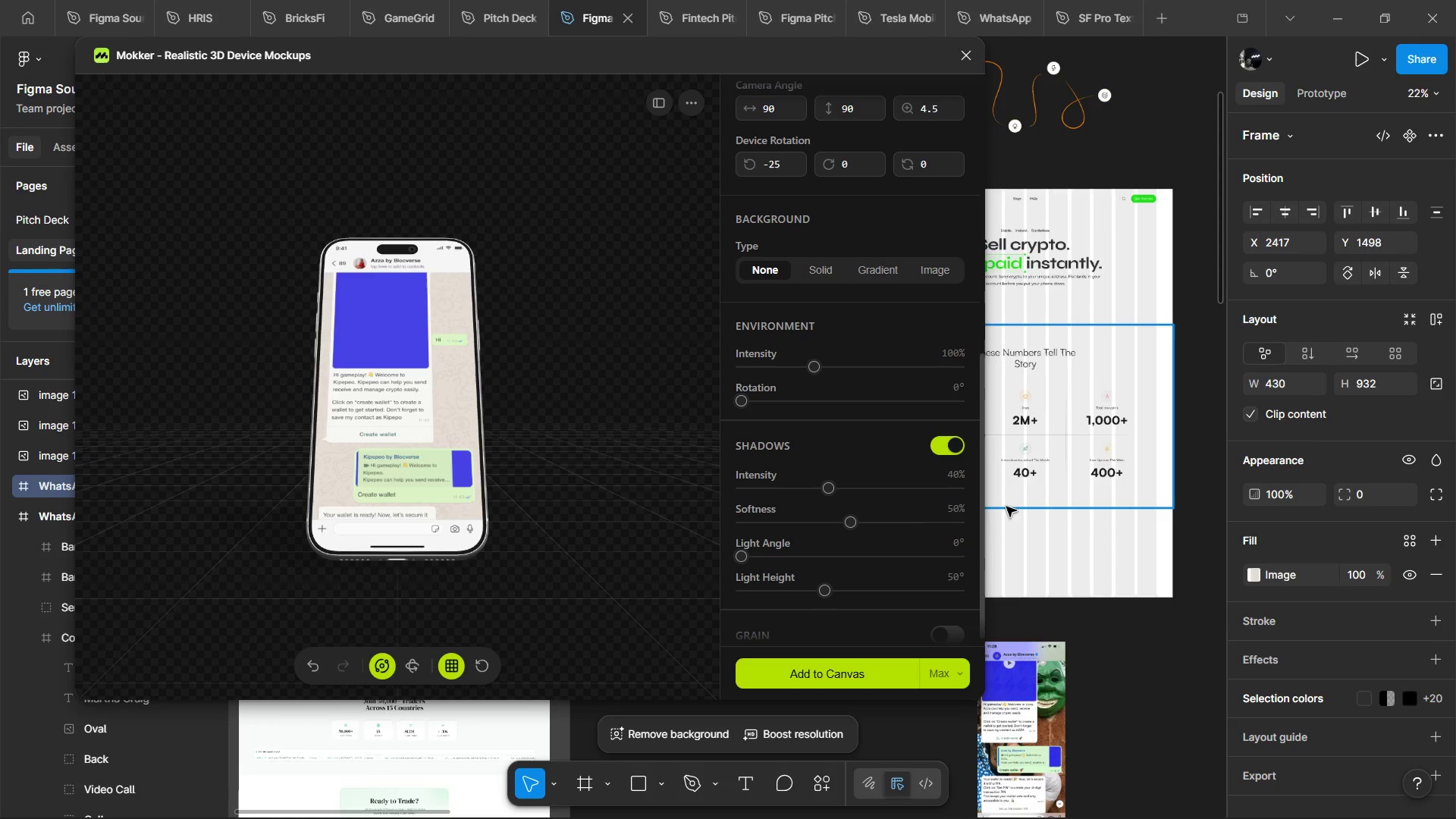 
left_click([874, 667])
 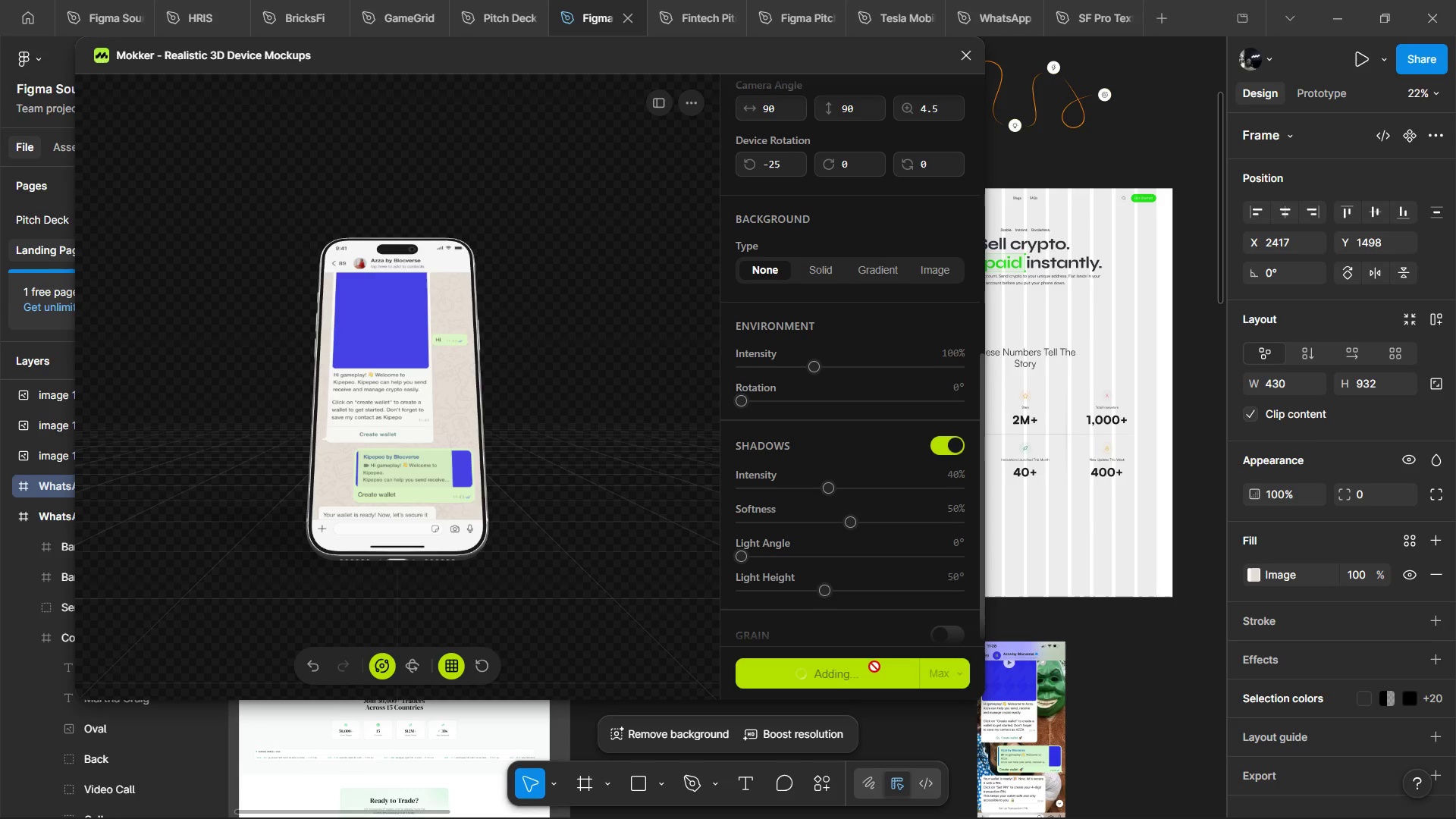 
scroll: coordinate [897, 519], scroll_direction: down, amount: 4.0
 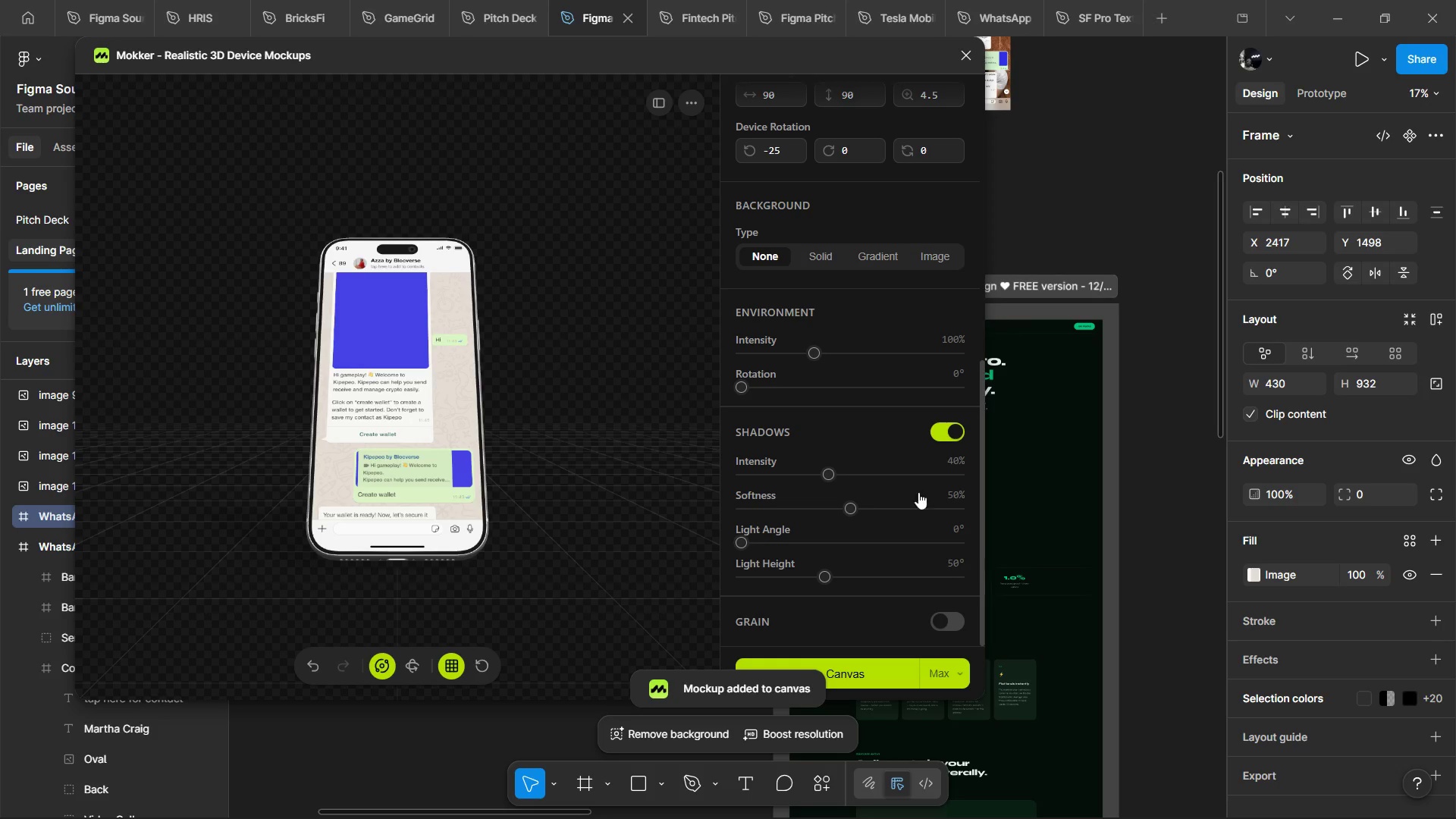 
wait(11.1)
 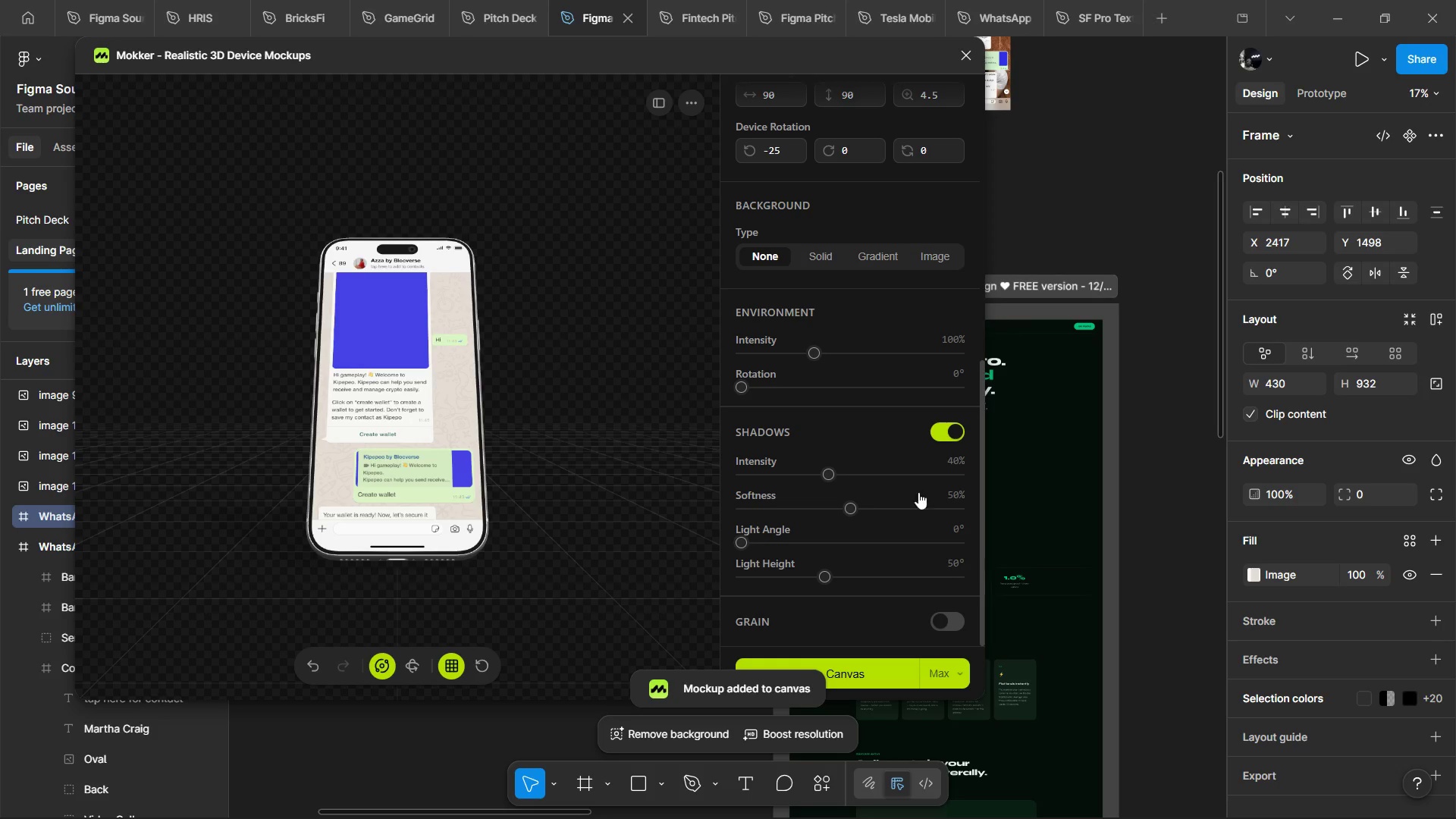 
left_click([1432, 380])
 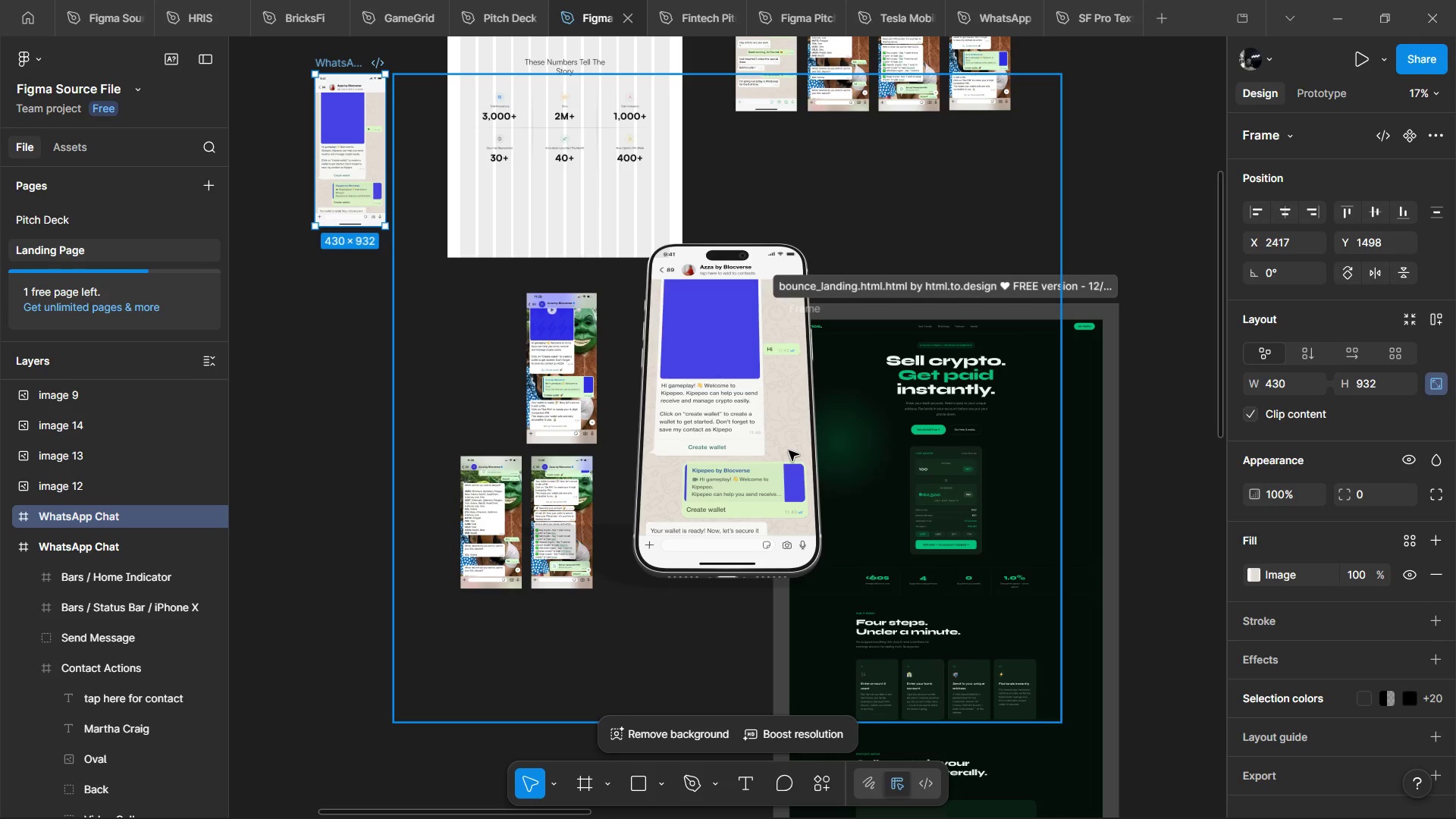 
key(Control+Z)
 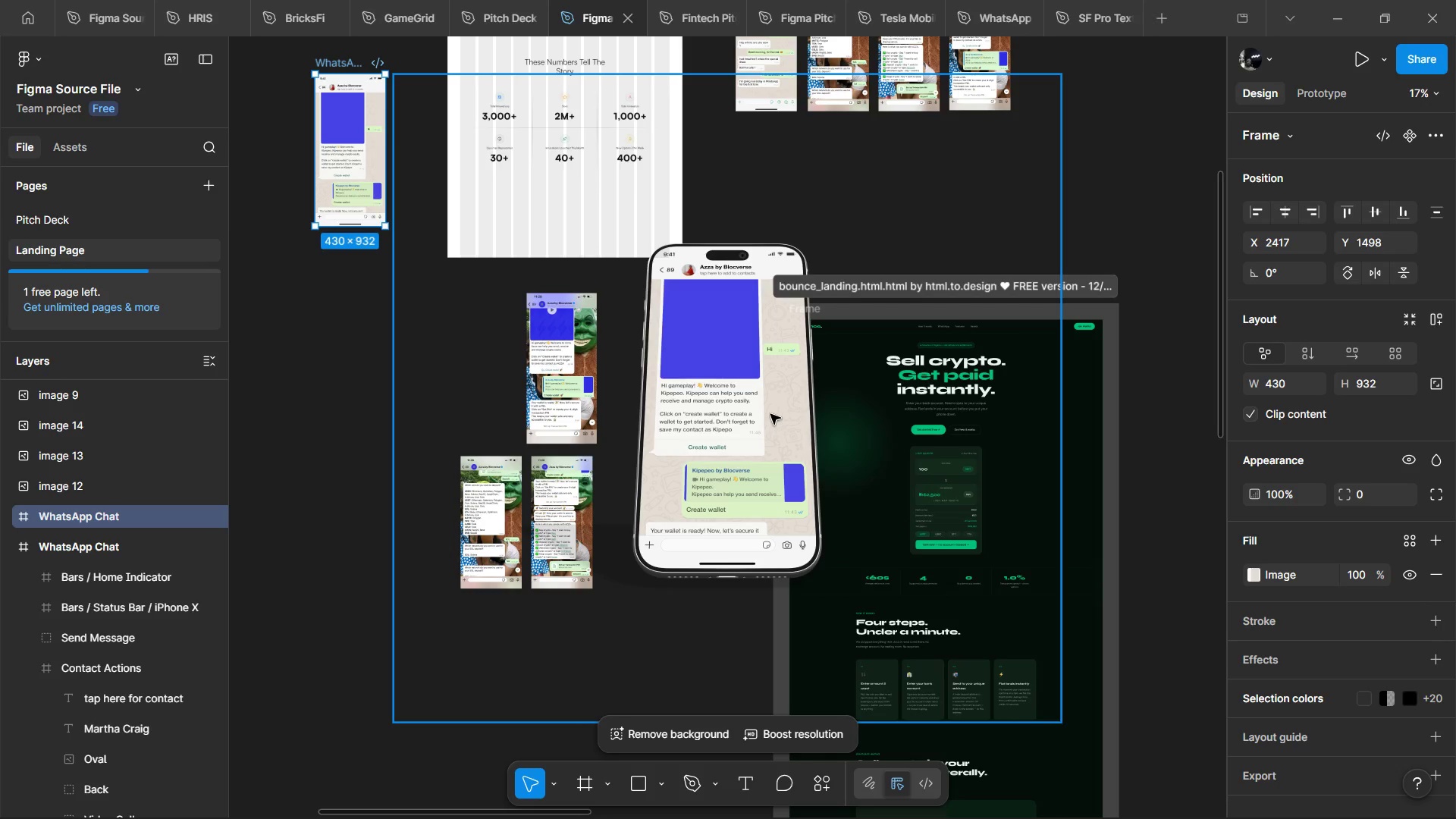 
left_click([770, 414])
 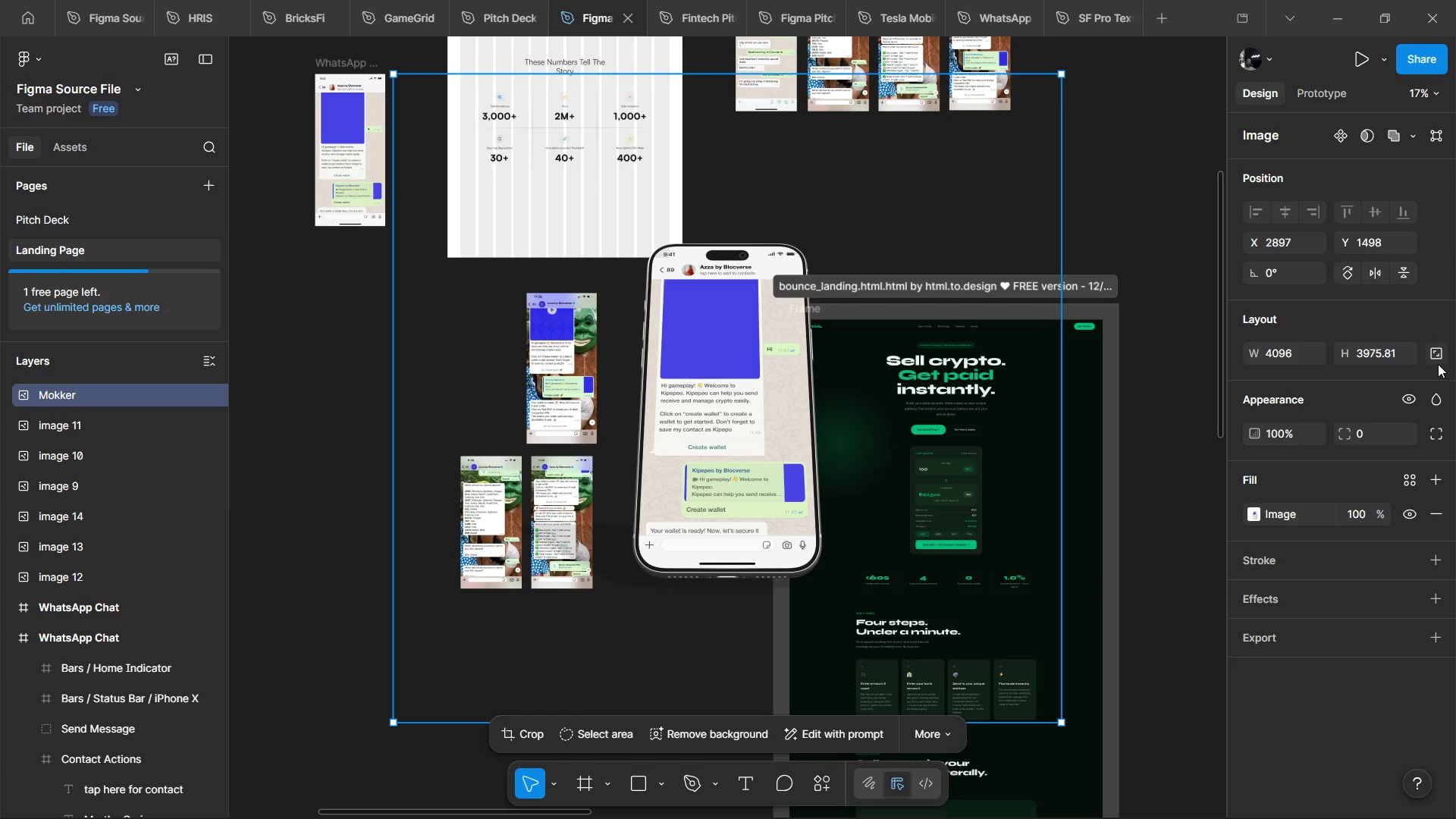 
left_click([1428, 358])
 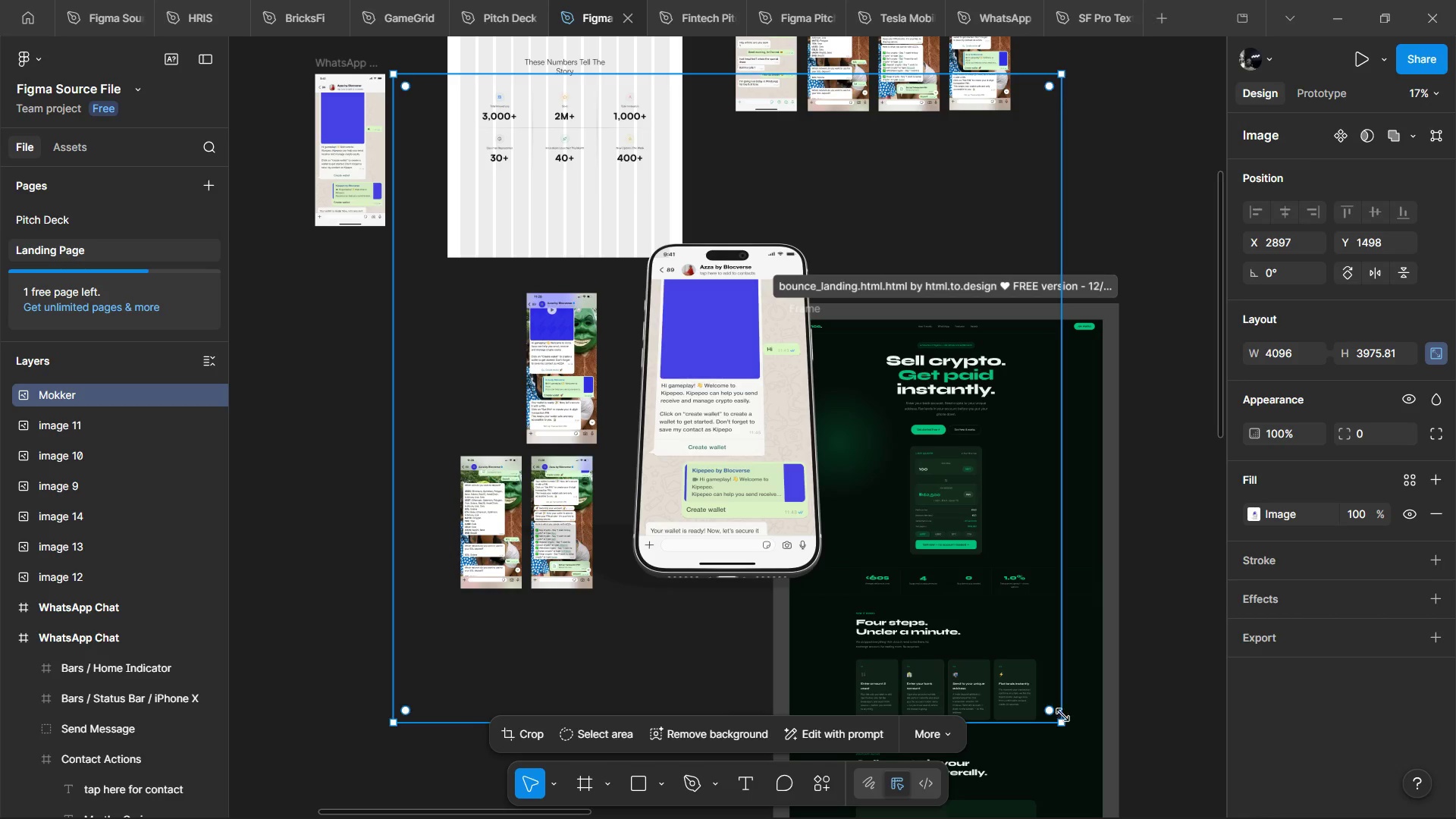 
left_click_drag(start_coordinate=[1060, 719], to_coordinate=[403, 162])
 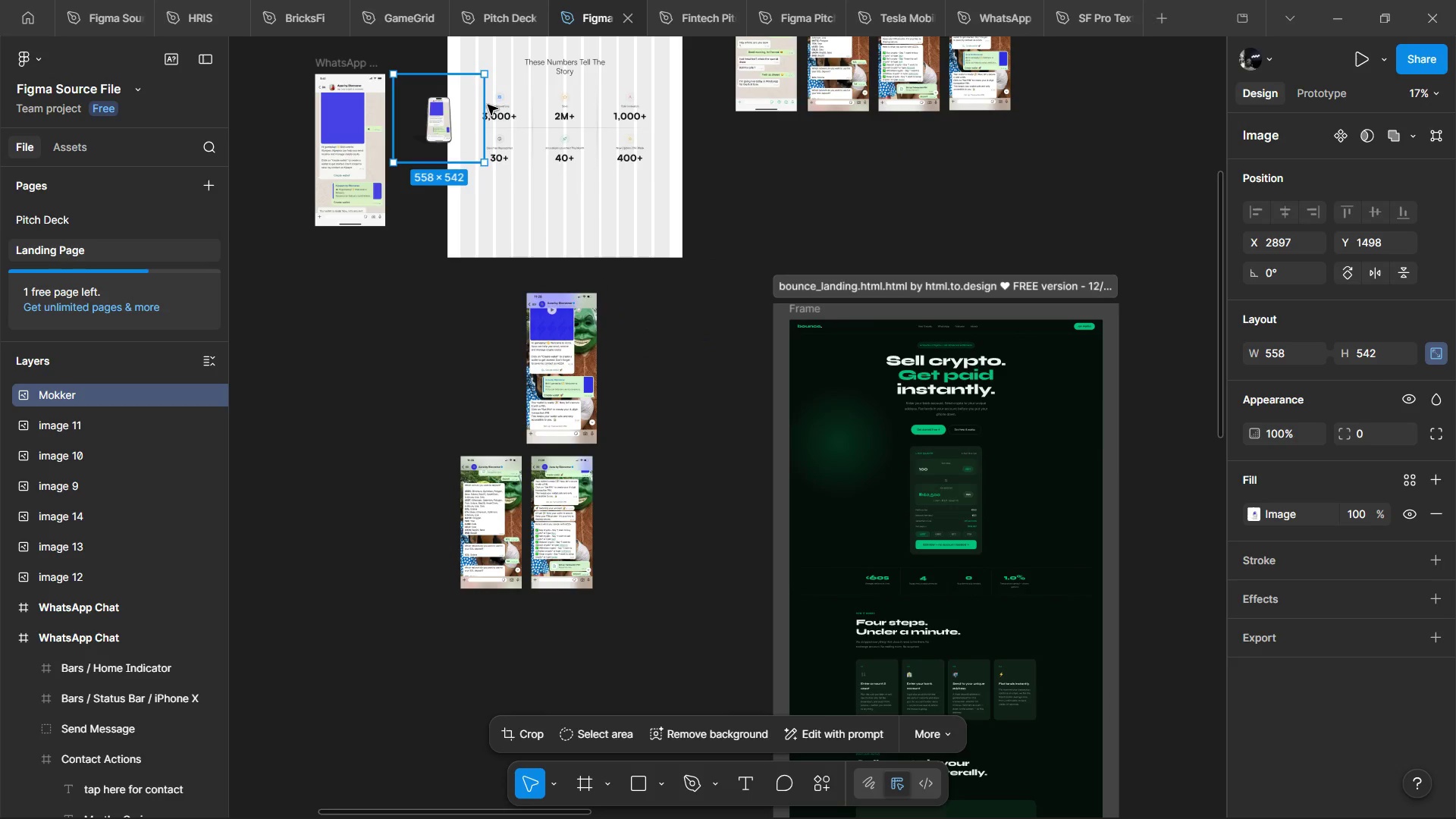 
hold_key(key=ControlLeft, duration=0.72)
 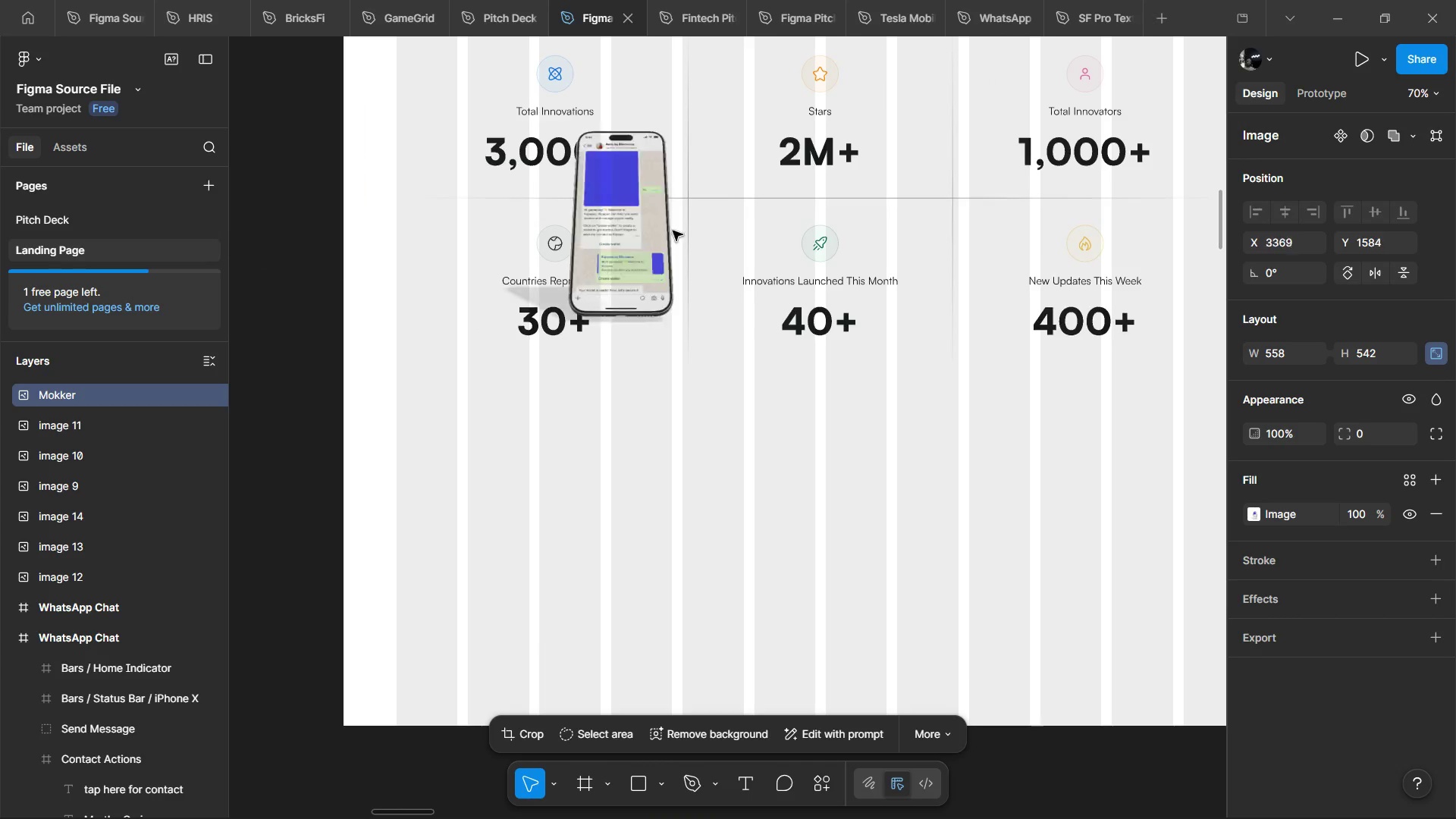 
left_click_drag(start_coordinate=[315, 174], to_coordinate=[864, 185])
 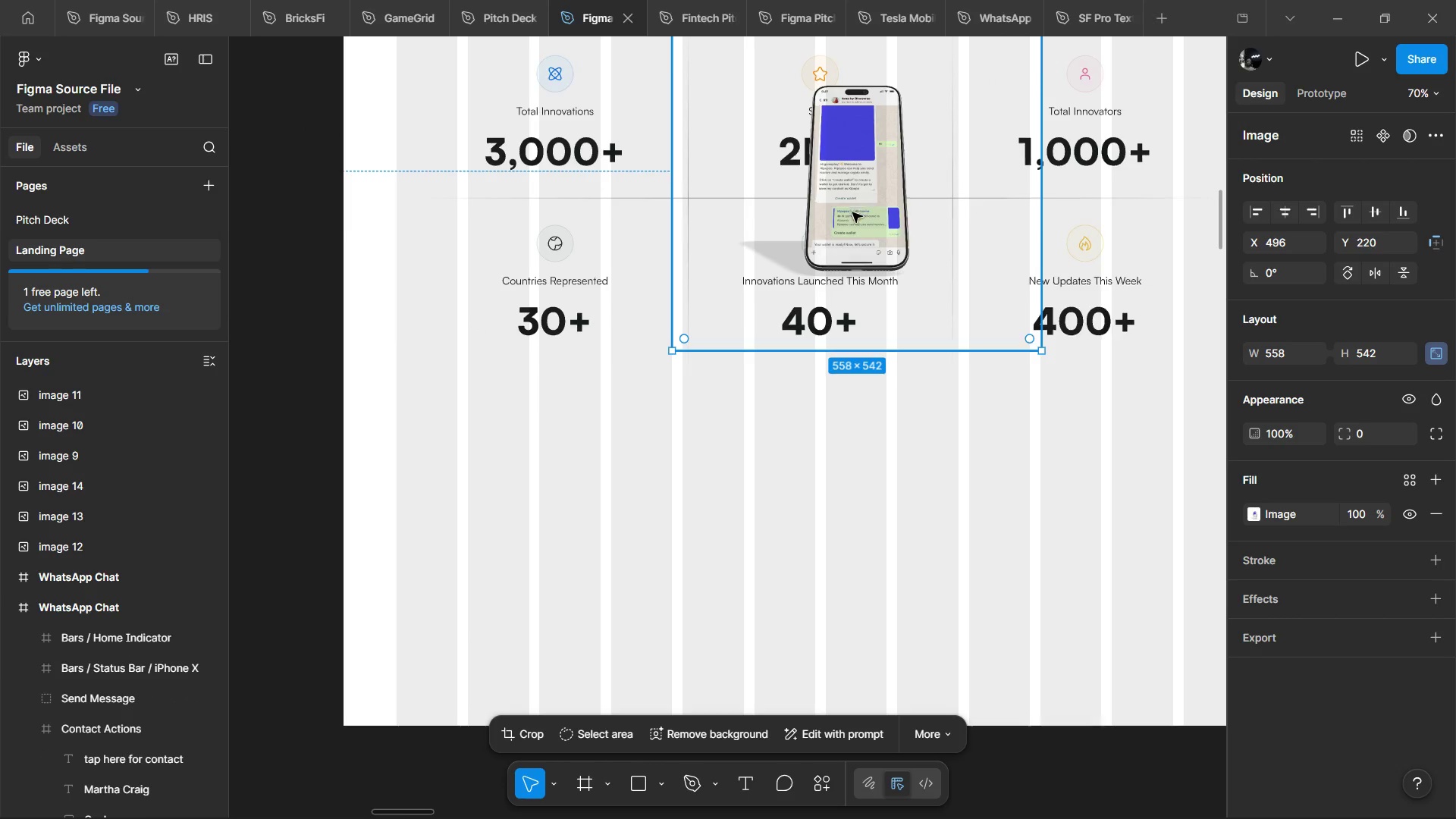 
scroll: coordinate [836, 460], scroll_direction: up, amount: 22.0
 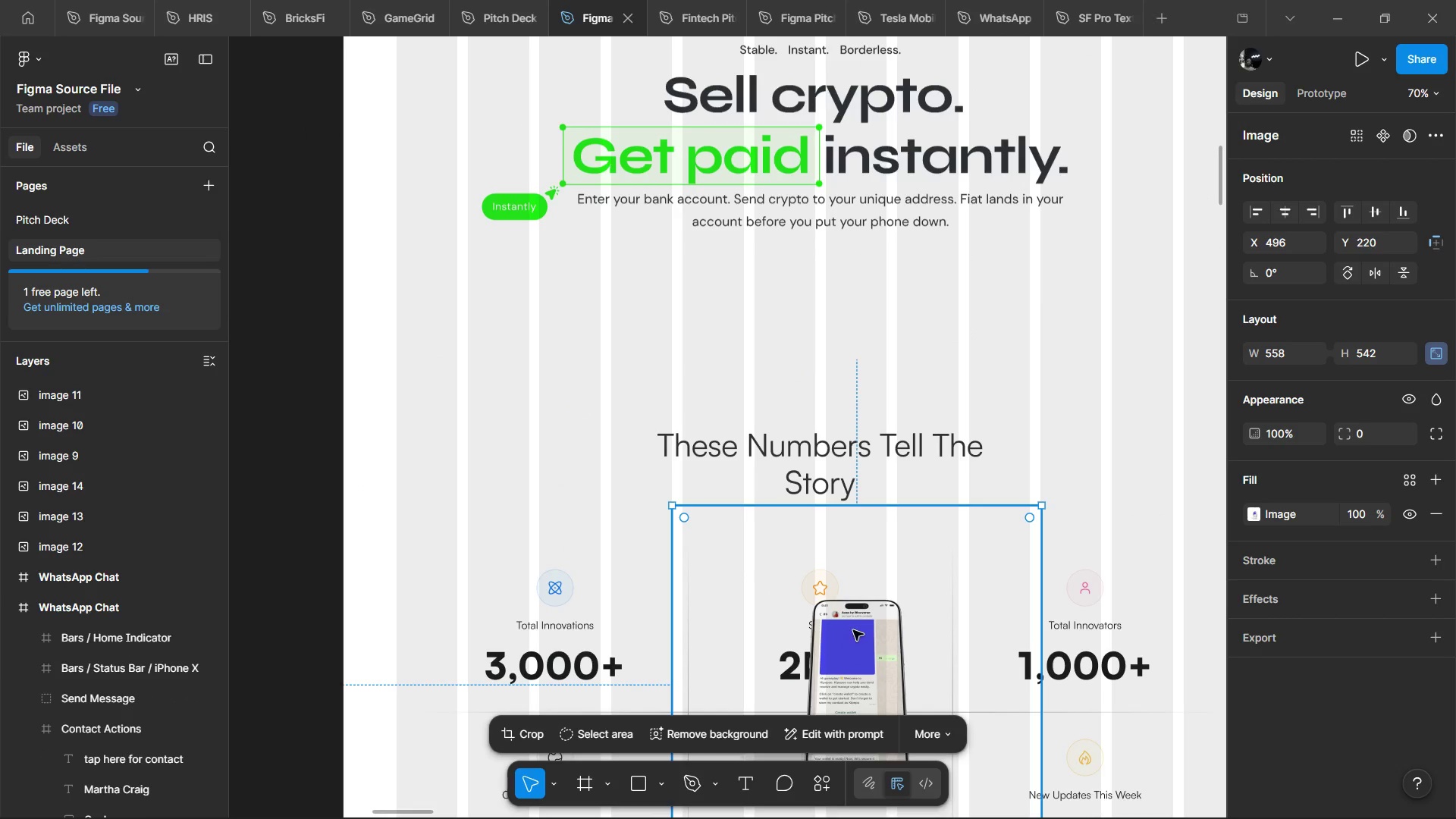 
left_click_drag(start_coordinate=[853, 632], to_coordinate=[871, 325])
 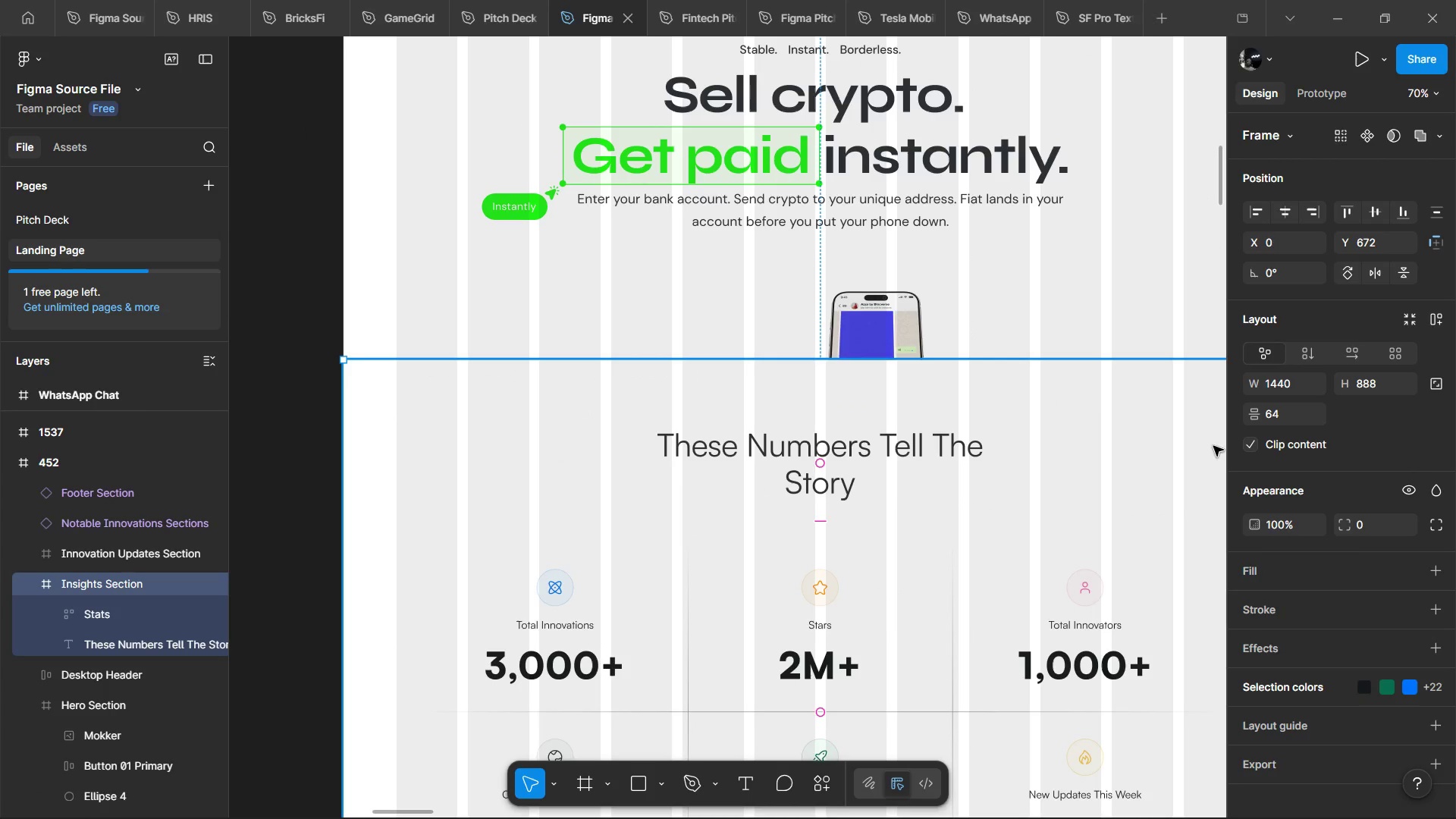 
hold_key(key=AltLeft, duration=1.97)
 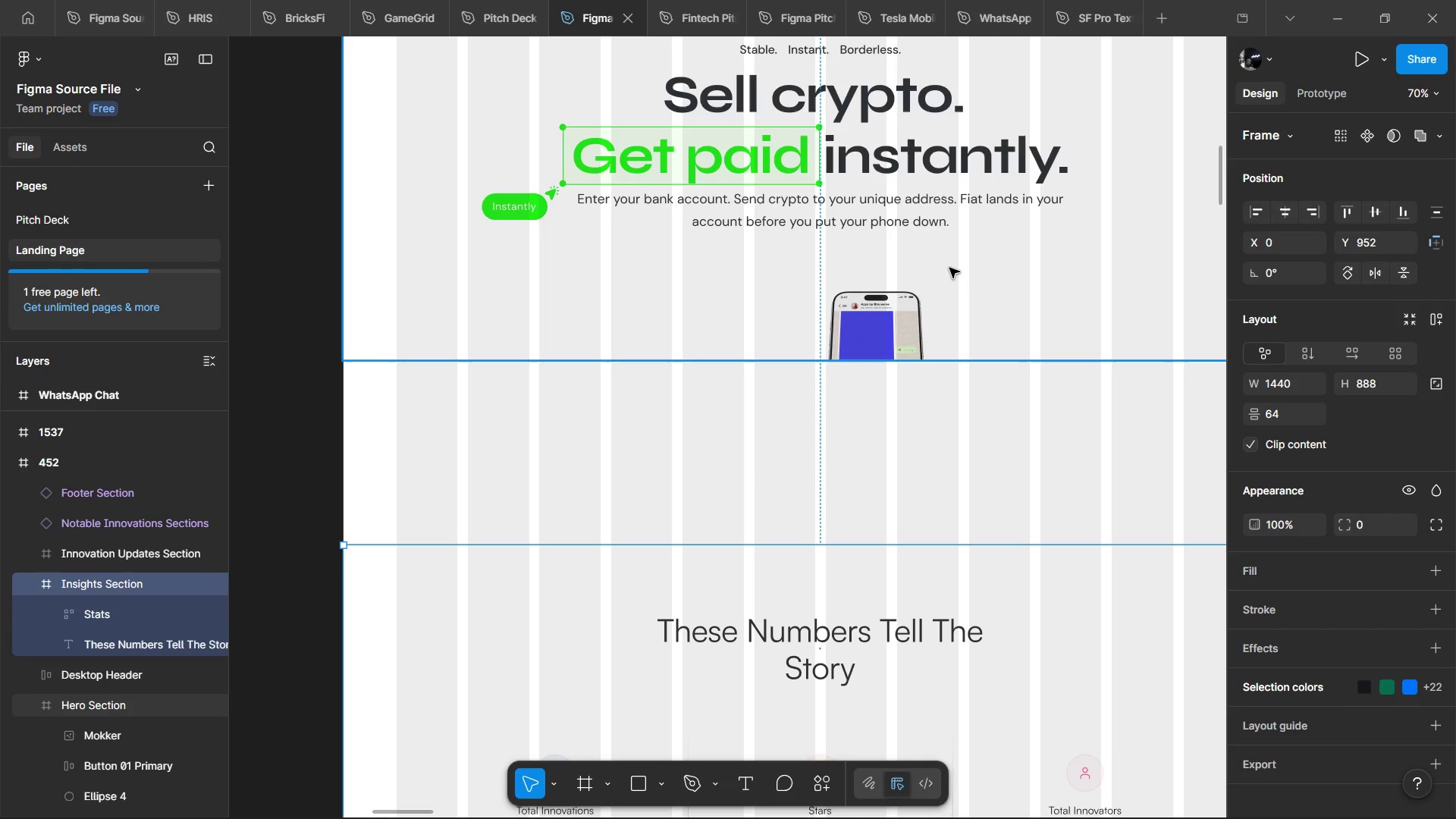 
hold_key(key=ShiftLeft, duration=1.92)
 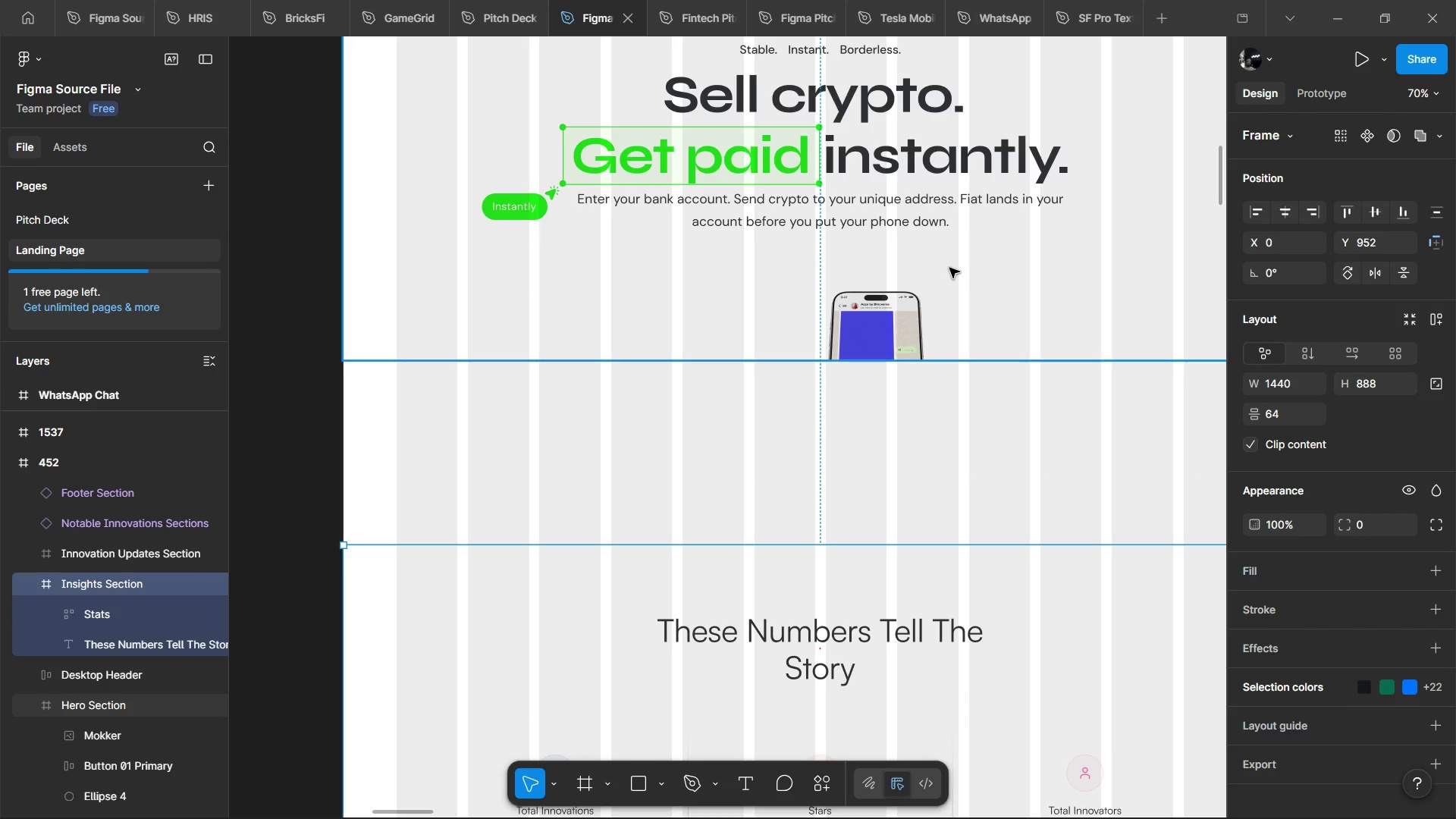 
hold_key(key=ArrowDown, duration=1.33)
 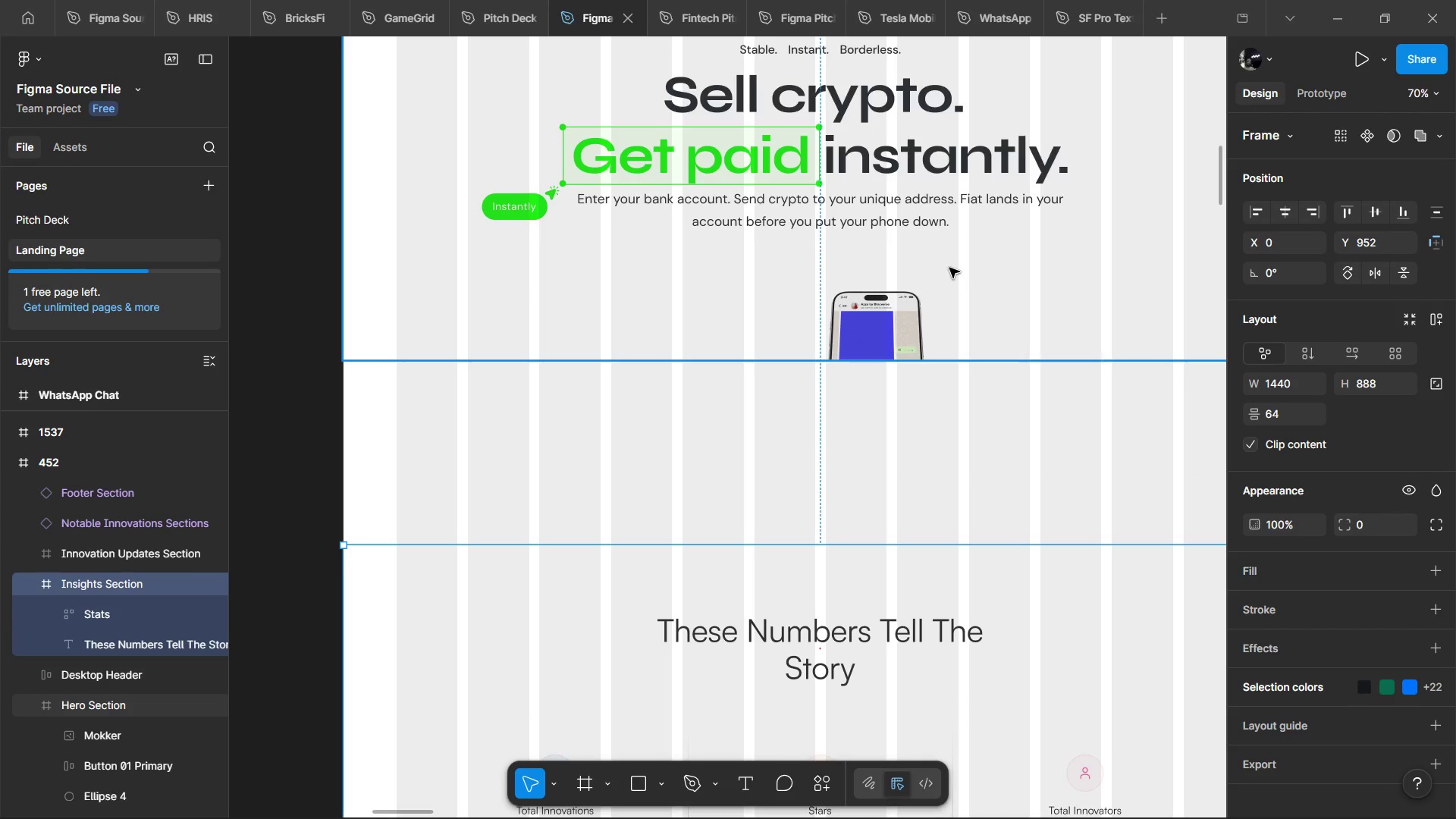 
left_click([949, 268])
 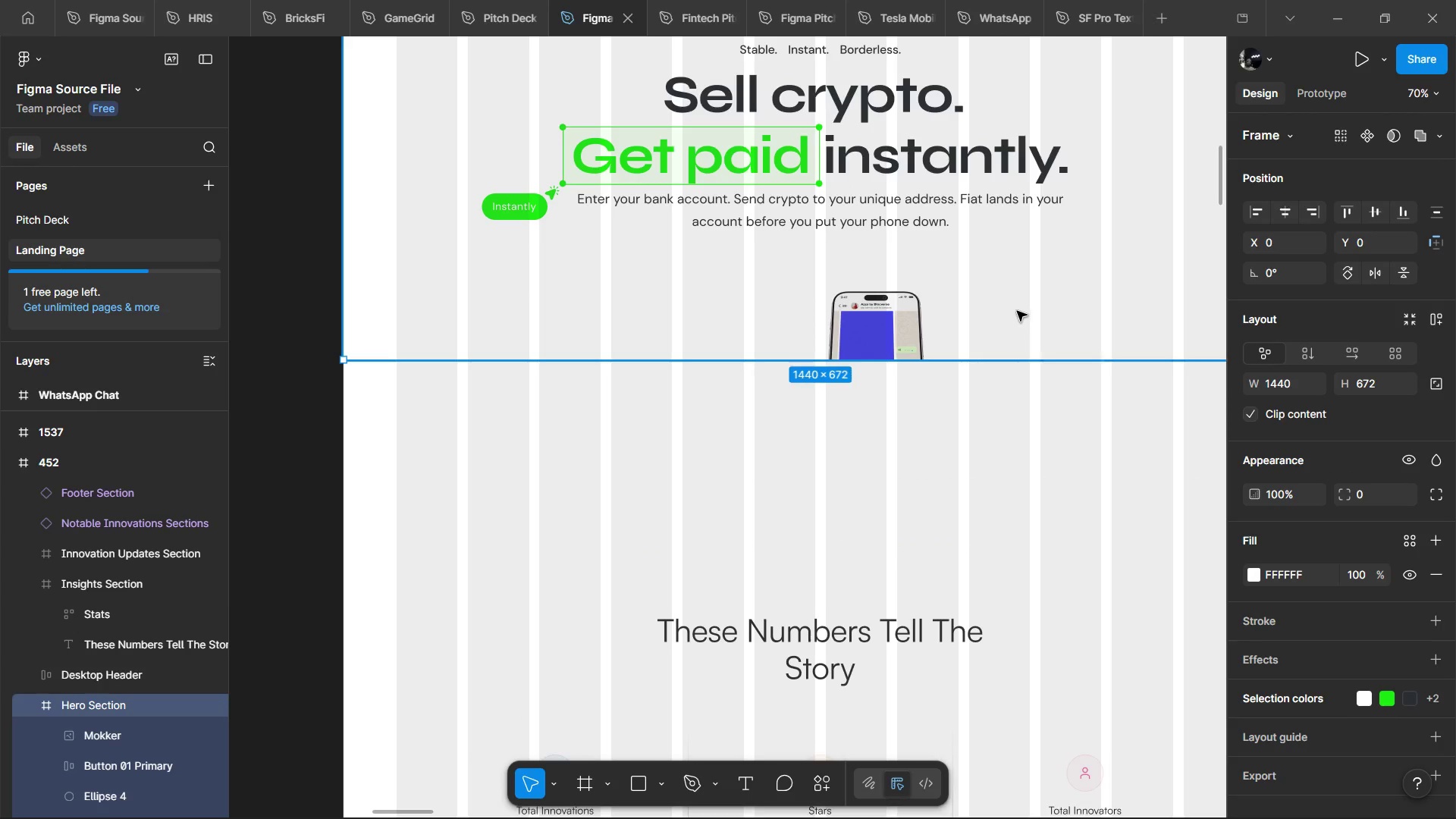 
key(Control+Backspace)
 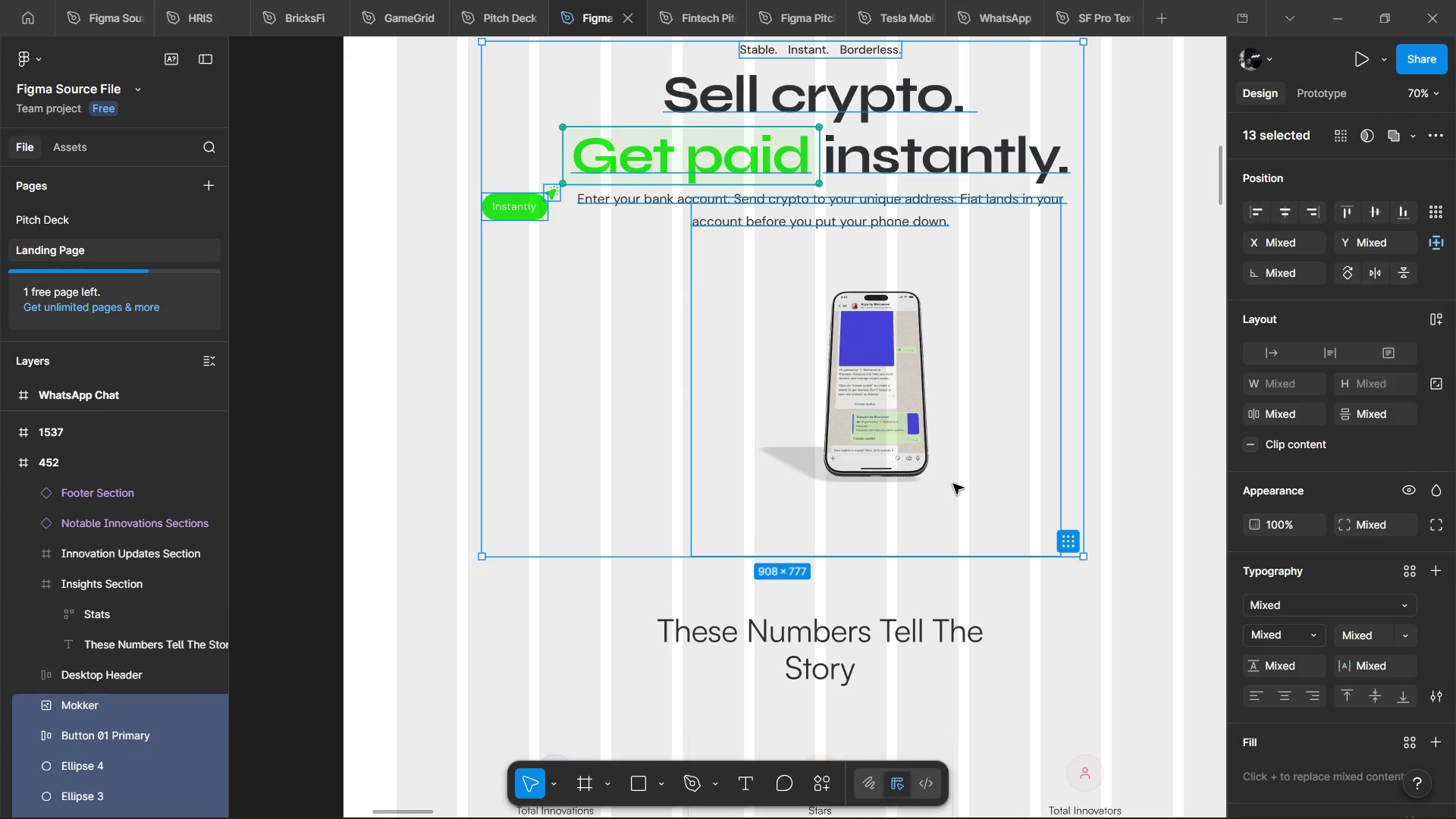 
left_click([1029, 491])
 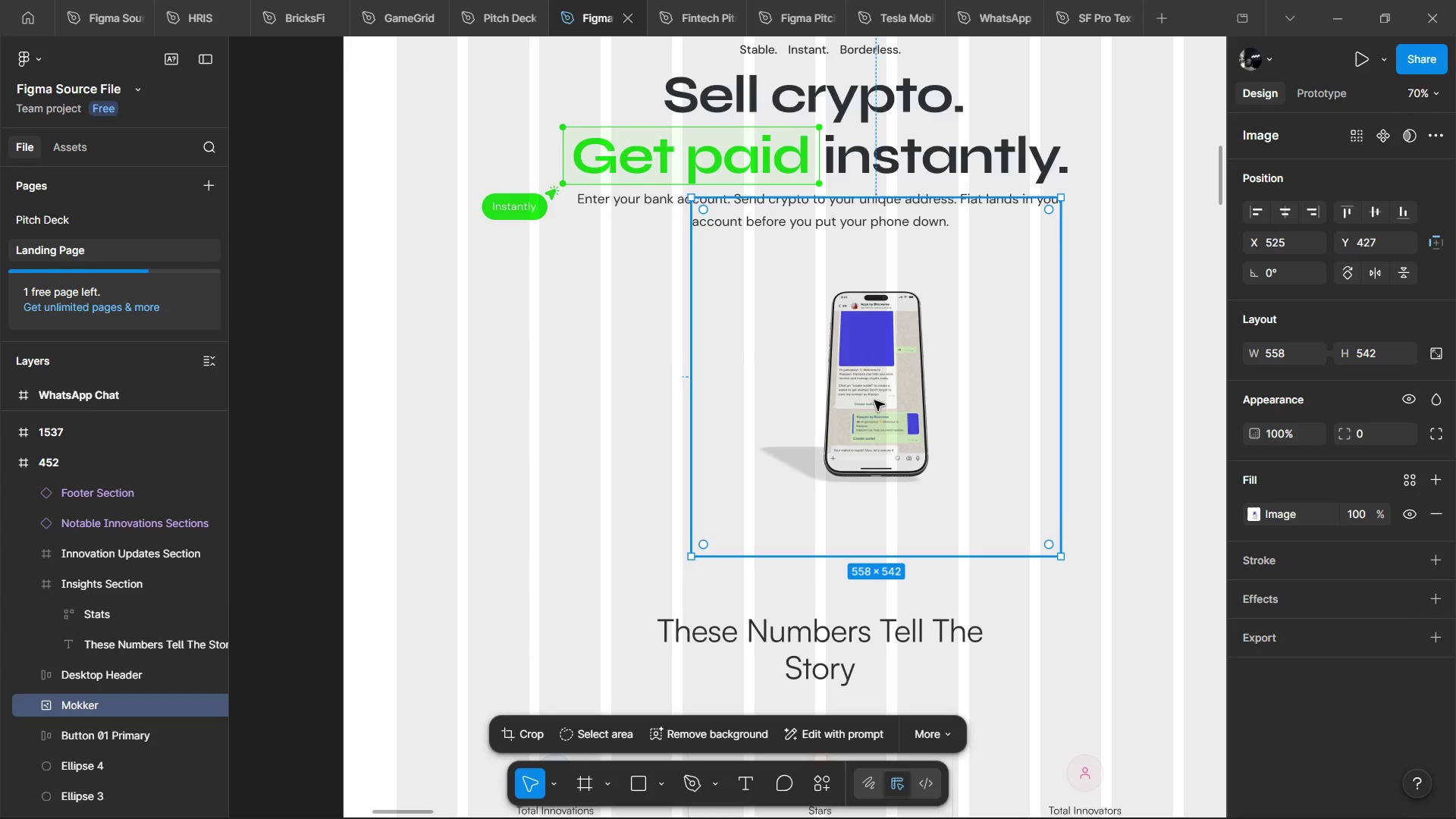 
left_click([874, 400])
 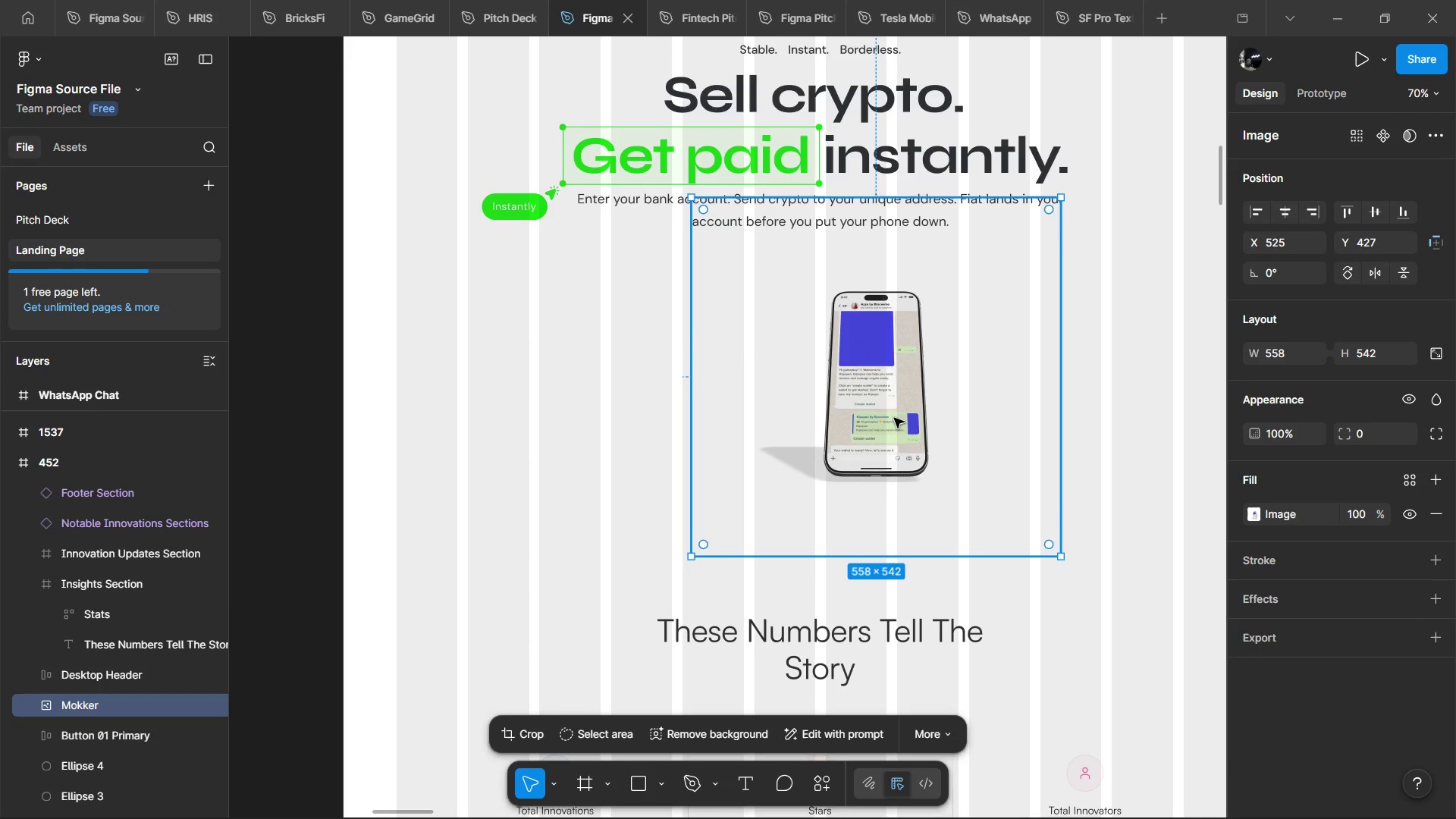 
double_click([894, 418])
 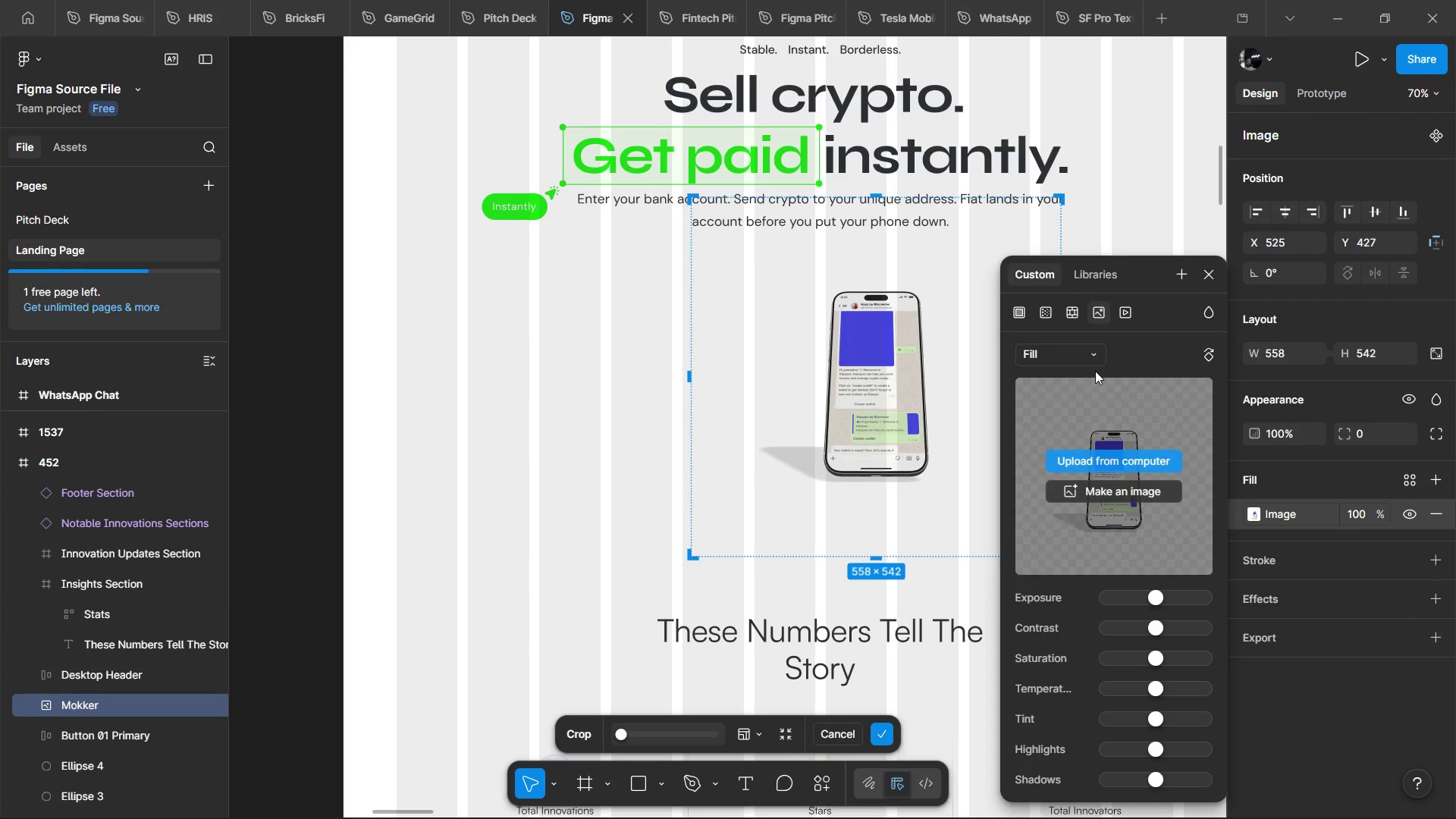 
left_click([1097, 365])
 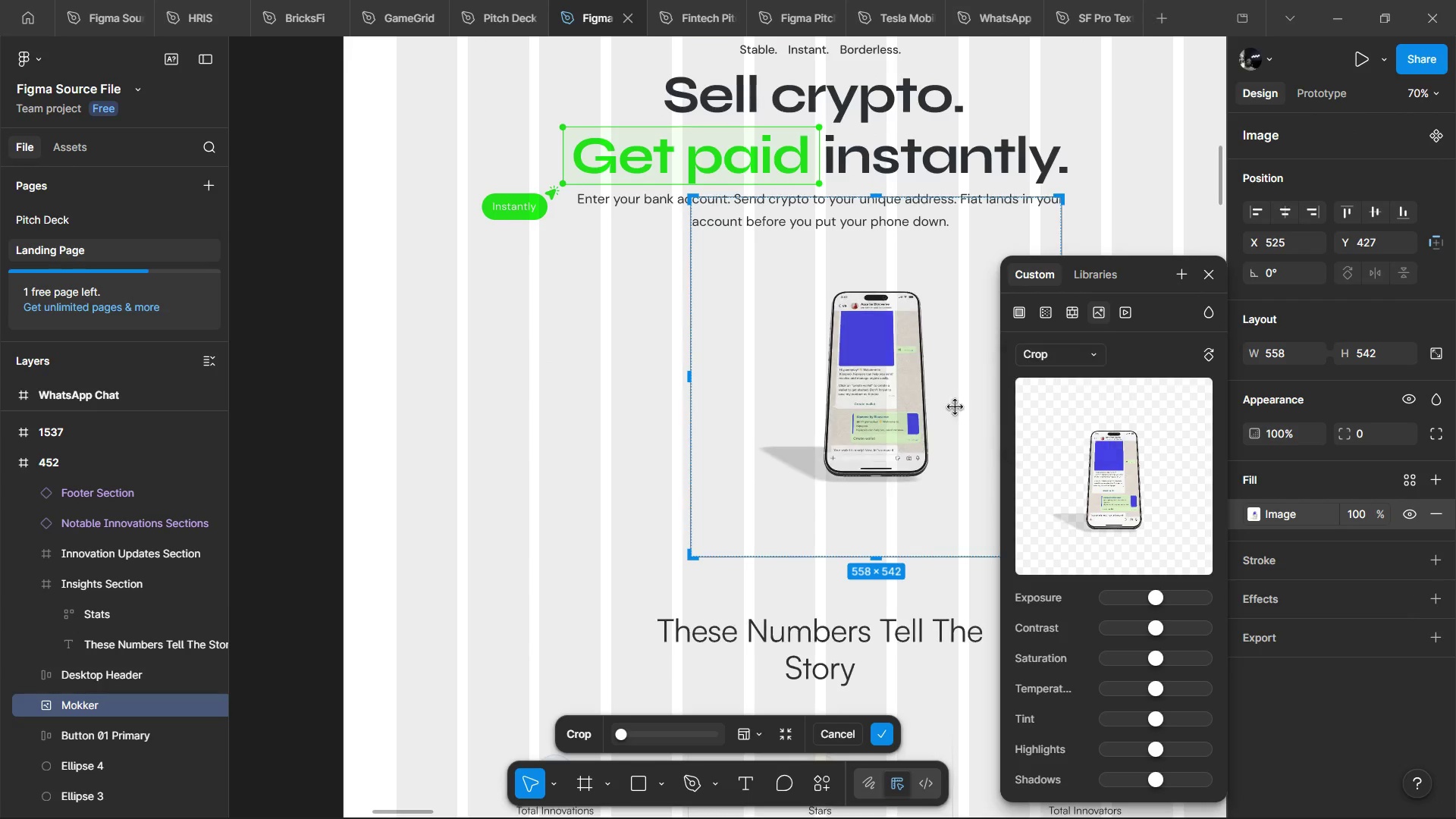 
hold_key(key=ControlLeft, duration=0.61)
 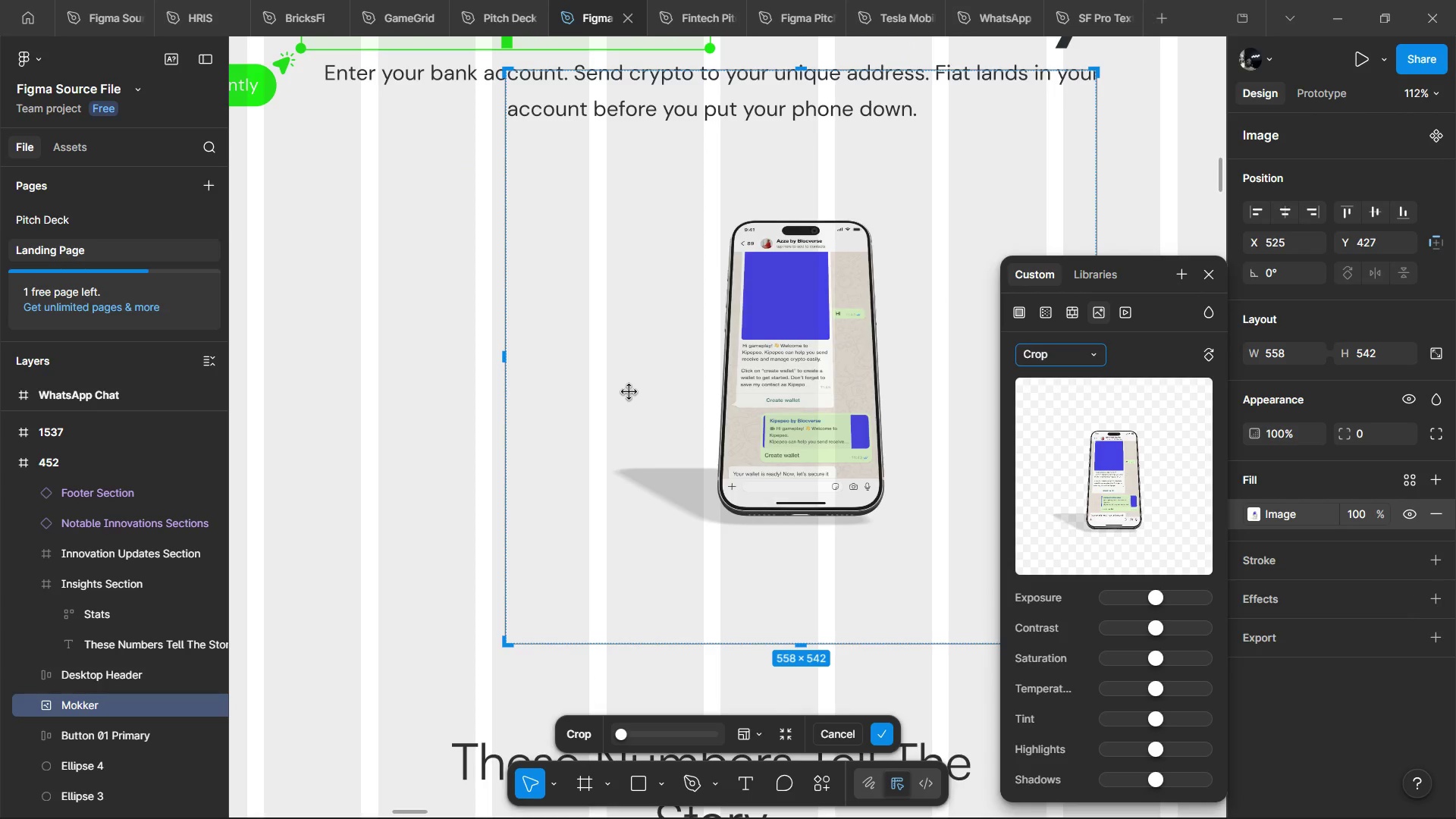 
hold_key(key=ControlLeft, duration=19.42)
 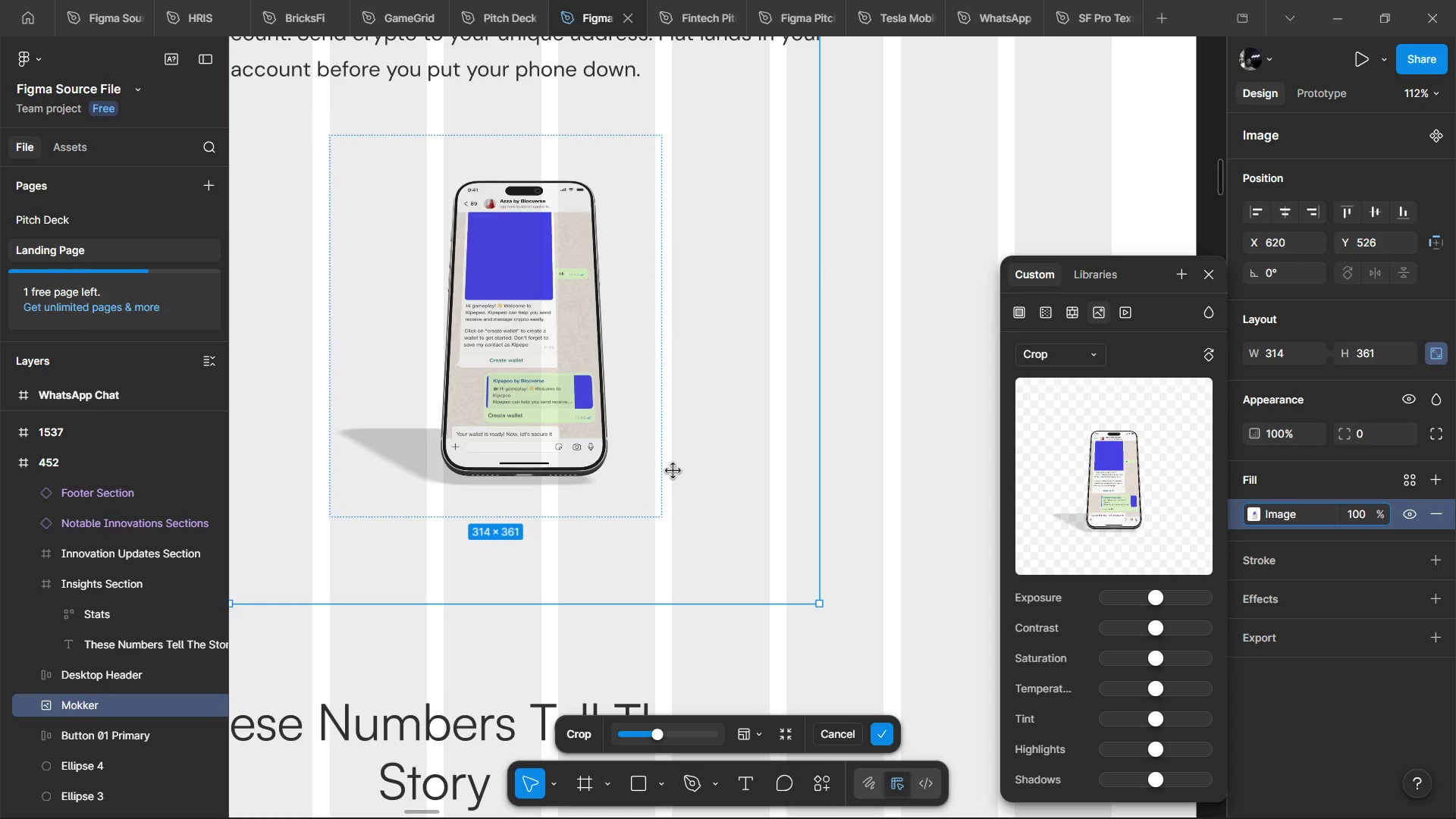 
scroll: coordinate [870, 410], scroll_direction: up, amount: 3.0
 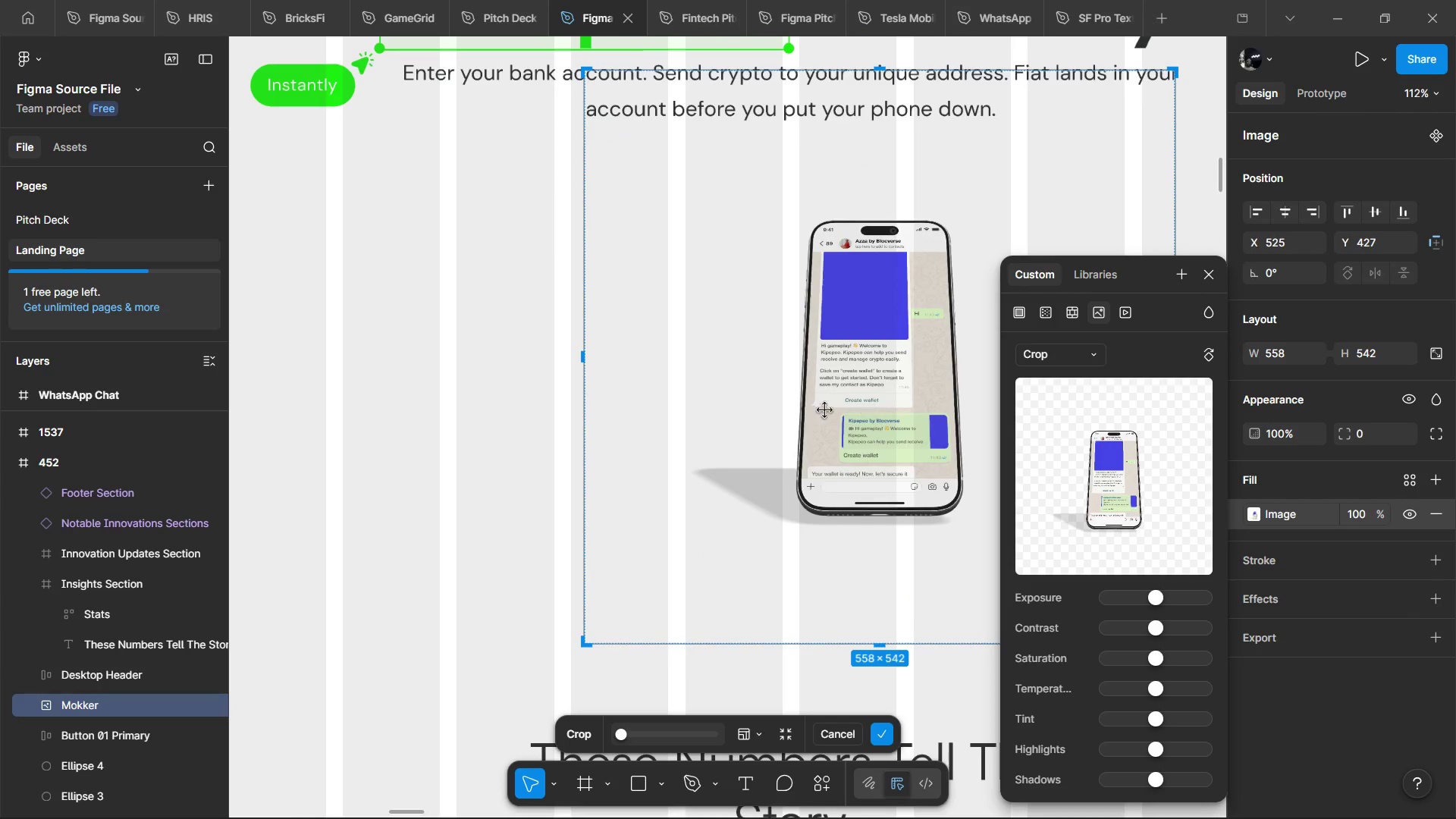 
key(Shift+ShiftLeft)
 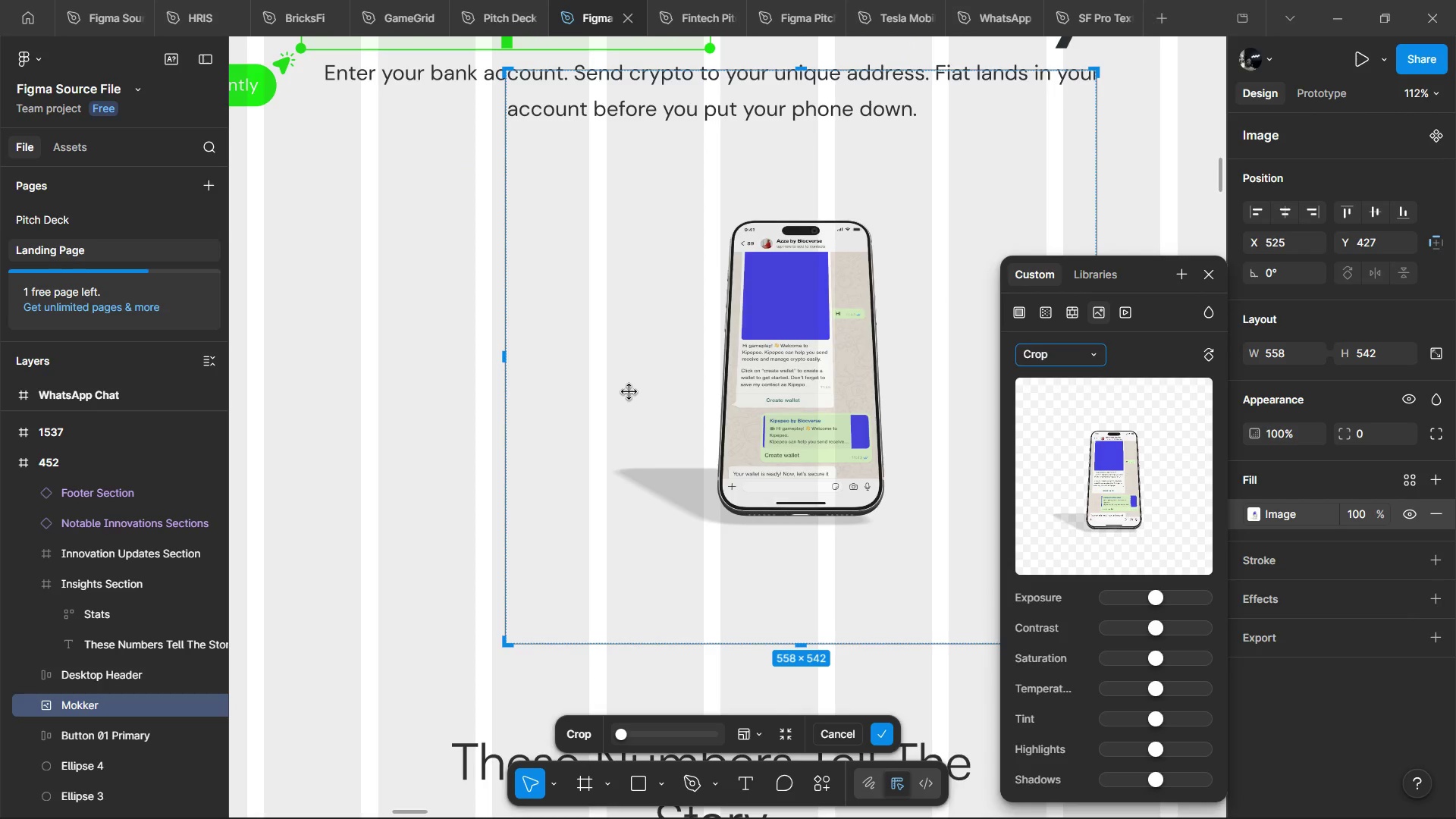 
scroll: coordinate [629, 392], scroll_direction: down, amount: 2.0
 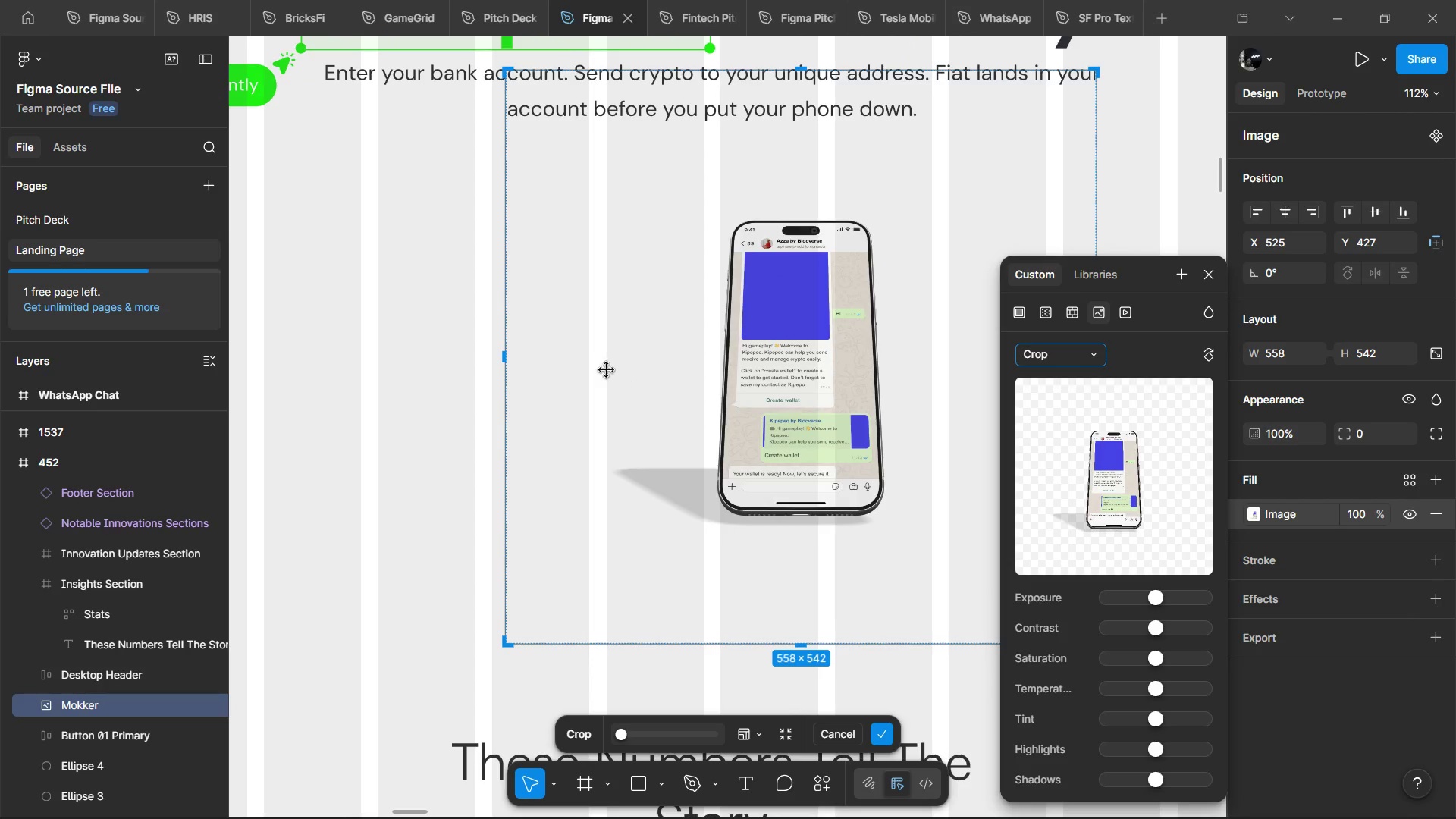 
left_click([607, 370])
 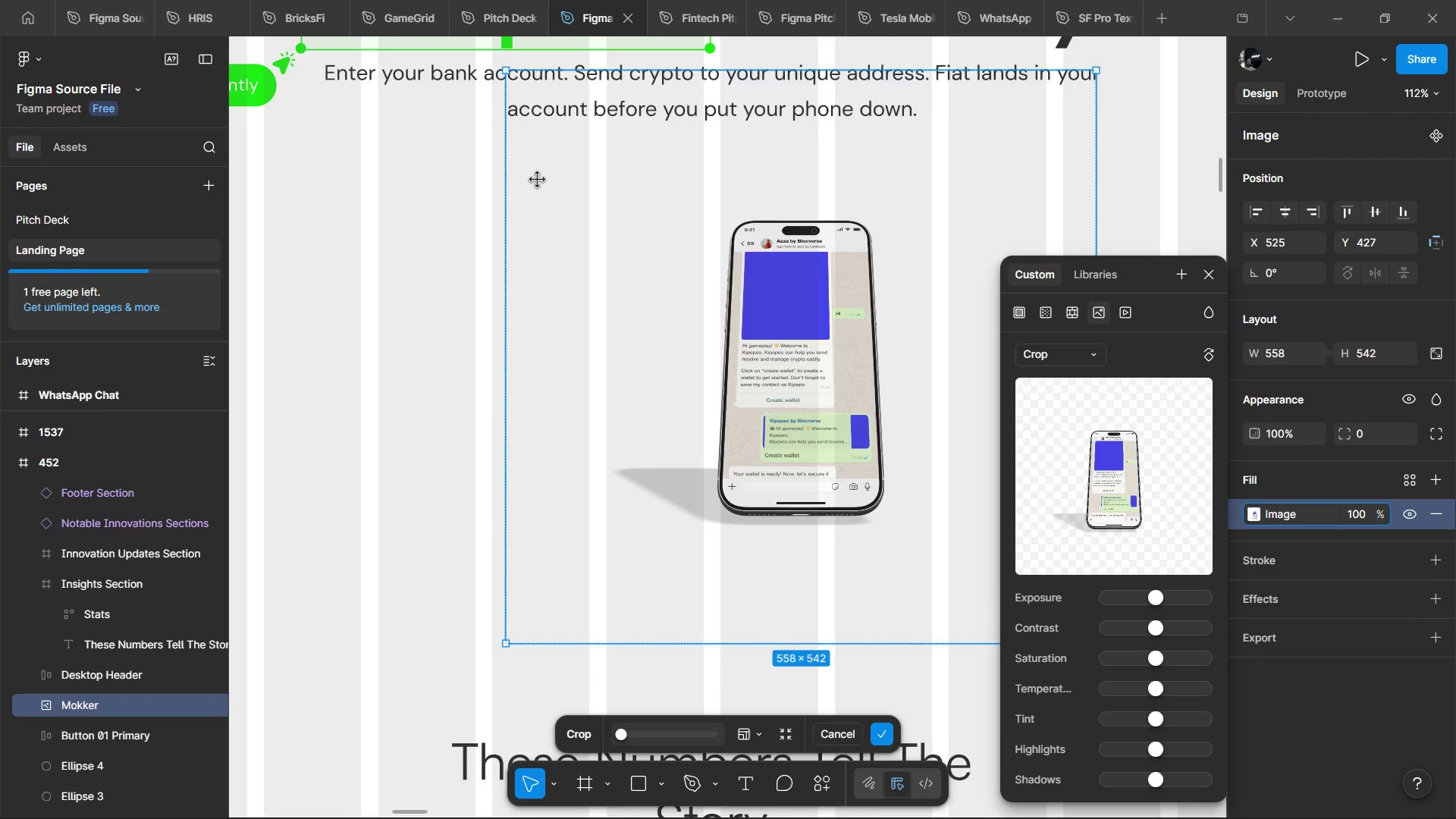 
scroll: coordinate [538, 180], scroll_direction: up, amount: 2.0
 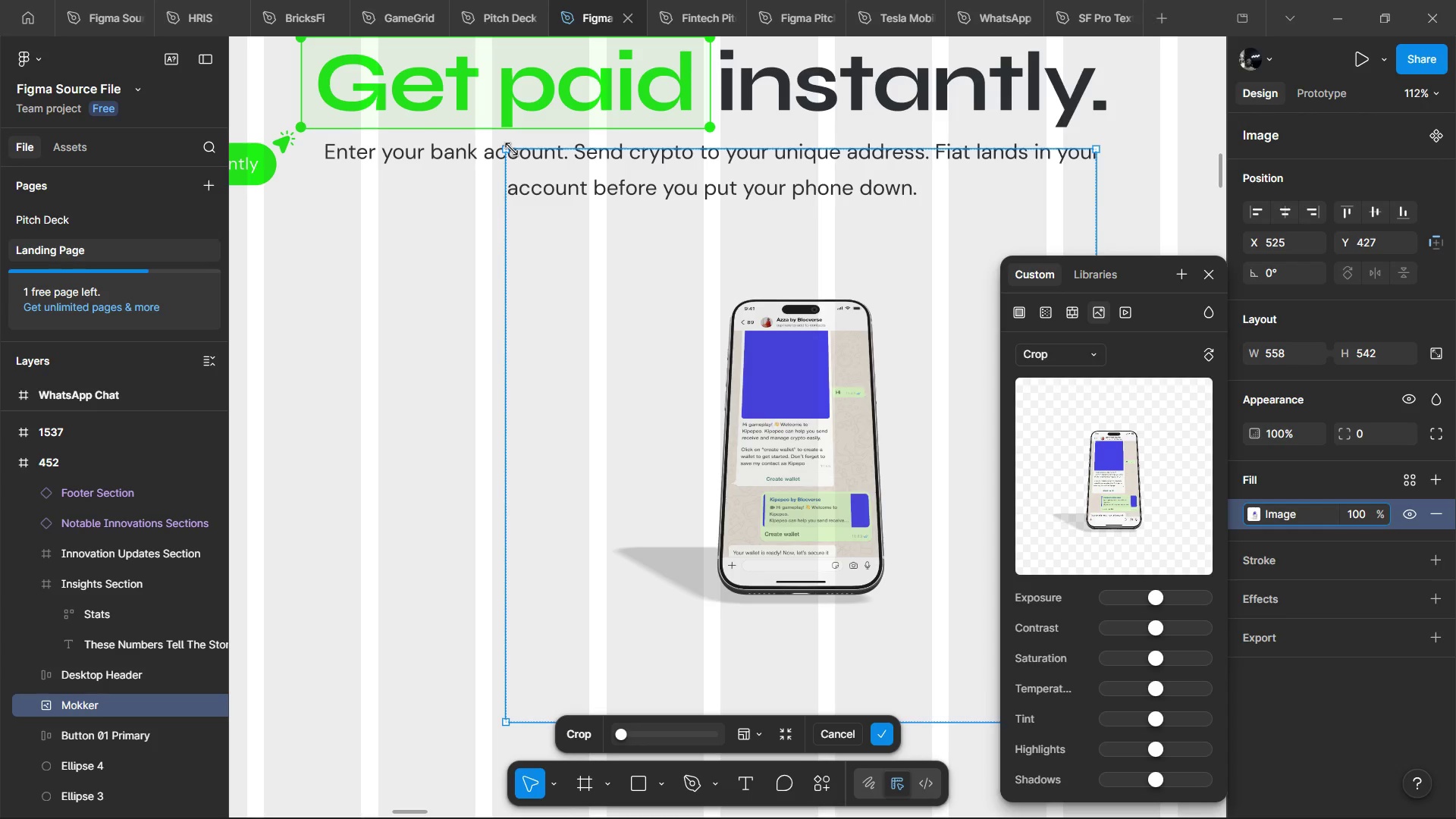 
left_click_drag(start_coordinate=[512, 149], to_coordinate=[698, 290])
 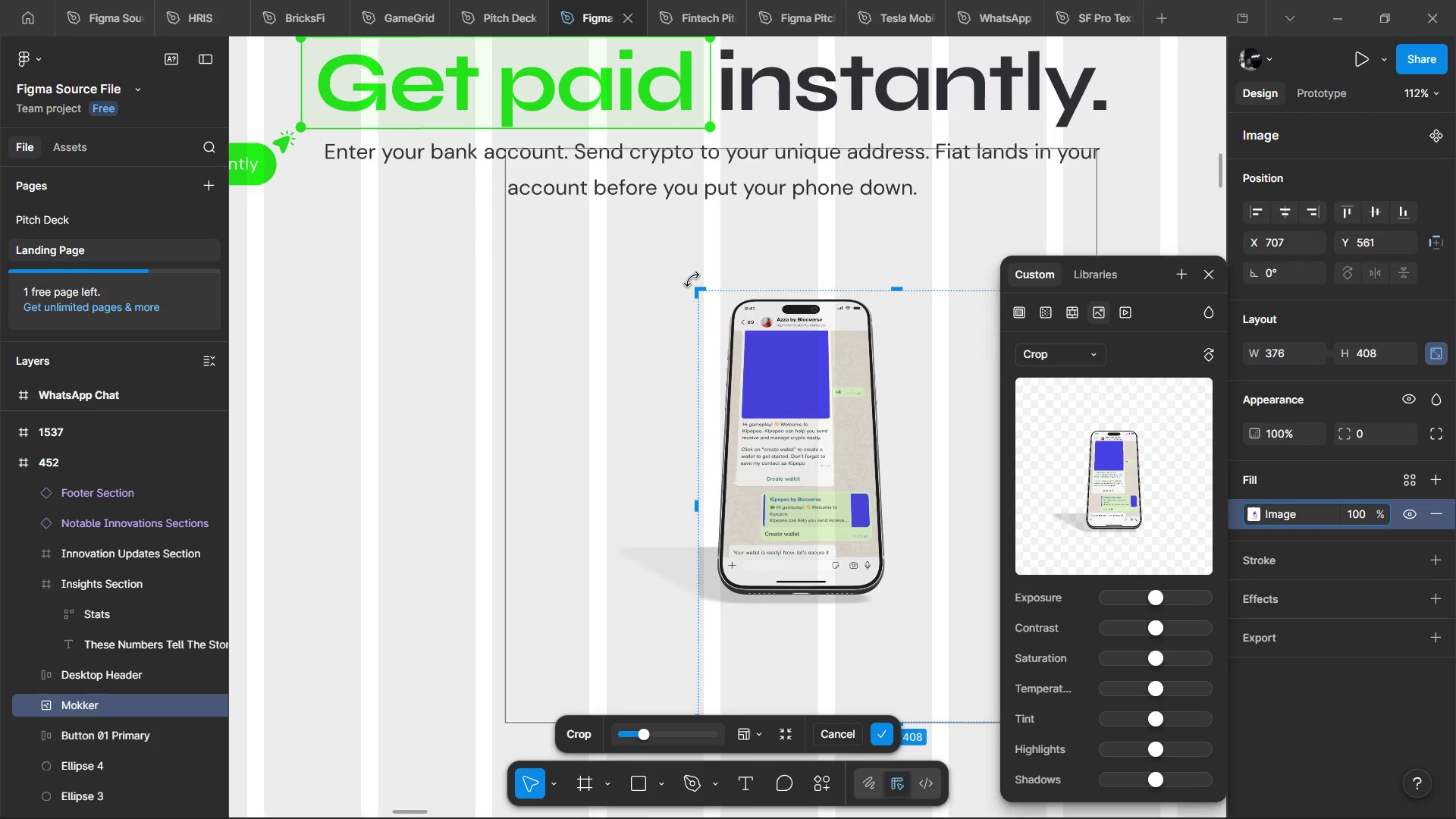 
hold_key(key=ShiftLeft, duration=0.75)
scroll: coordinate [692, 279], scroll_direction: down, amount: 3.0
 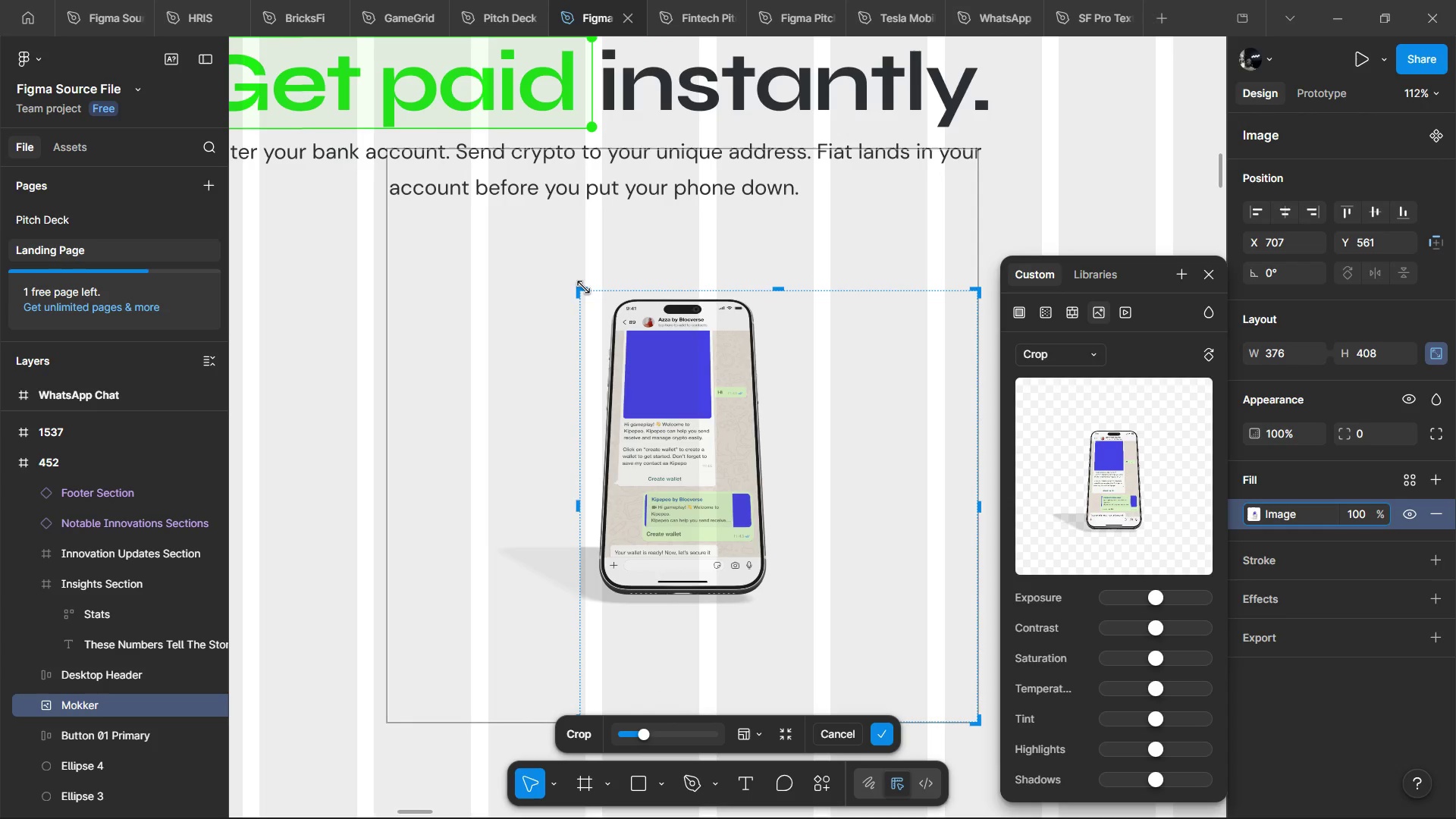 
left_click_drag(start_coordinate=[583, 286], to_coordinate=[488, 253])
 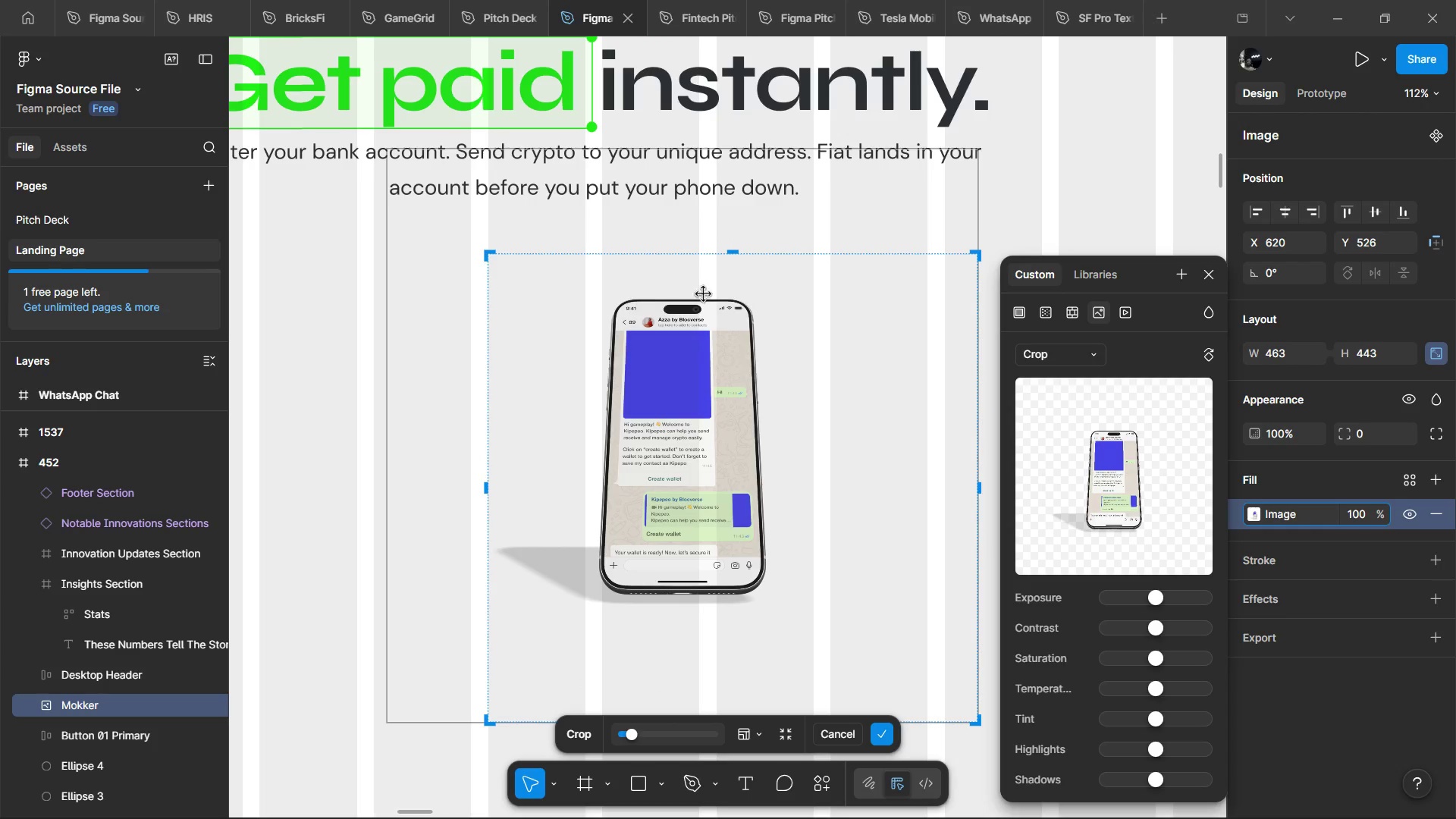 
hold_key(key=ShiftLeft, duration=0.31)
scroll: coordinate [762, 588], scroll_direction: down, amount: 7.0
 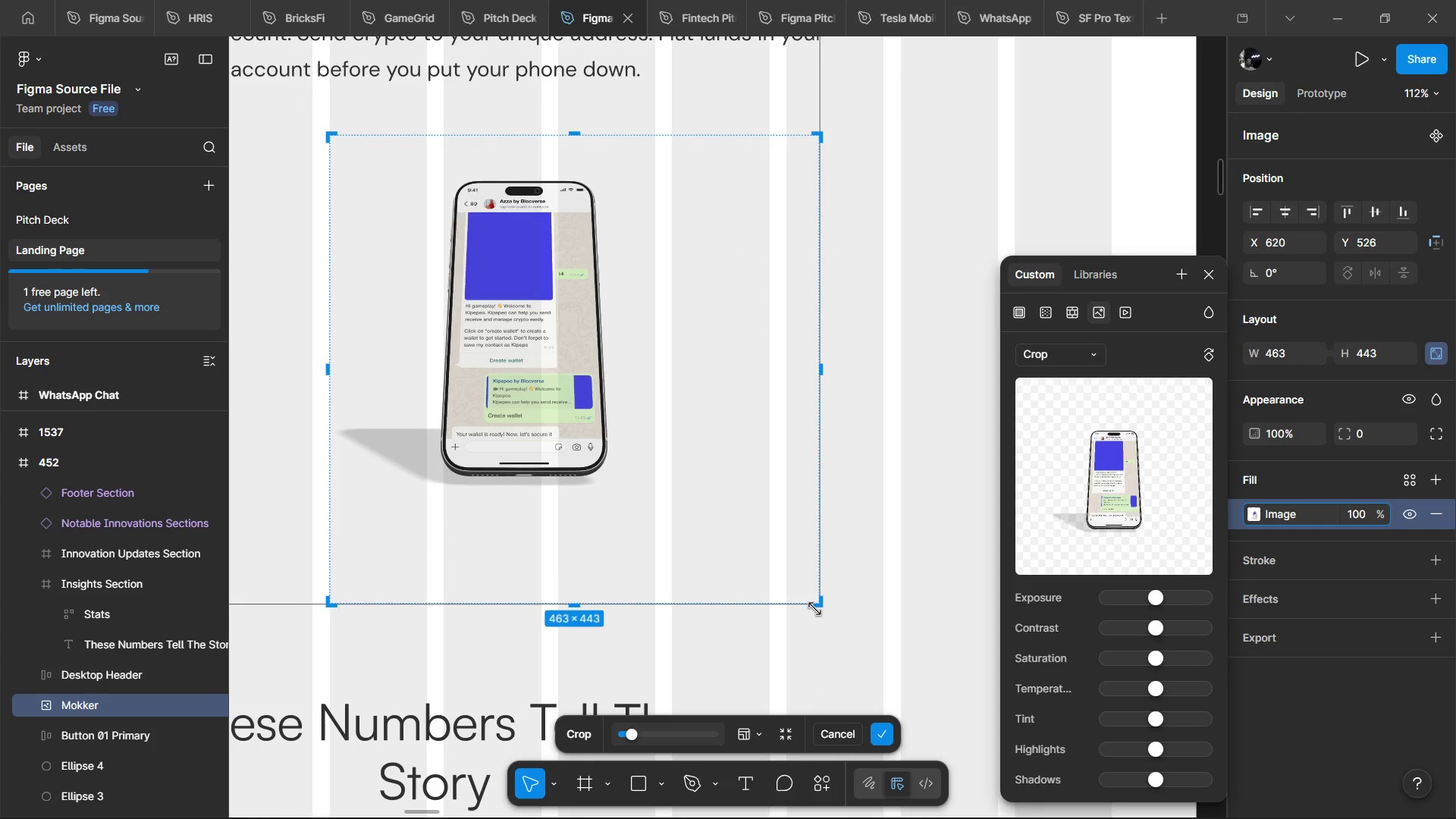 
left_click_drag(start_coordinate=[814, 610], to_coordinate=[685, 516])
 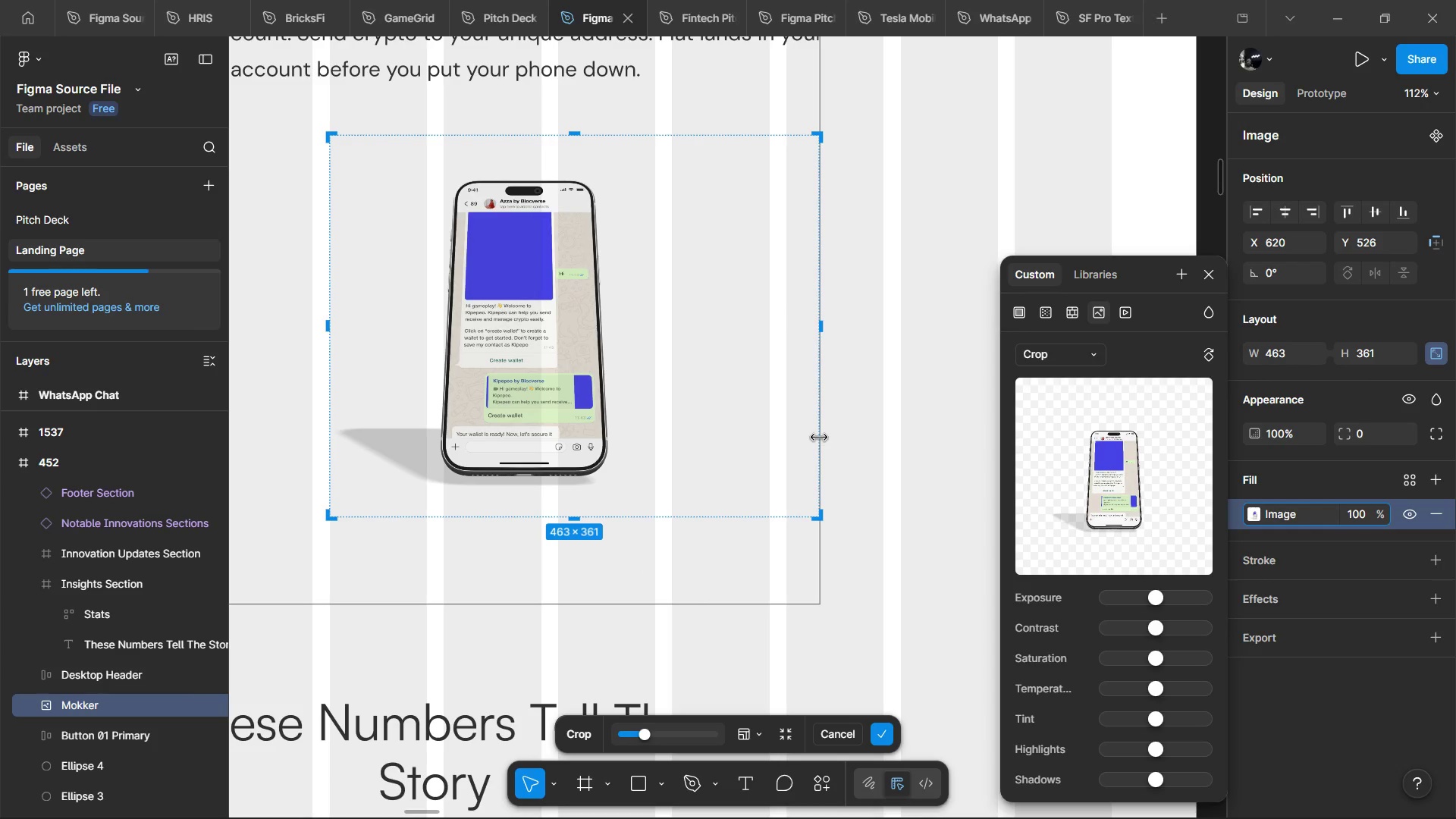 
left_click_drag(start_coordinate=[819, 438], to_coordinate=[662, 513])
 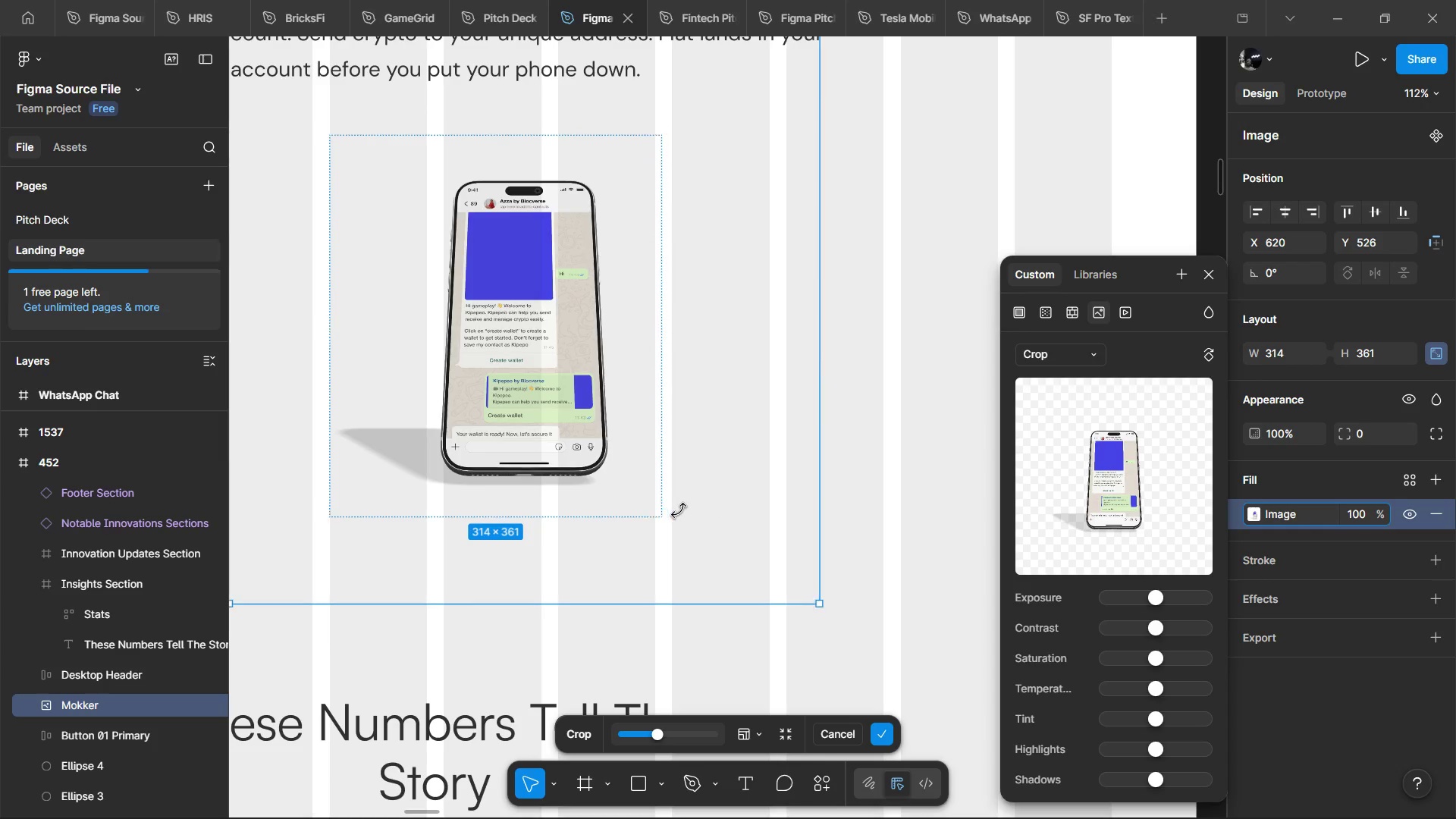 
left_click_drag(start_coordinate=[676, 513], to_coordinate=[693, 508])
 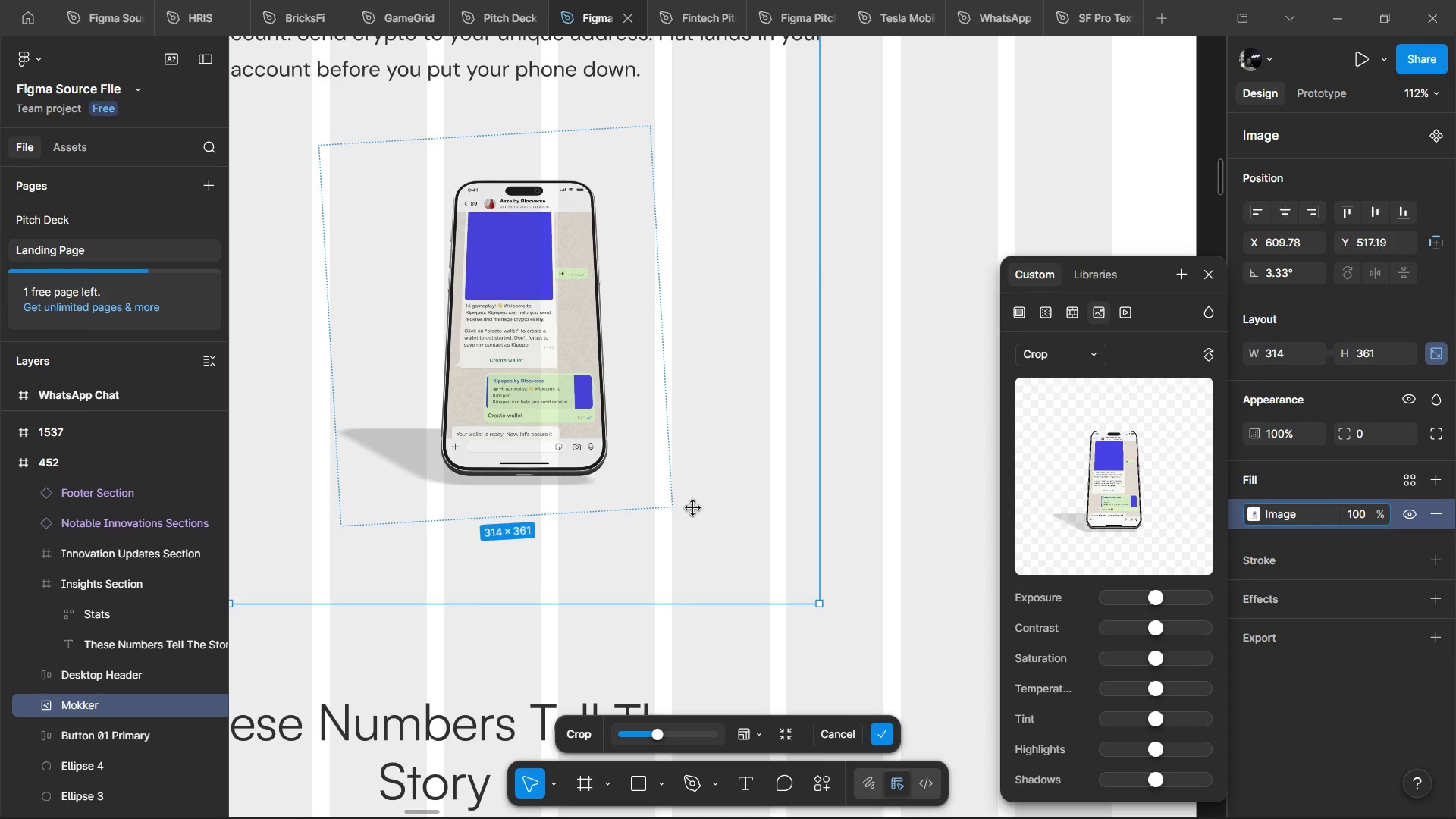 
key(Control+Z)
 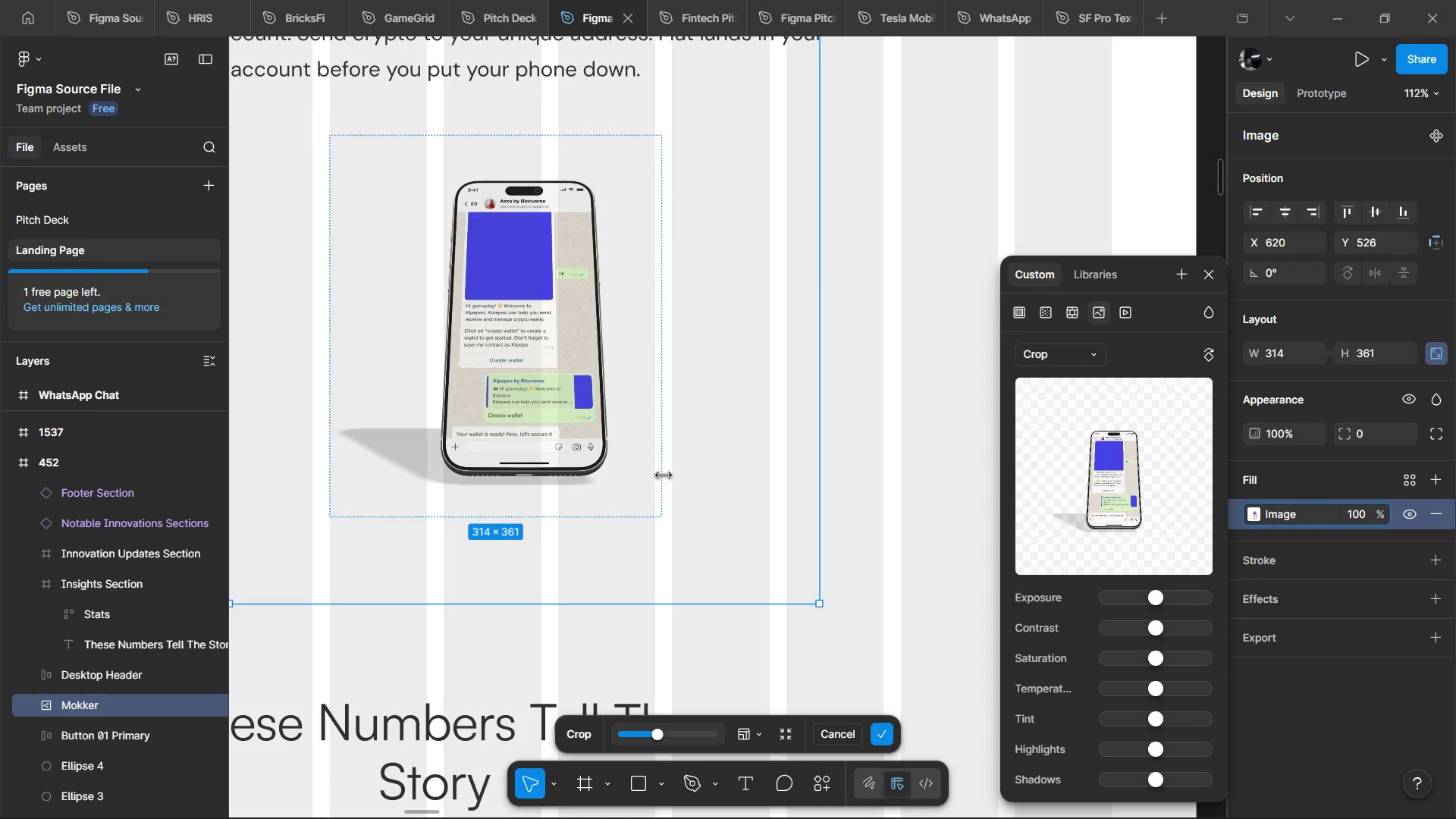 
left_click_drag(start_coordinate=[661, 479], to_coordinate=[716, 475])
 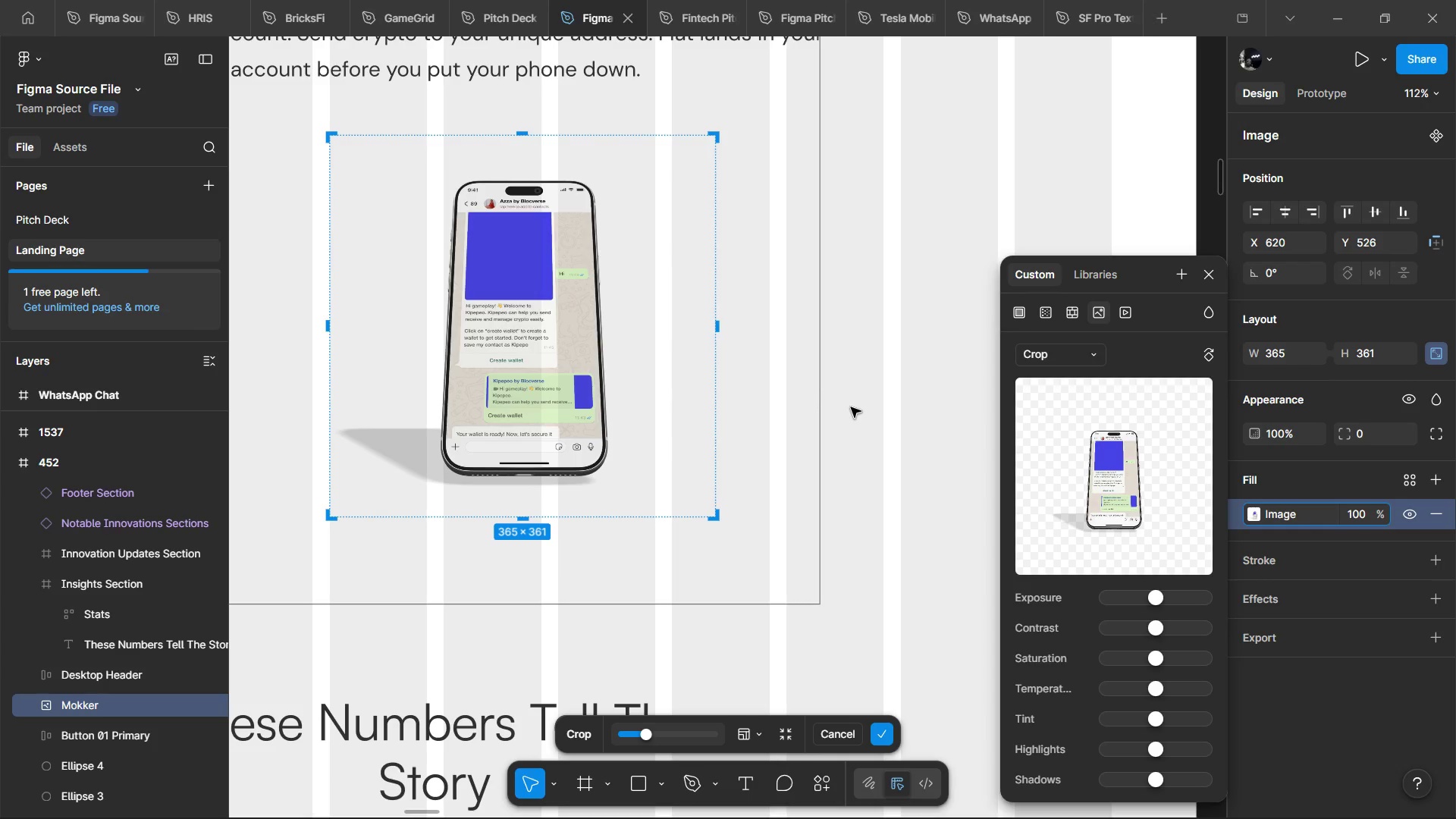 
left_click([851, 407])
 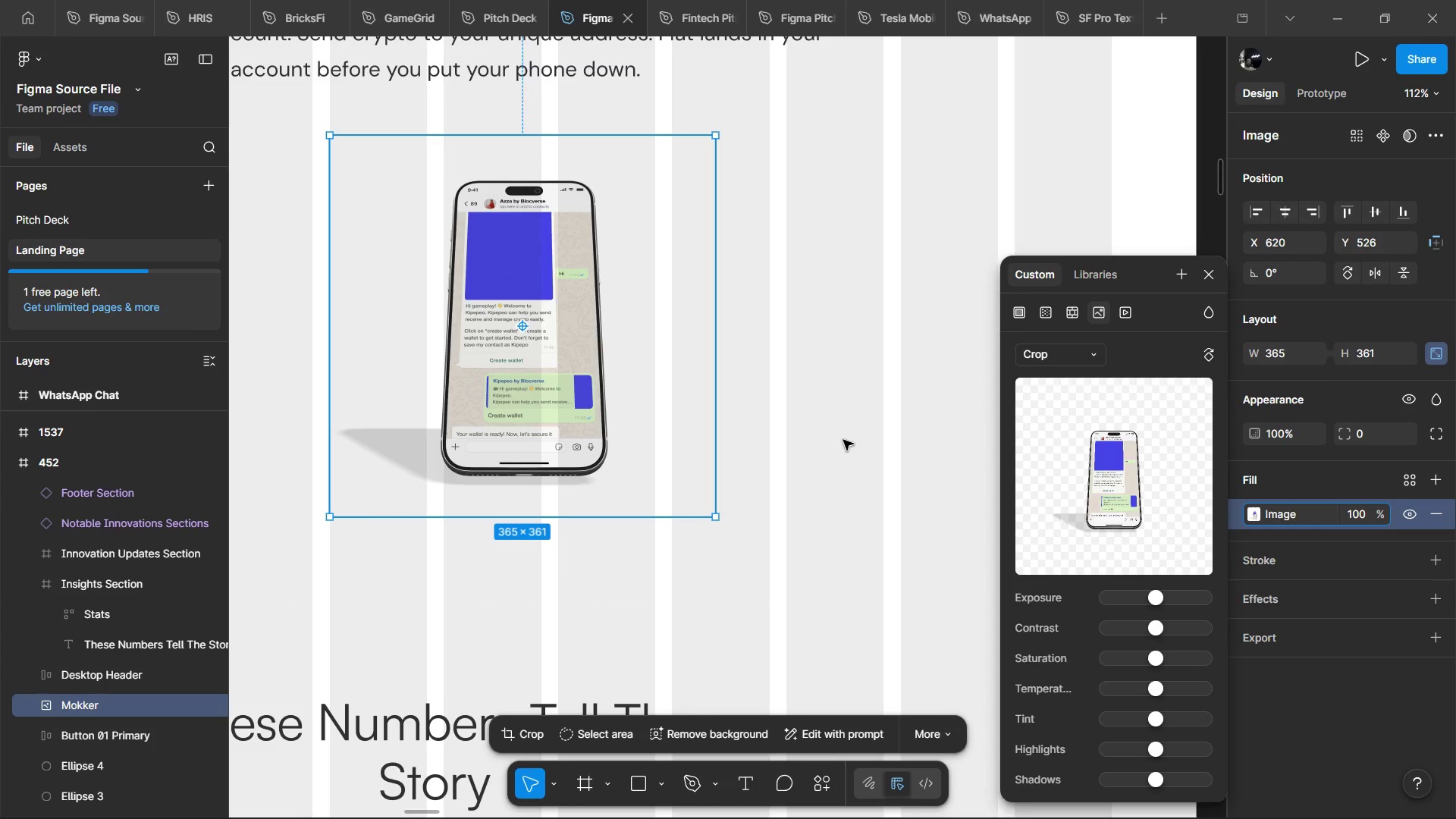 
key(Control+ControlLeft)
 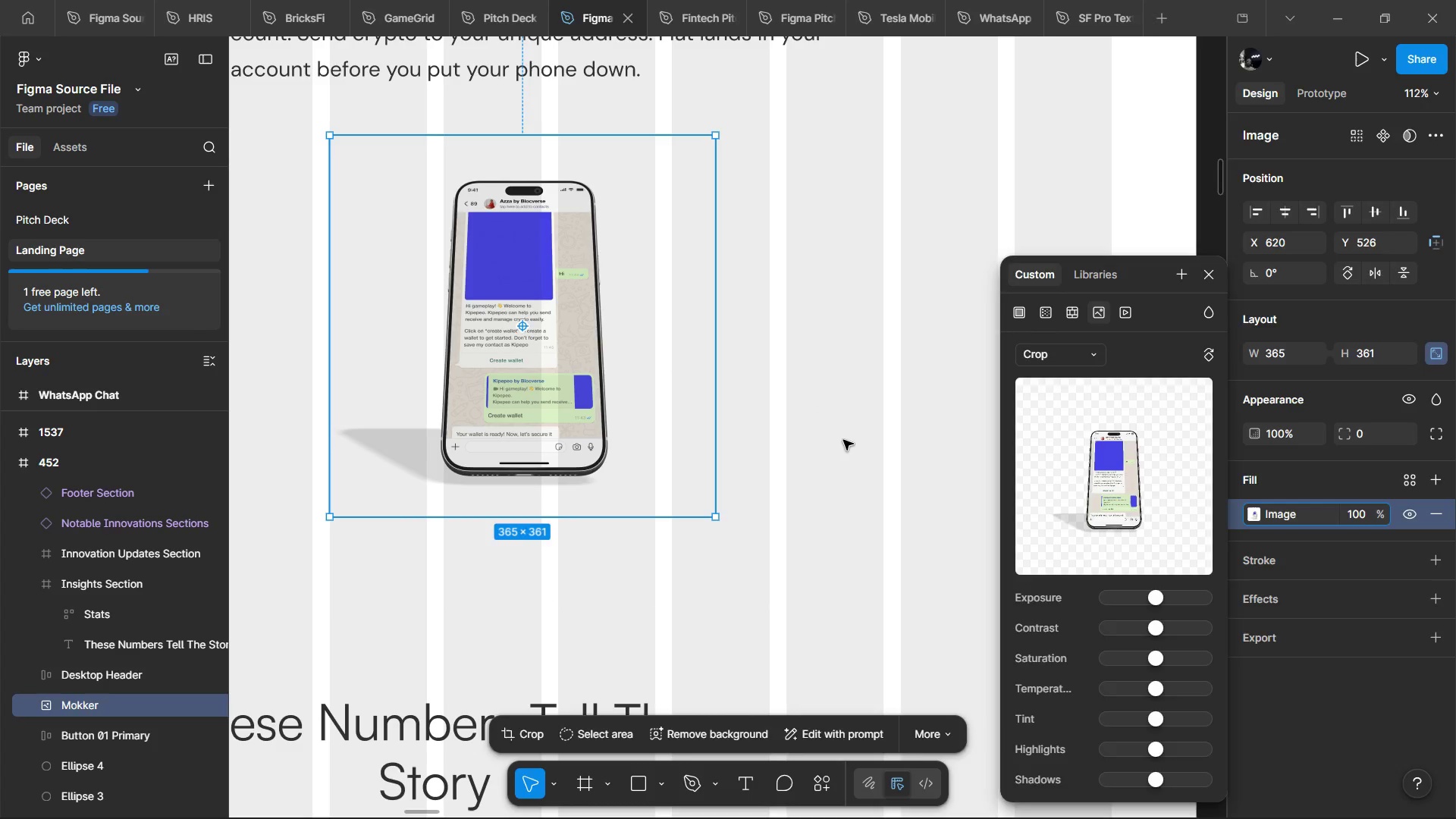 
left_click([843, 440])
 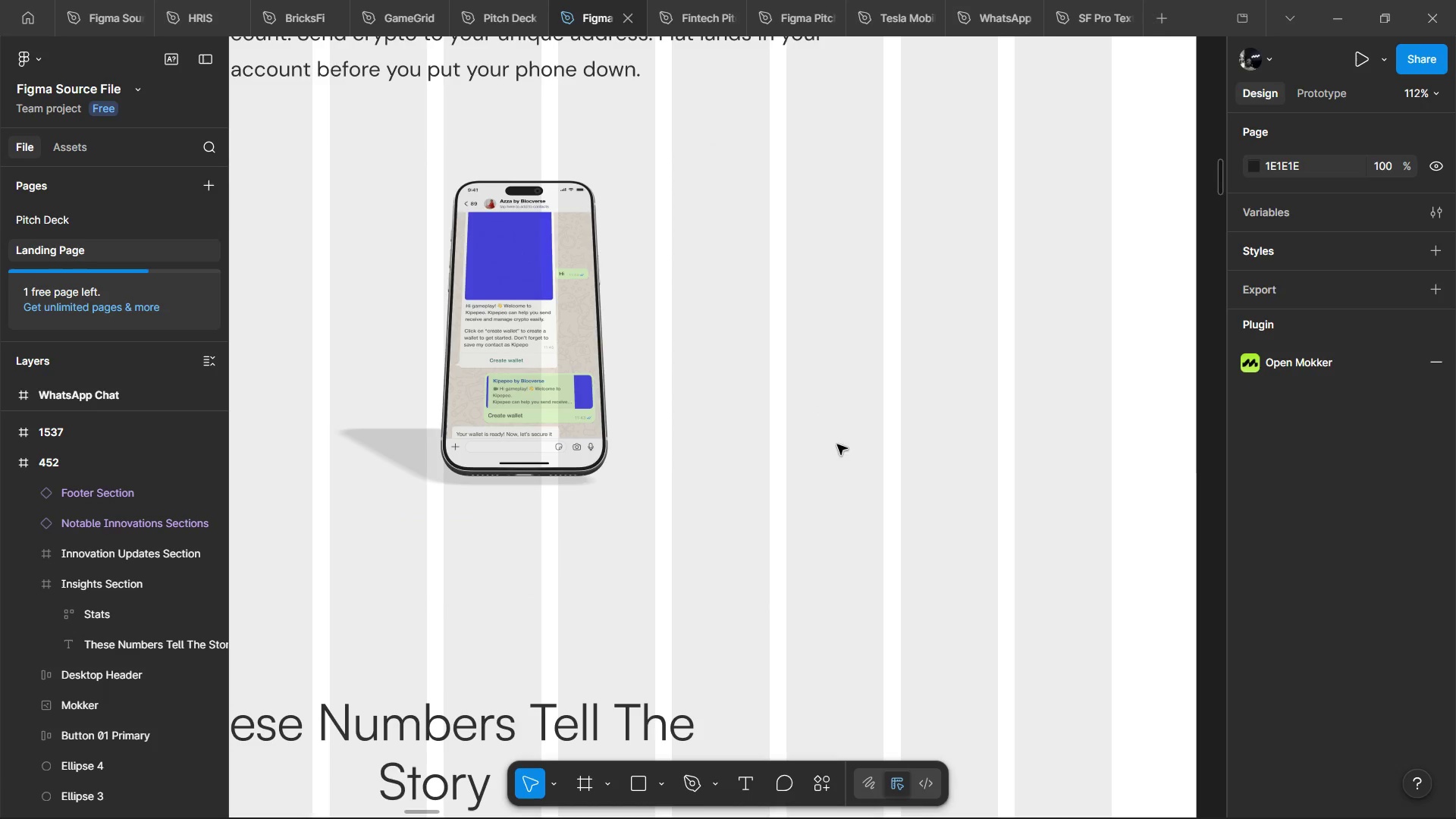 
hold_key(key=ControlLeft, duration=1.3)
scroll: coordinate [791, 496], scroll_direction: down, amount: 4.0
 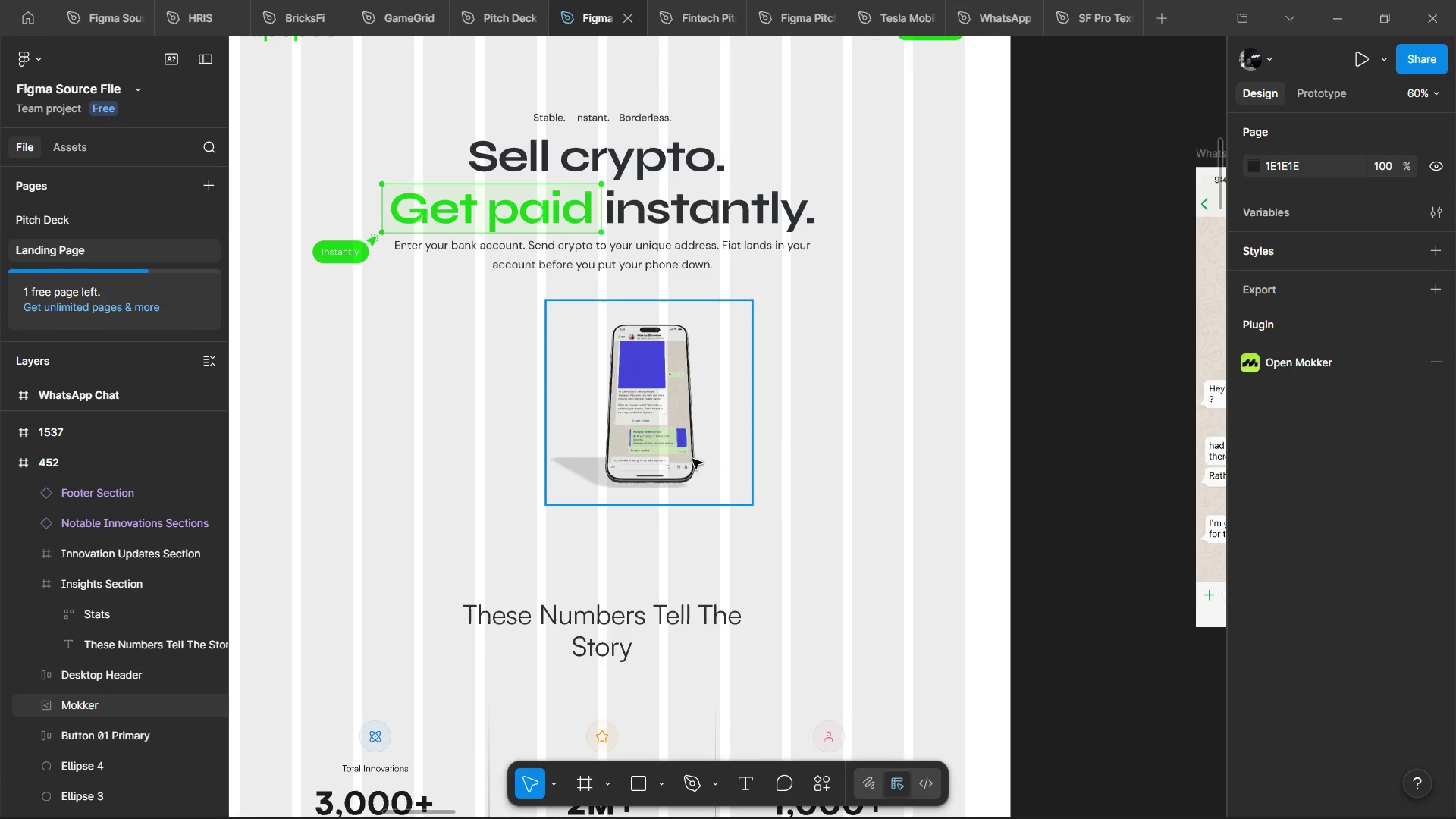 
left_click([688, 456])
 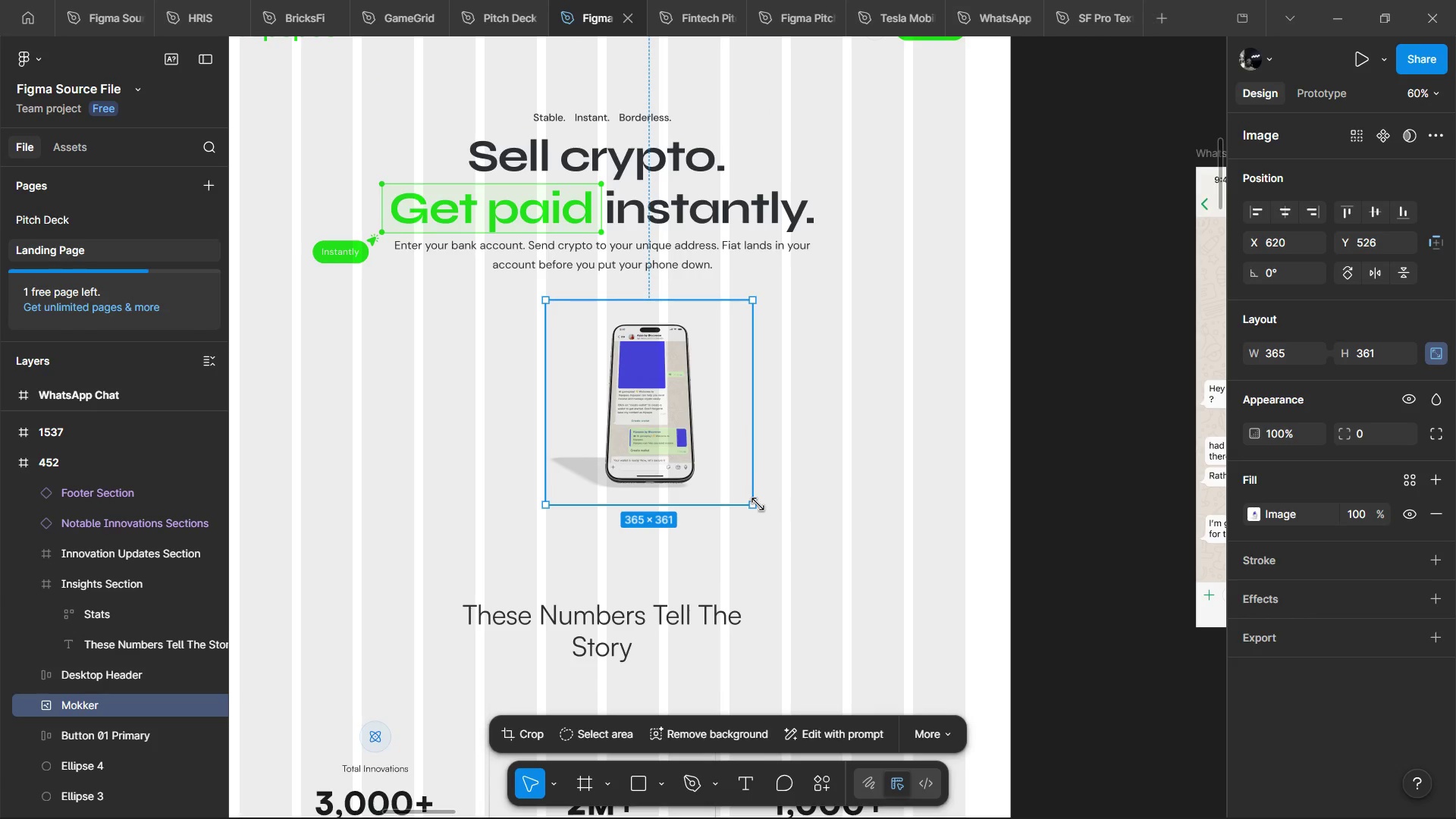 
left_click_drag(start_coordinate=[758, 504], to_coordinate=[898, 617])
 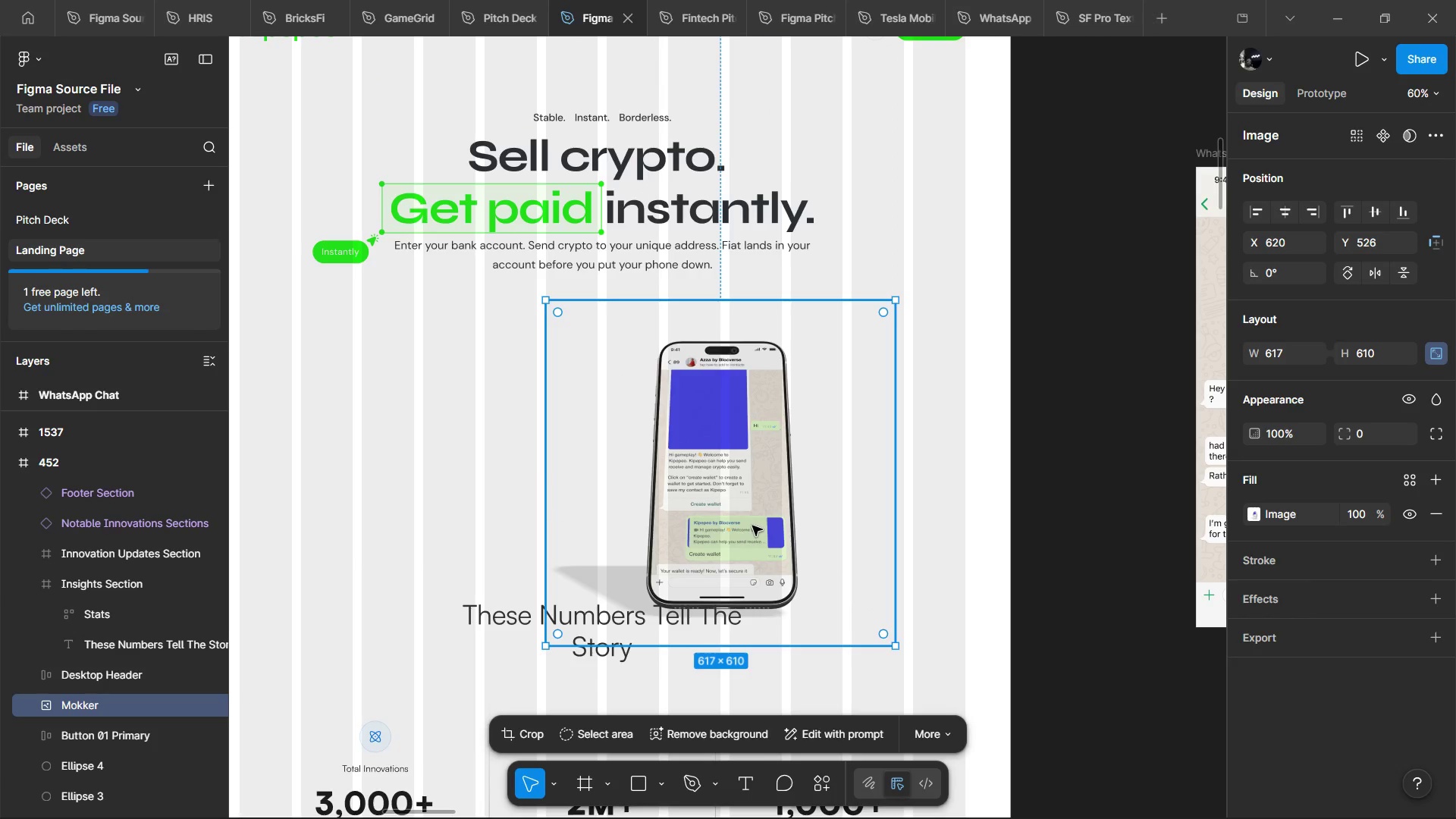 
left_click_drag(start_coordinate=[754, 526], to_coordinate=[623, 500])
 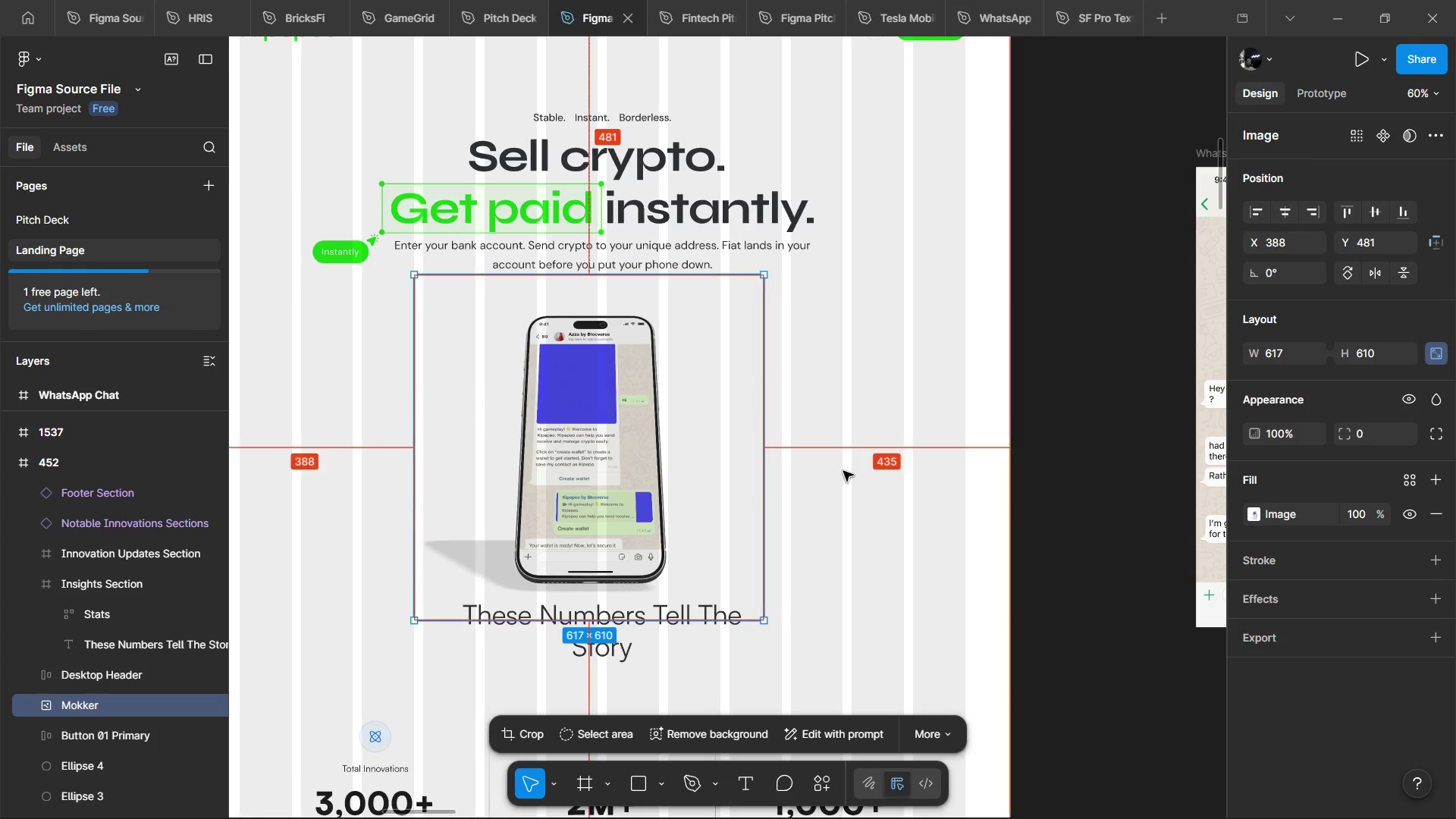 
hold_key(key=AltLeft, duration=1.08)
 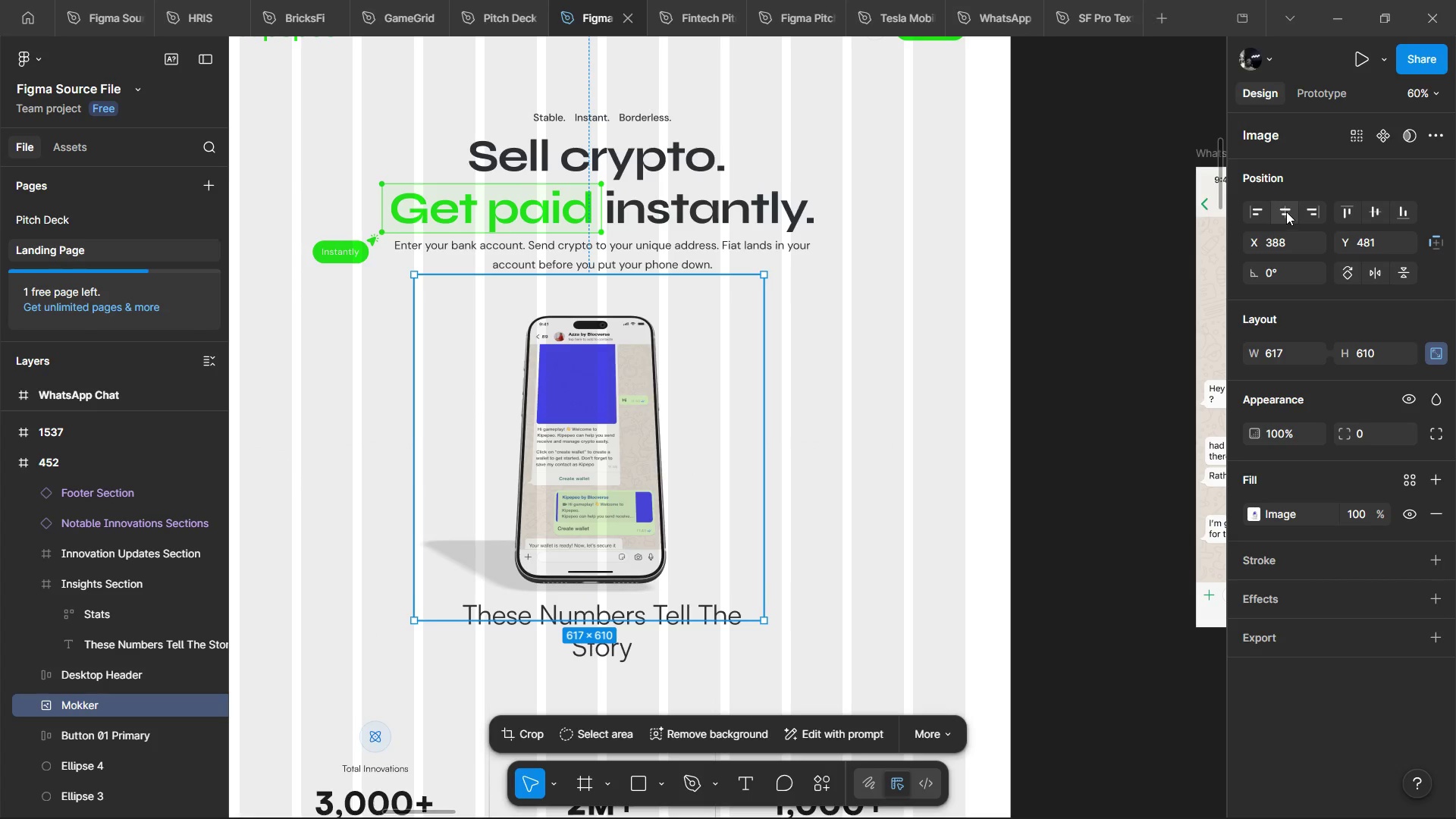 
double_click([1286, 212])
 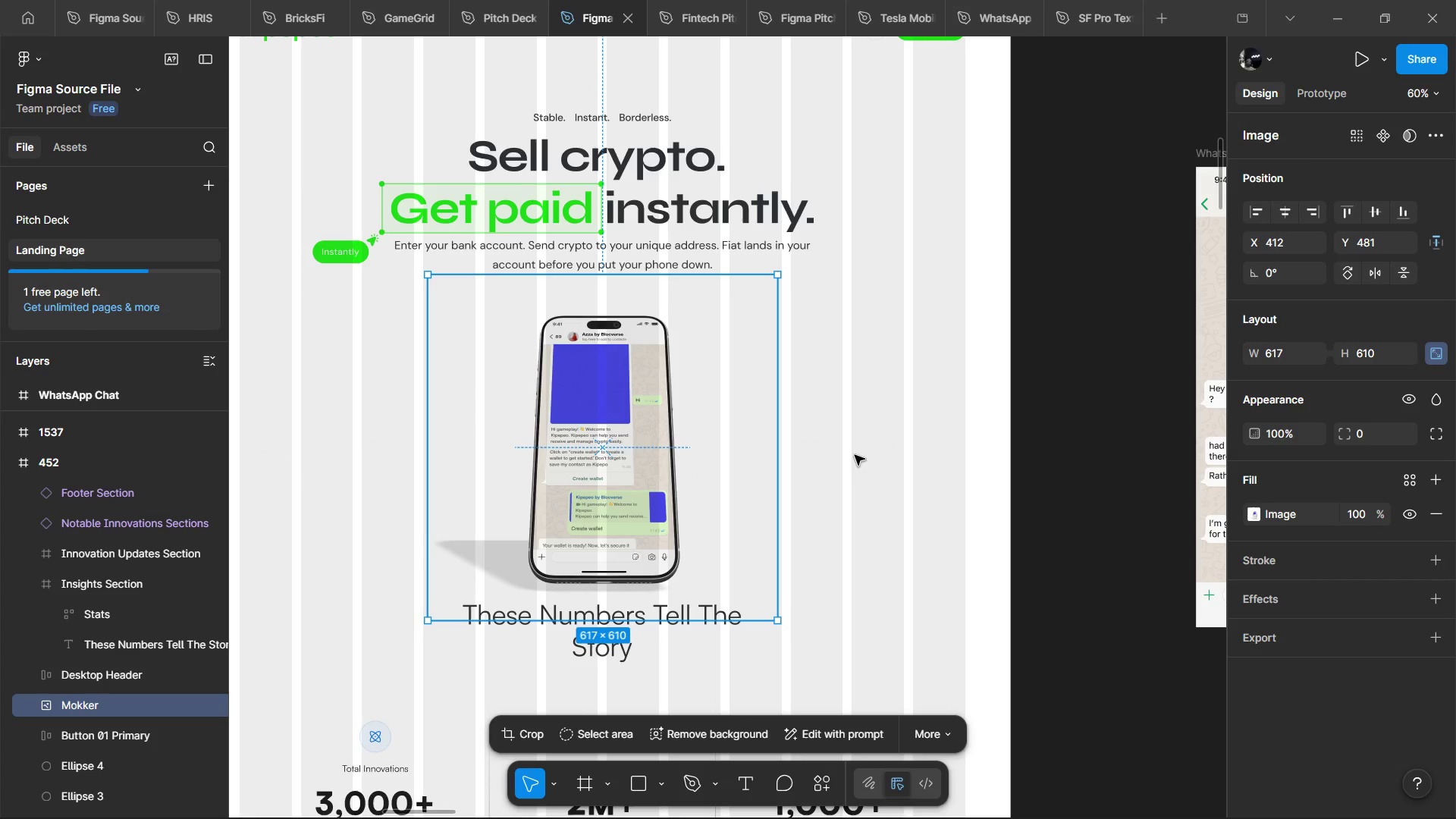 
hold_key(key=ControlLeft, duration=0.64)
 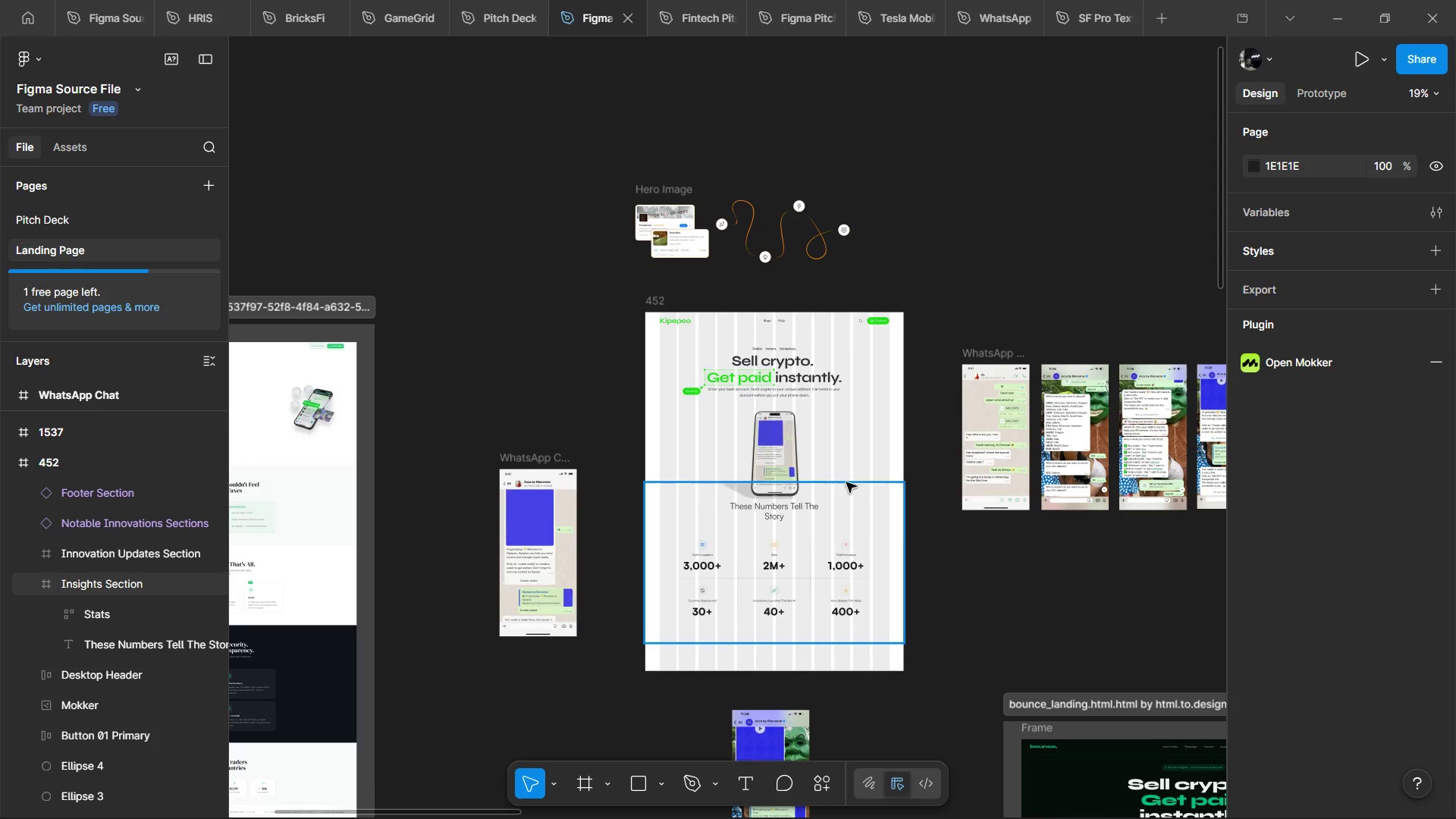 
hold_key(key=ControlLeft, duration=3.77)
 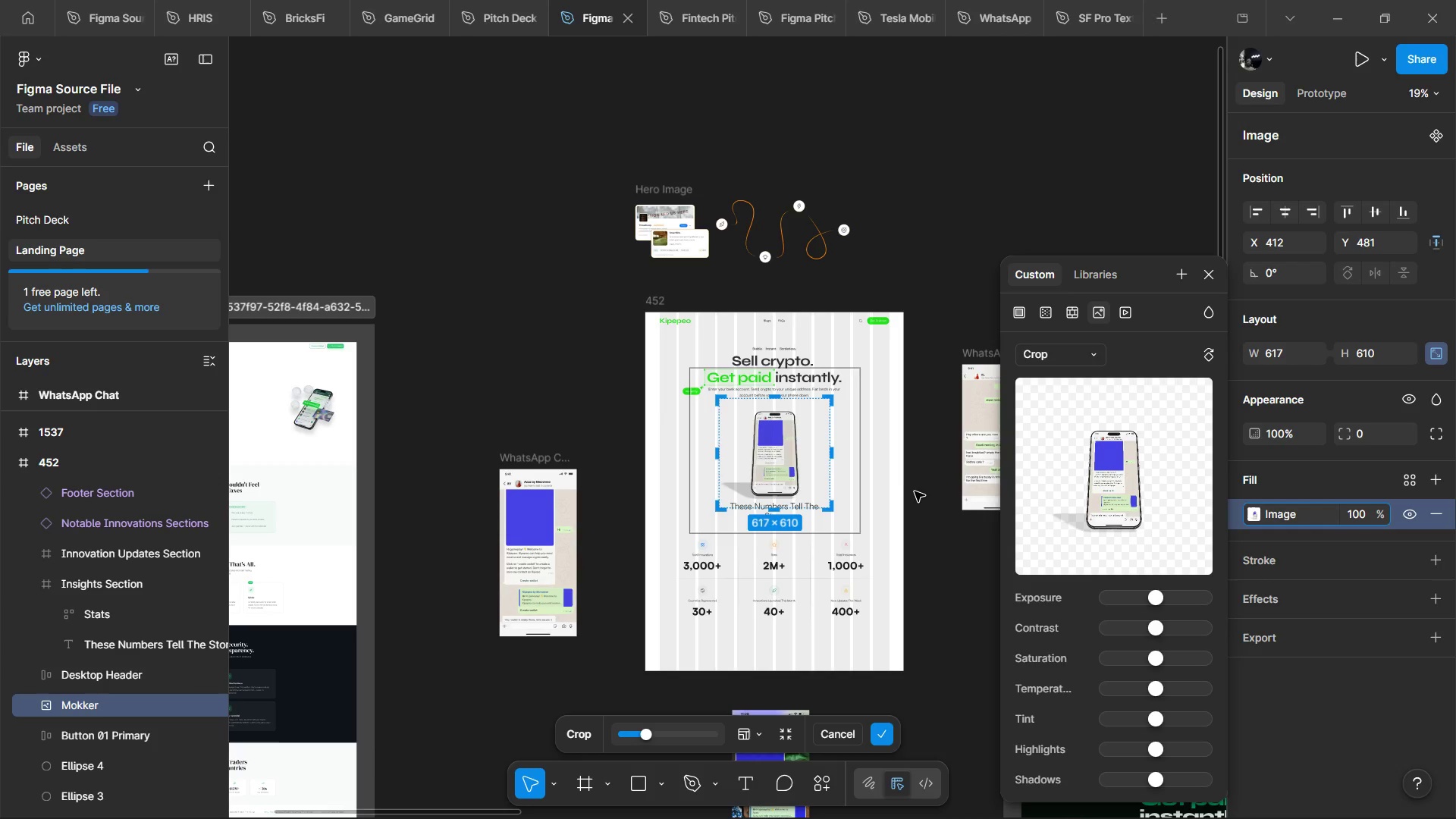 
scroll: coordinate [855, 455], scroll_direction: down, amount: 4.0
 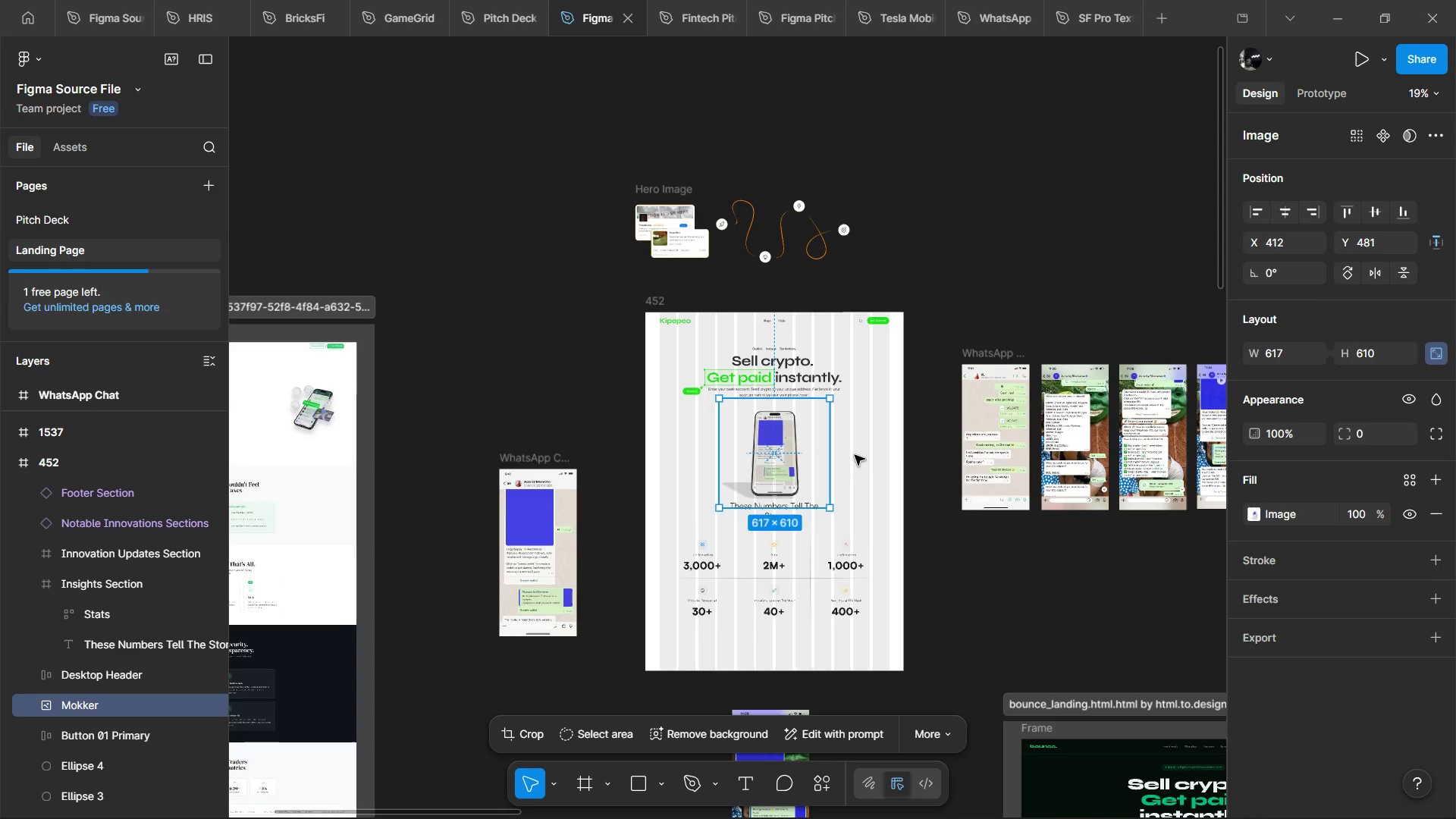 
left_click([912, 440])
 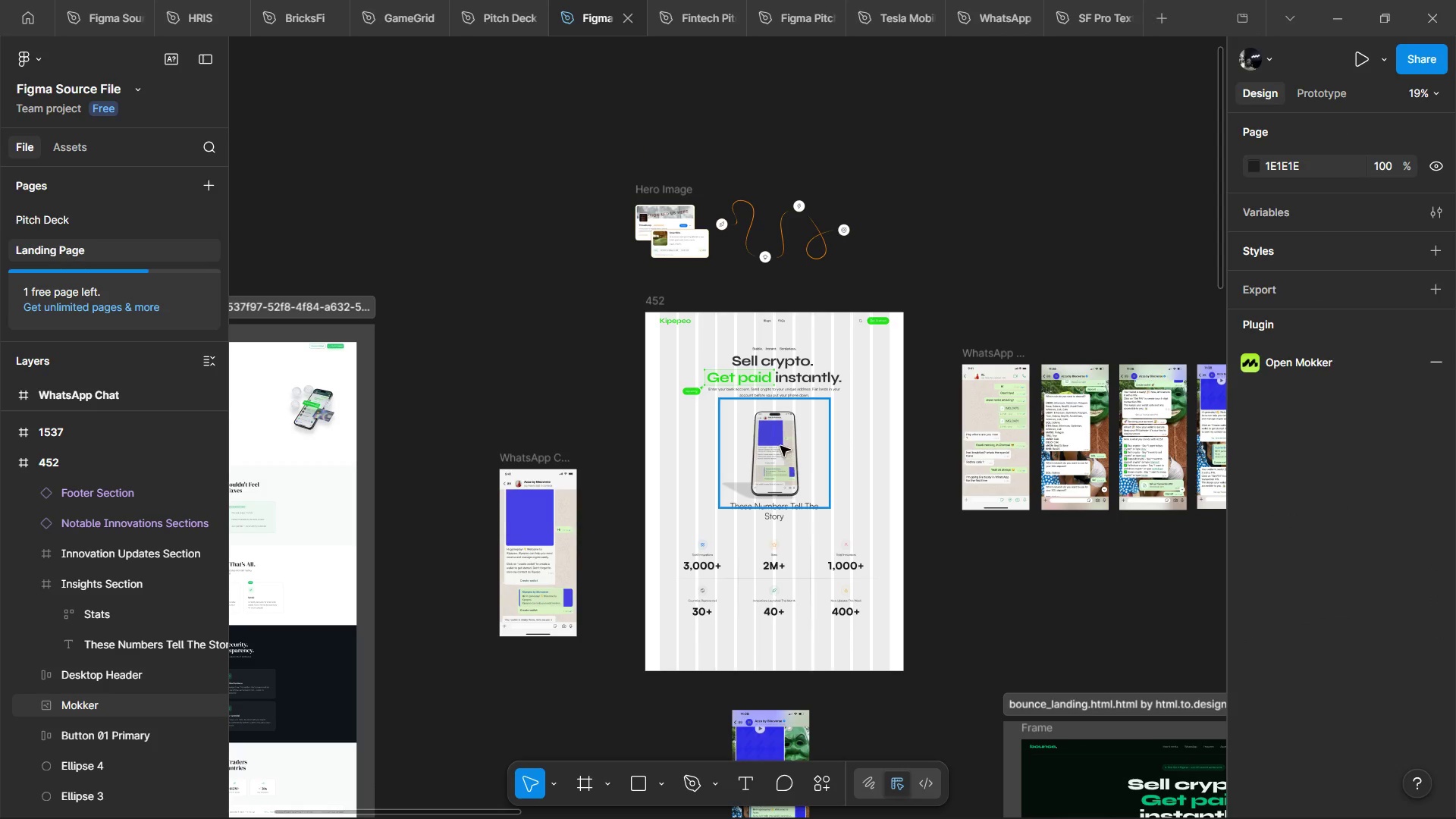 
left_click([780, 446])
 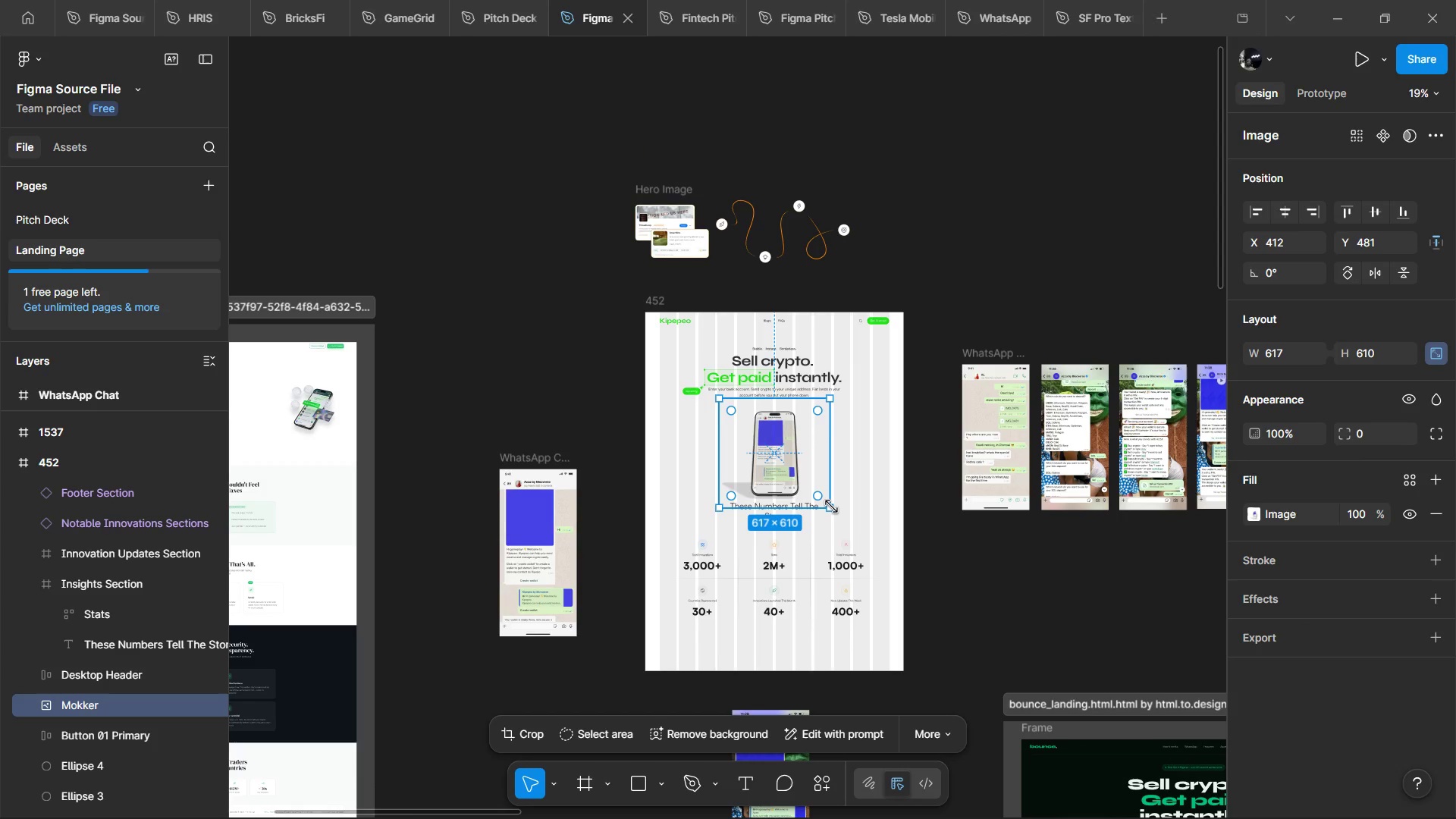 
left_click([831, 507])
 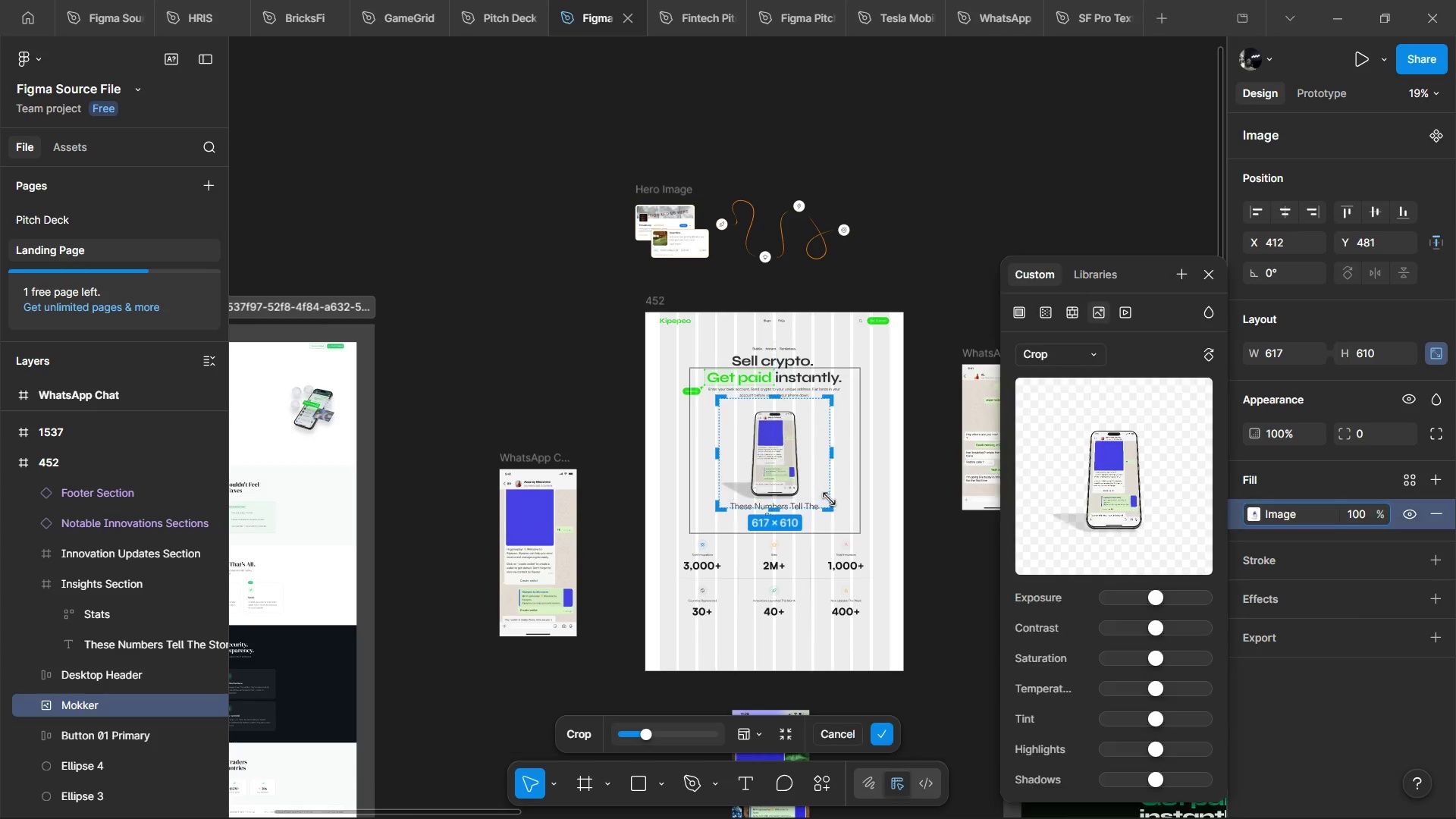 
left_click_drag(start_coordinate=[830, 501], to_coordinate=[824, 493])
 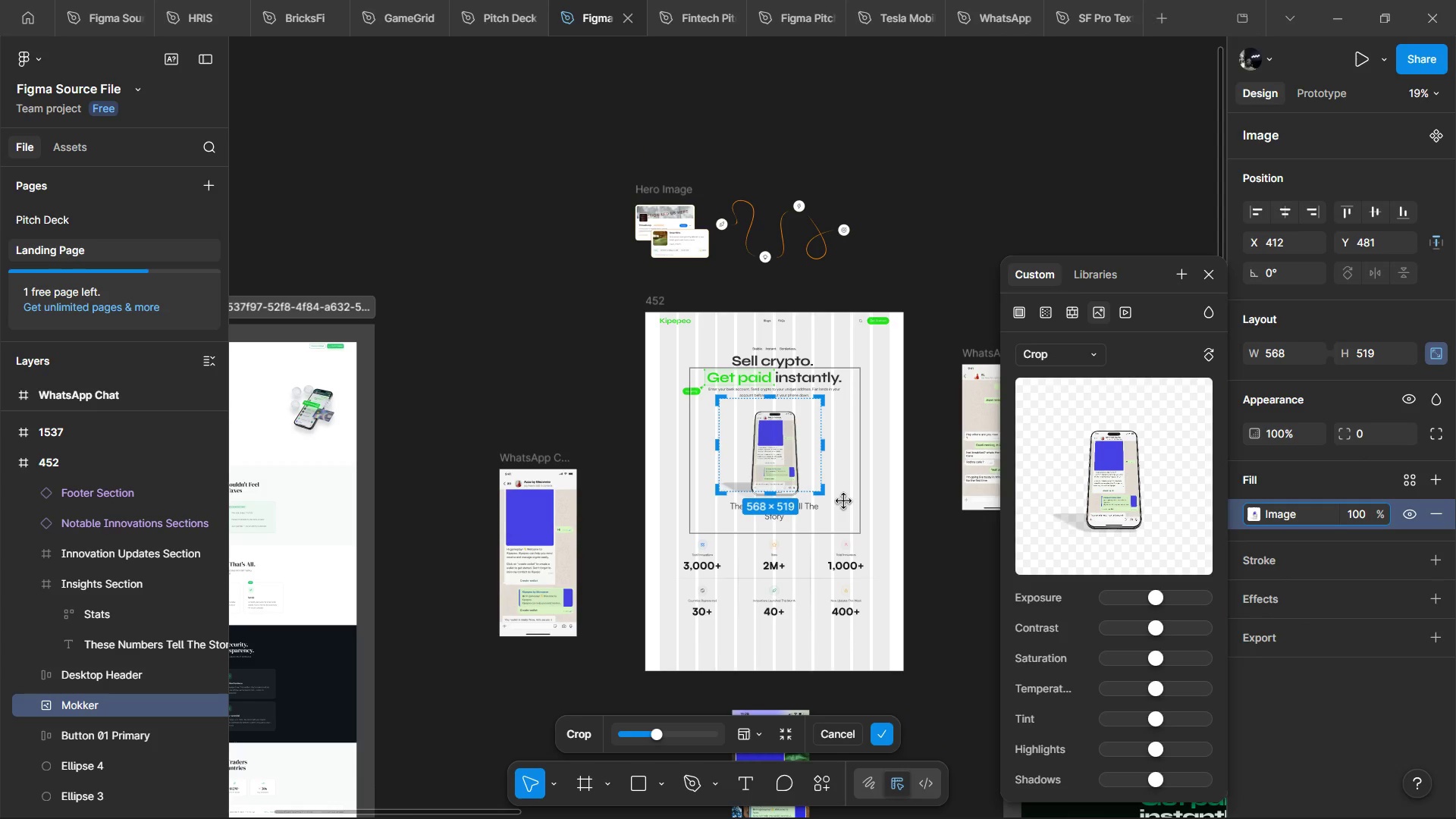 
key(Control+Z)
 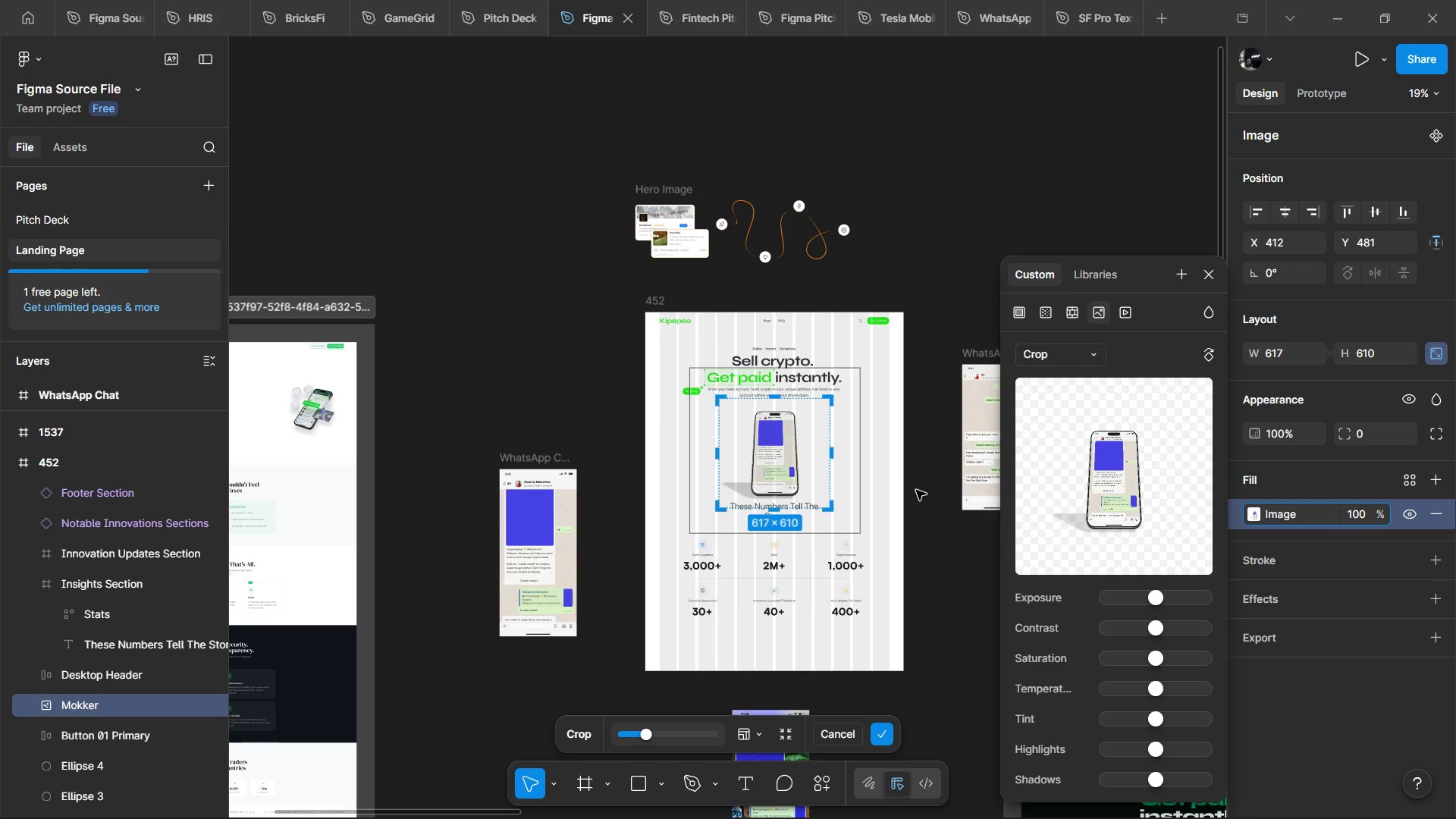 
left_click([916, 490])
 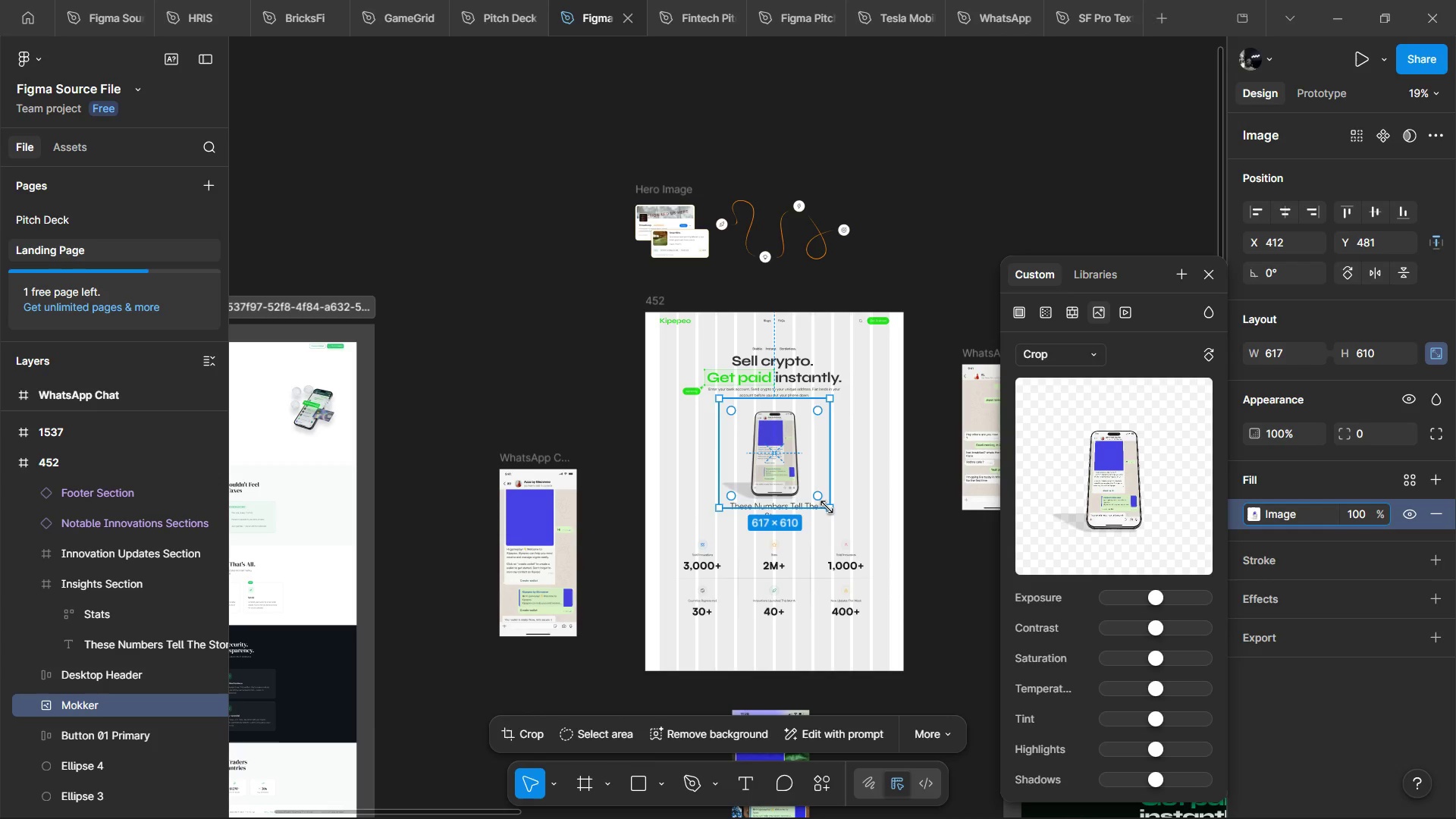 
left_click_drag(start_coordinate=[827, 507], to_coordinate=[824, 498])
 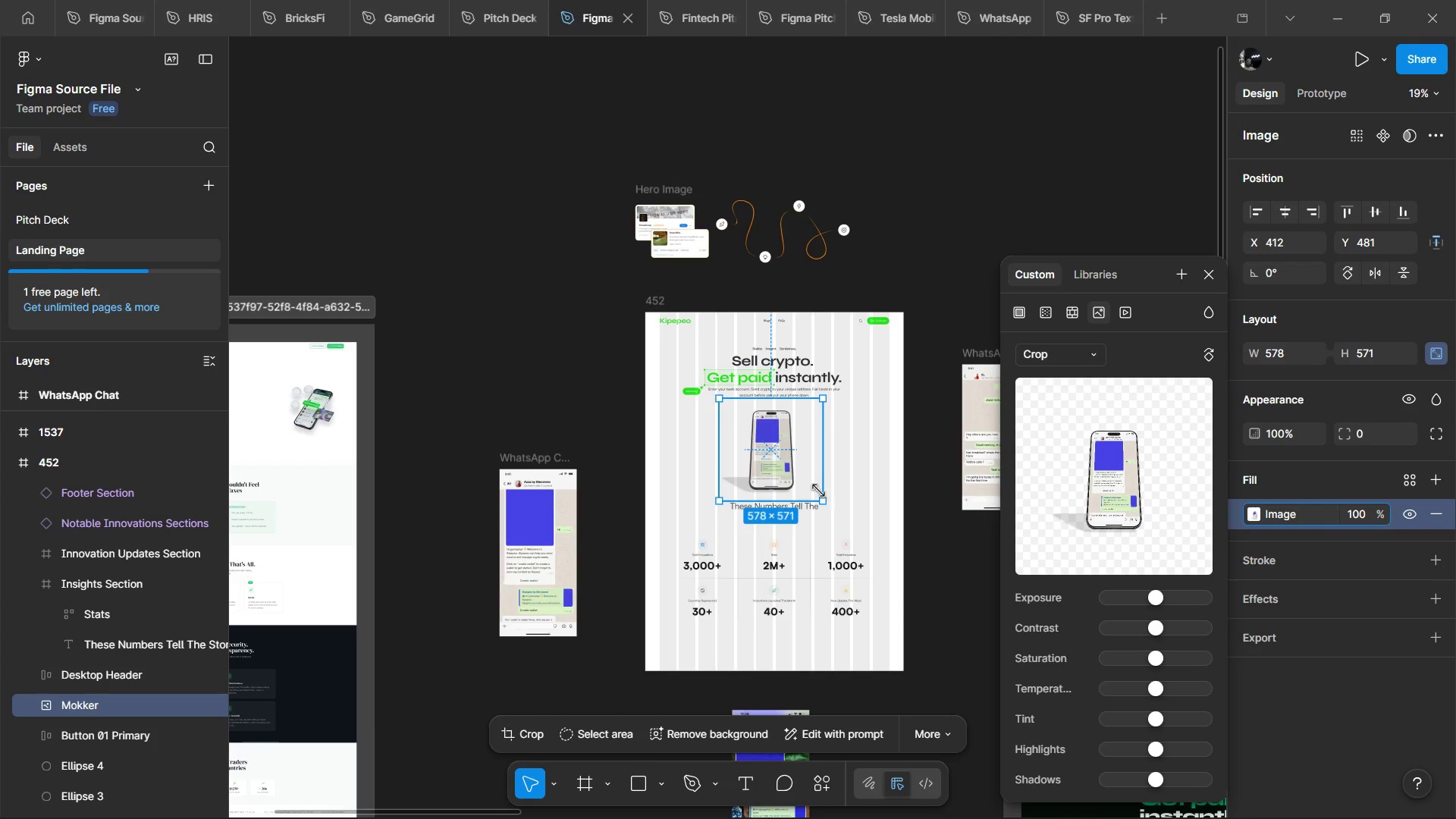 
left_click_drag(start_coordinate=[821, 494], to_coordinate=[804, 476])
 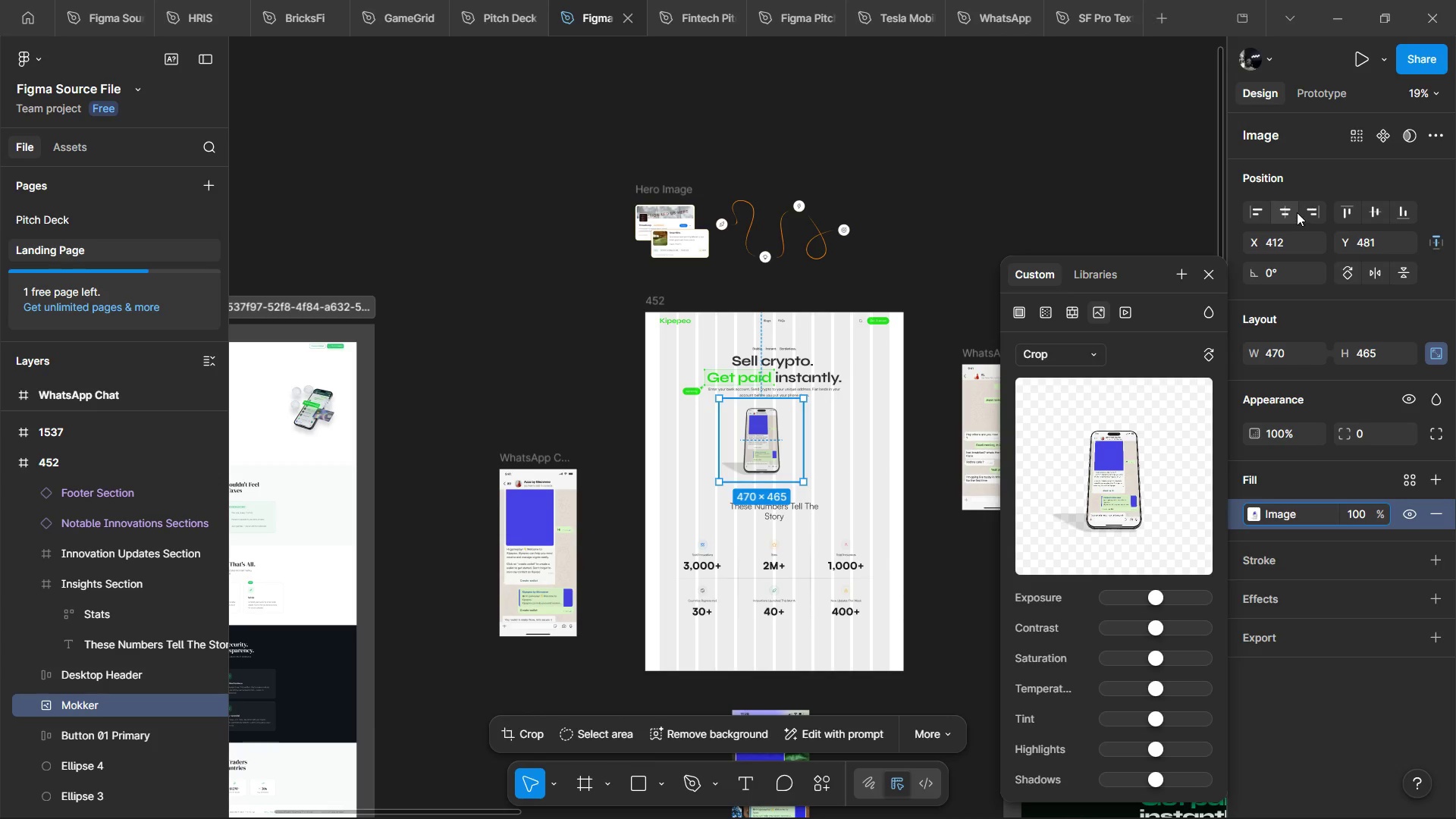 
left_click([1297, 212])
 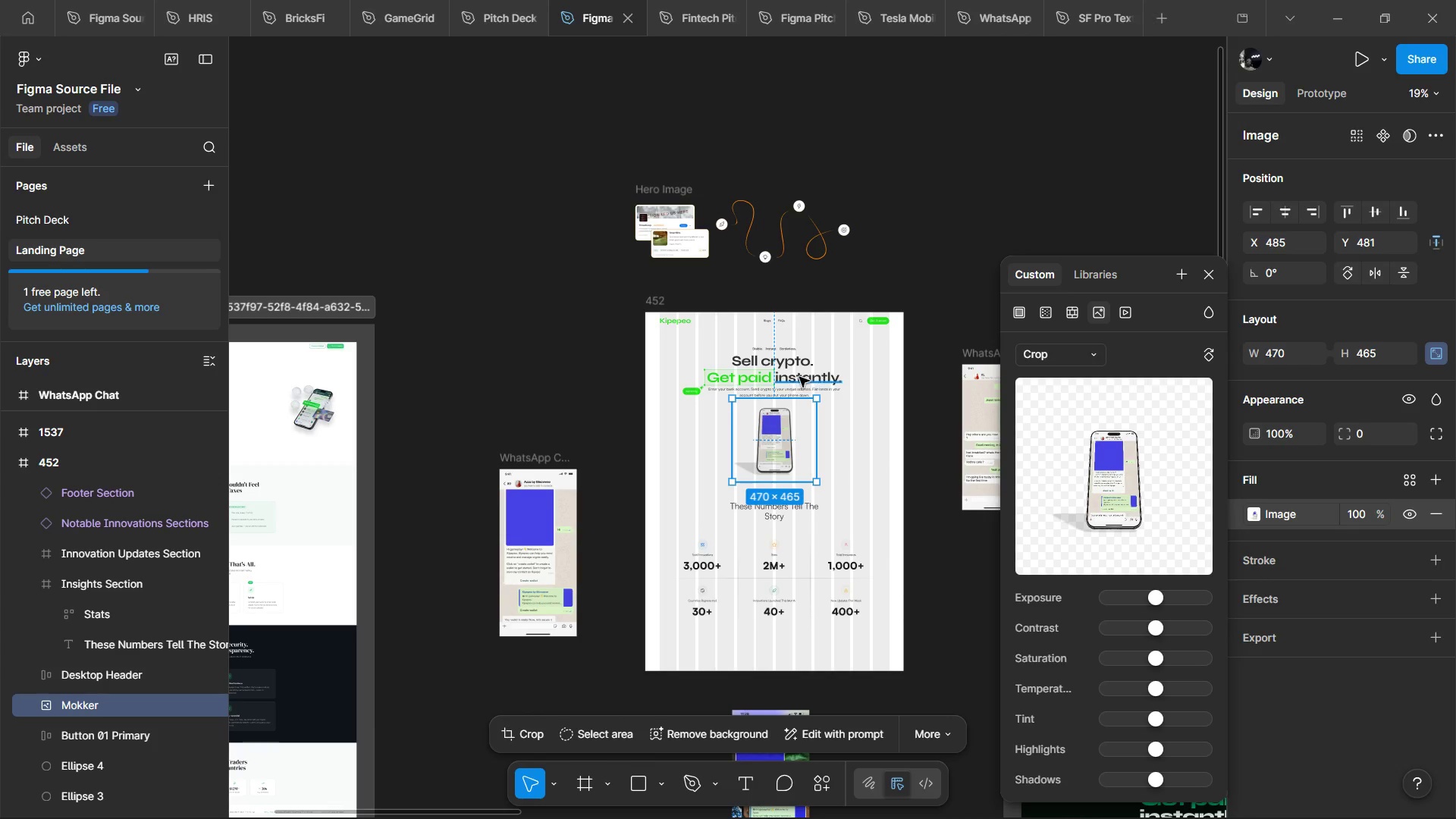 
key(Alt+Shift+ArrowDown)
 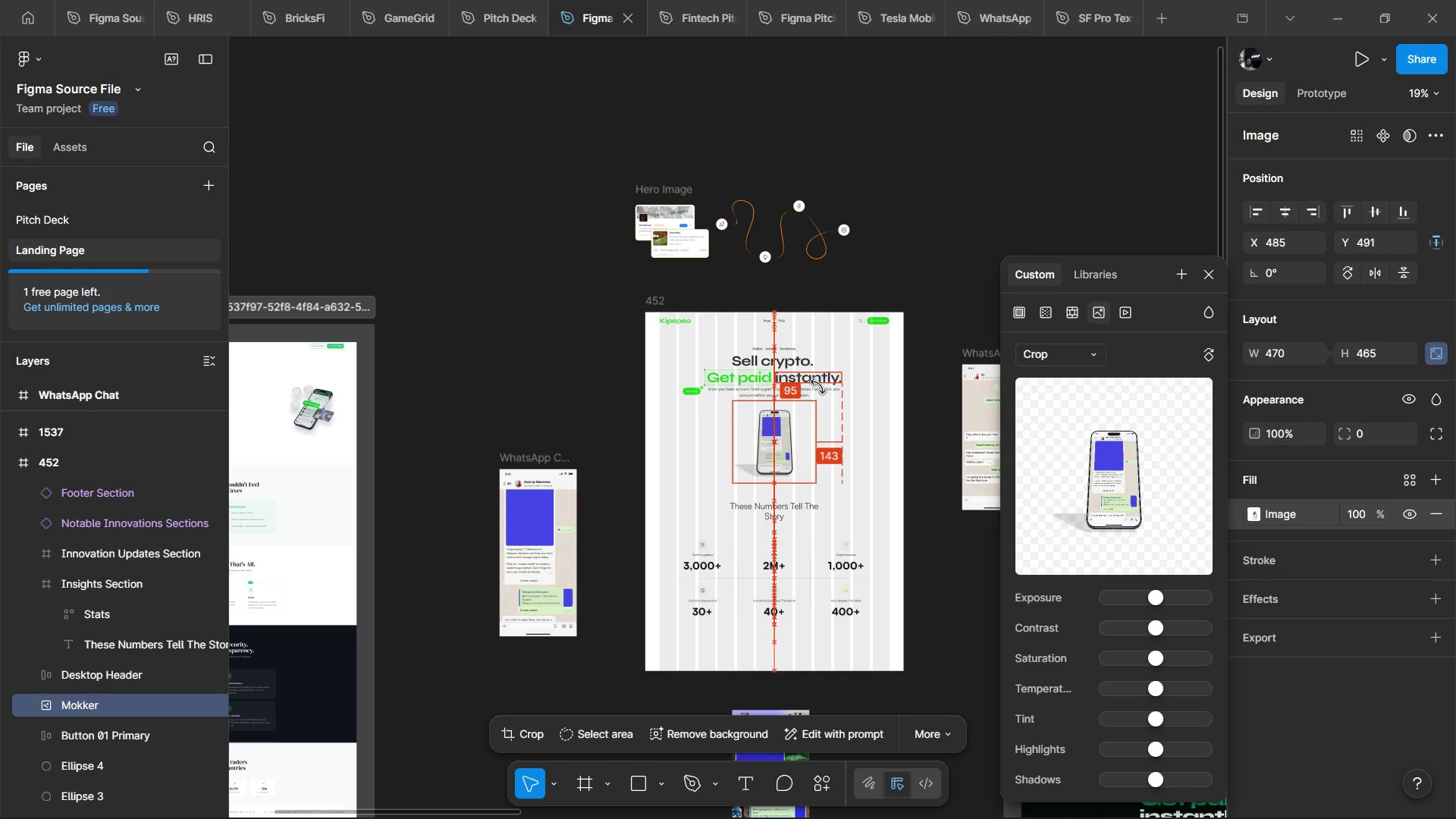 
key(Alt+Shift+ArrowDown)
 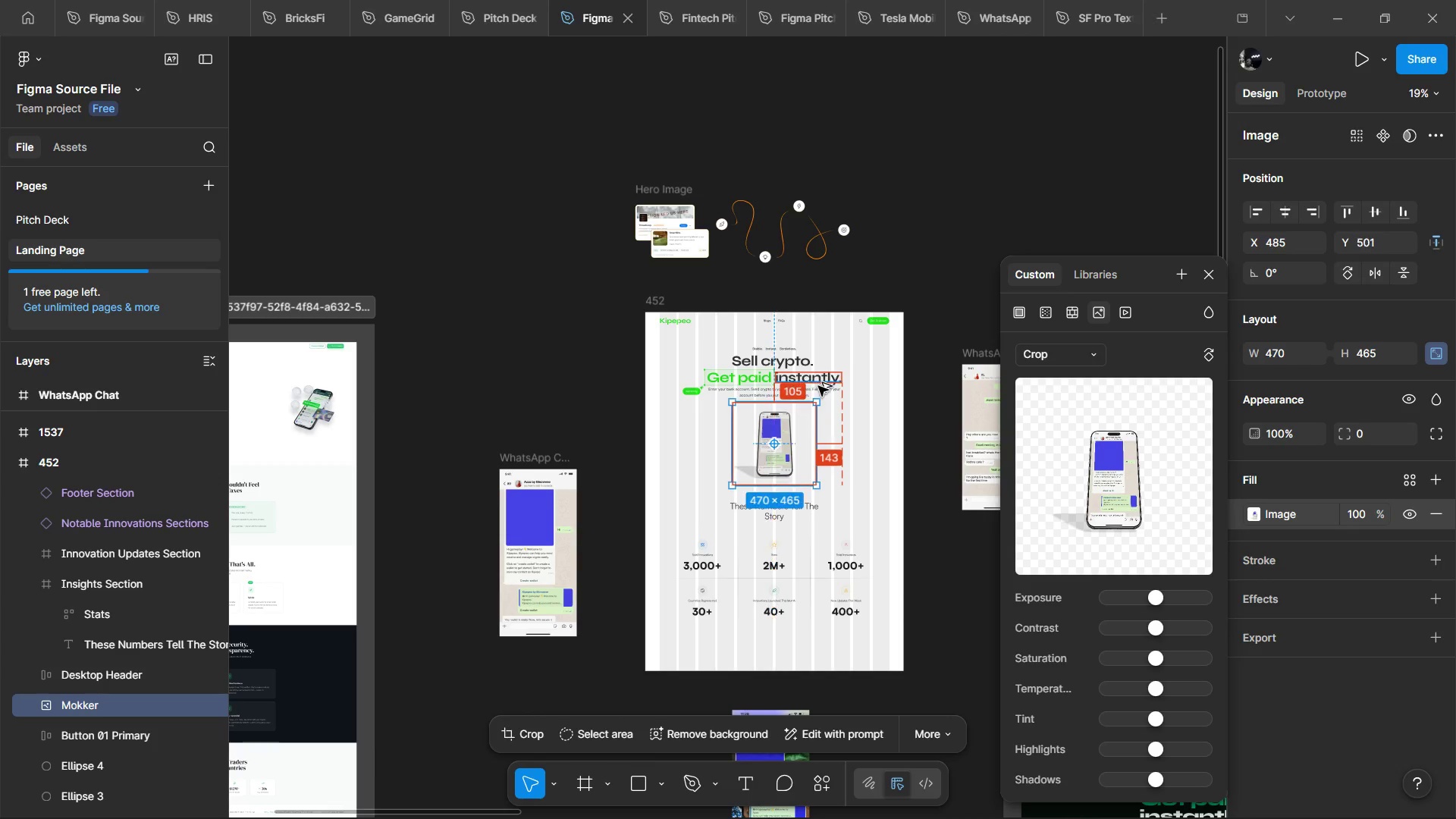 
key(Alt+Shift+ArrowDown)
 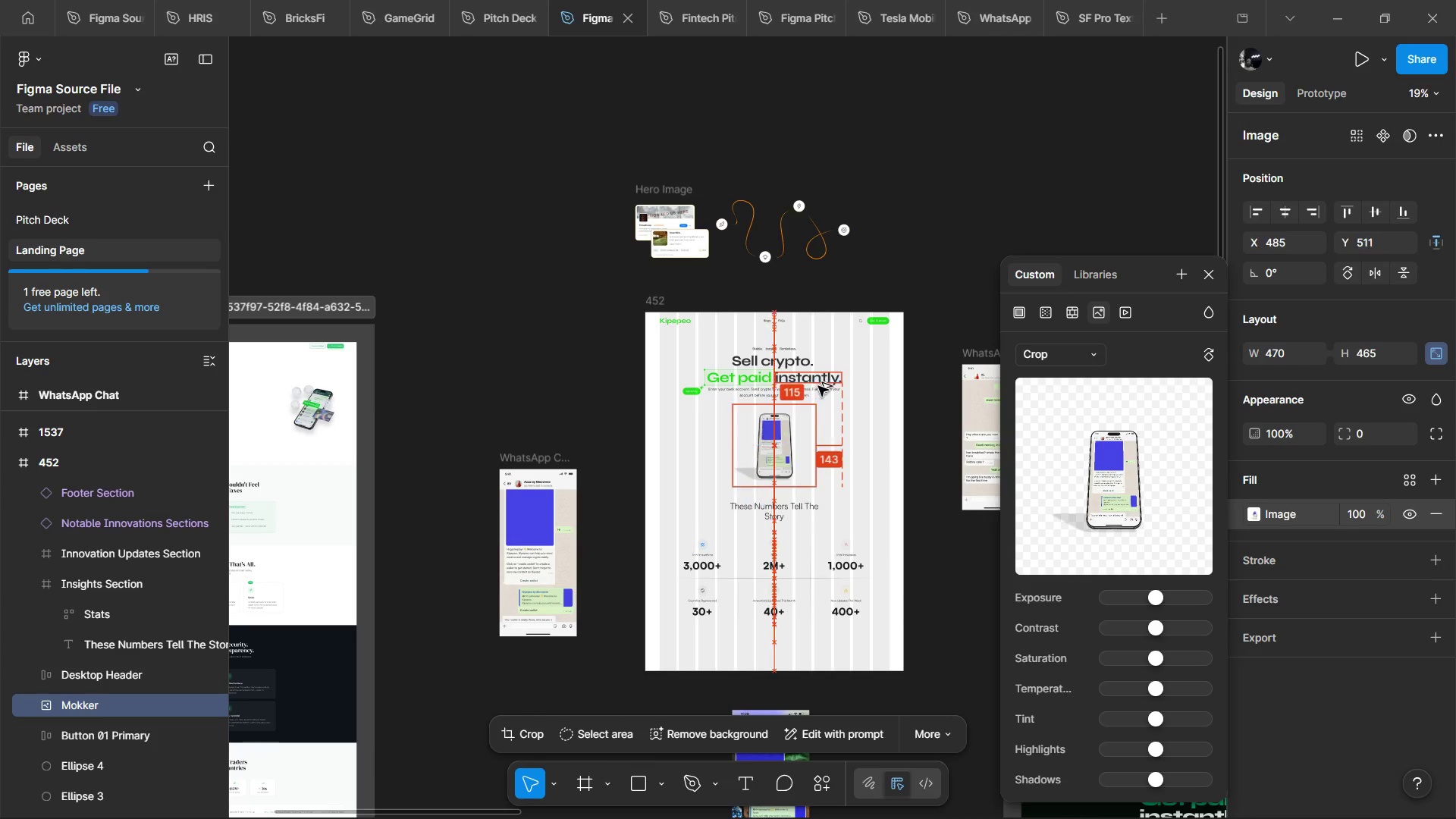 
key(Alt+Shift+ArrowDown)
 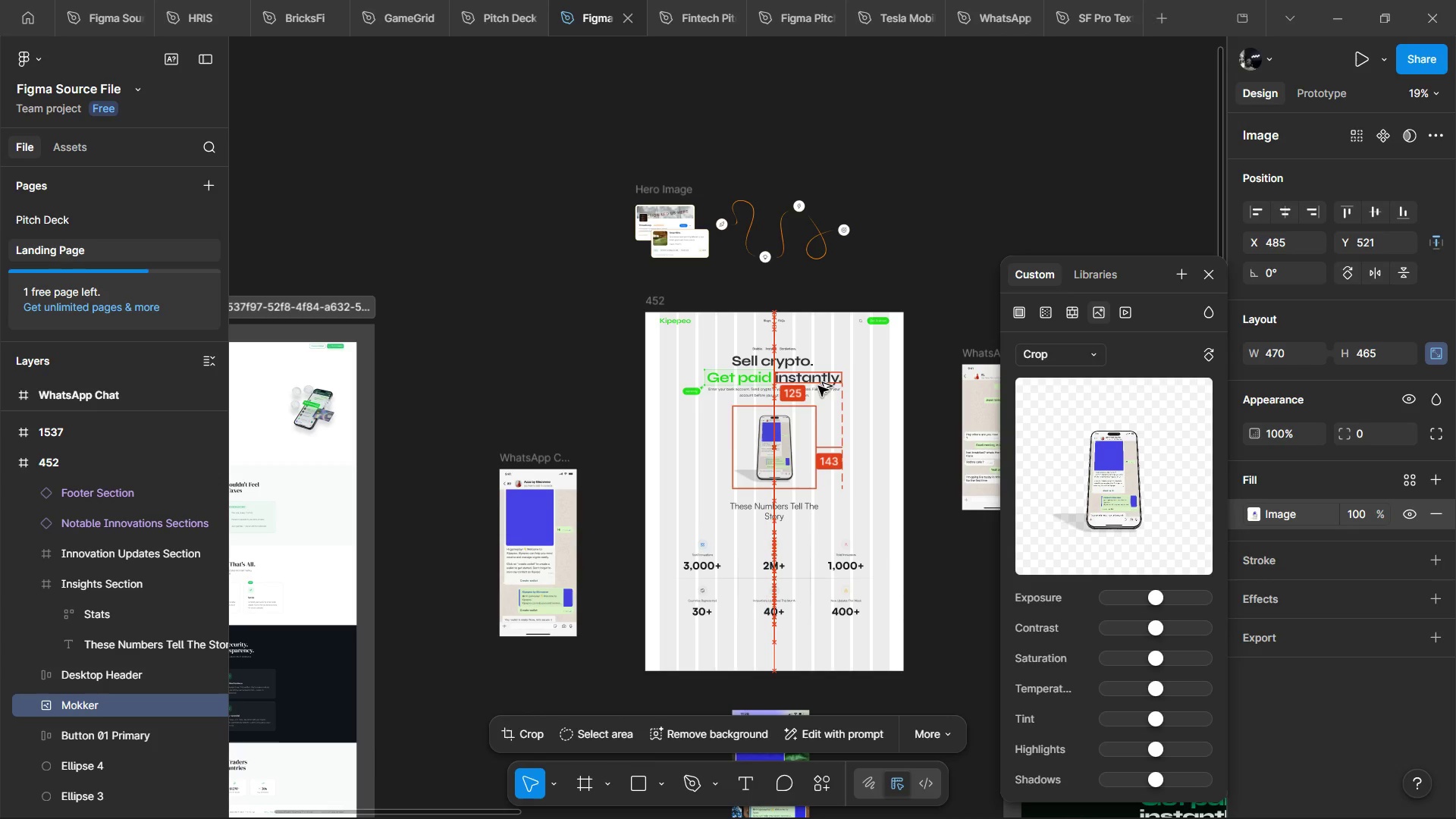 
key(Alt+Shift+ArrowDown)
 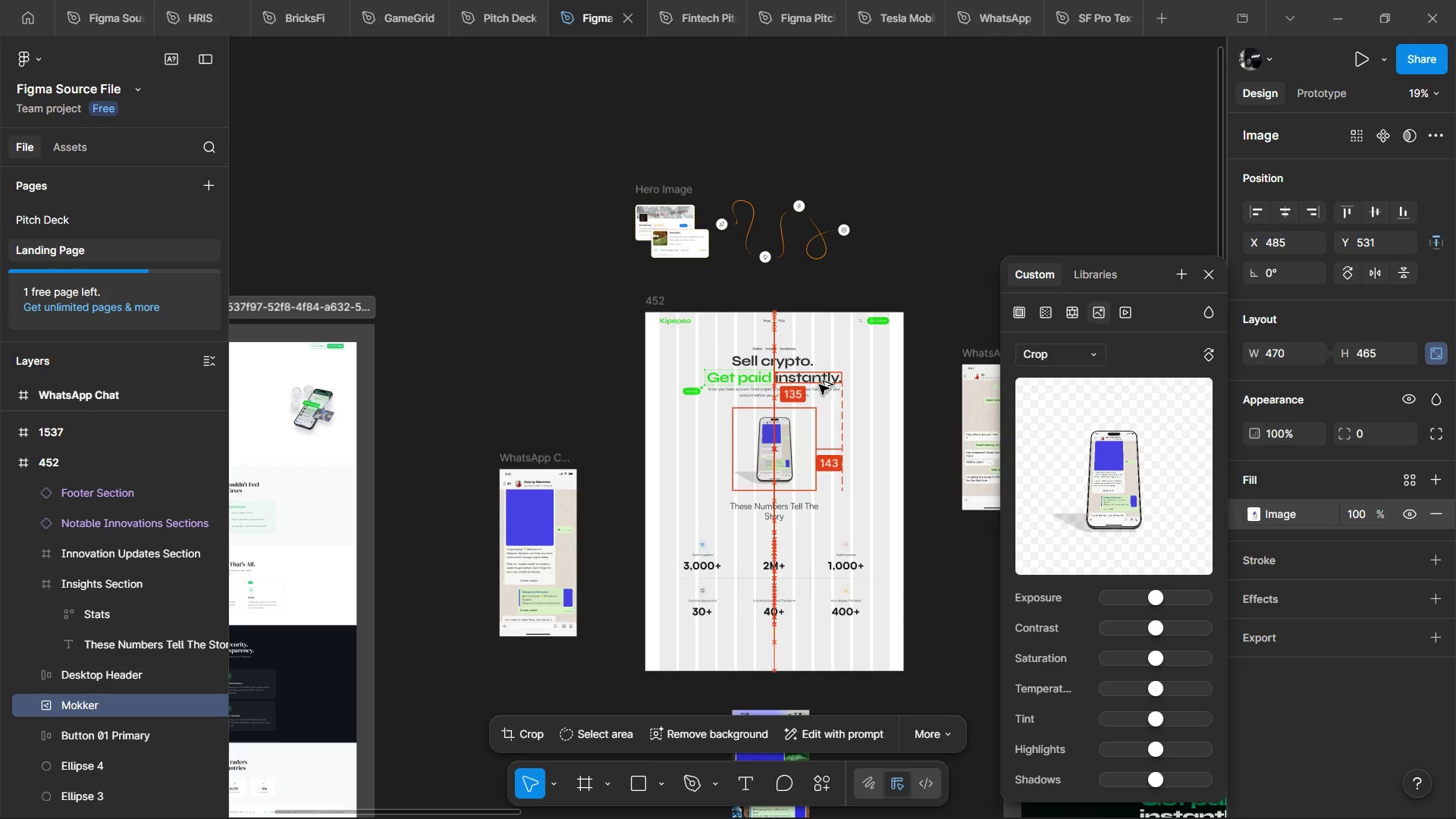 
hold_key(key=ControlLeft, duration=0.8)
scroll: coordinate [993, 362], scroll_direction: up, amount: 3.0
 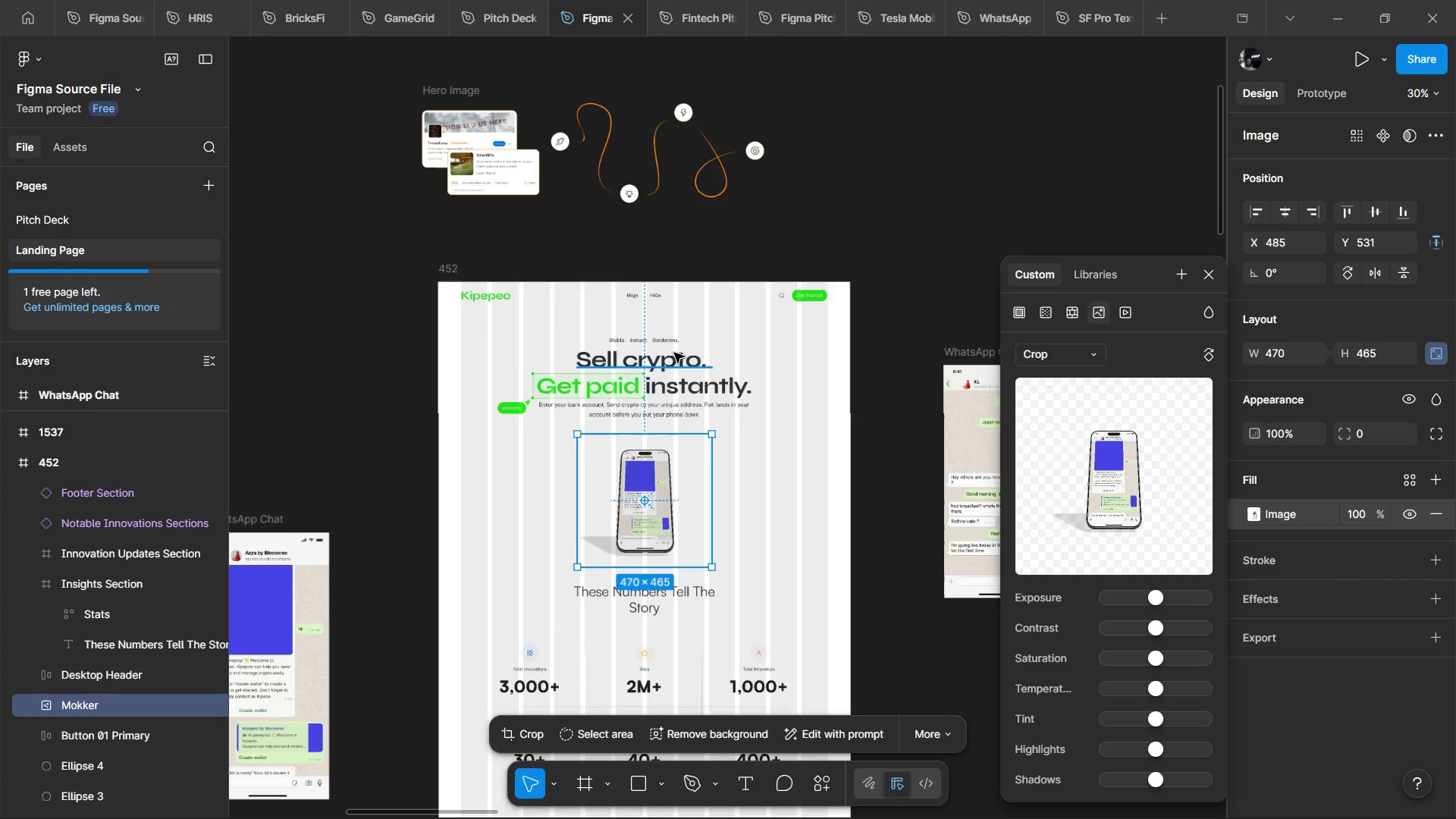 
left_click([452, 278])
 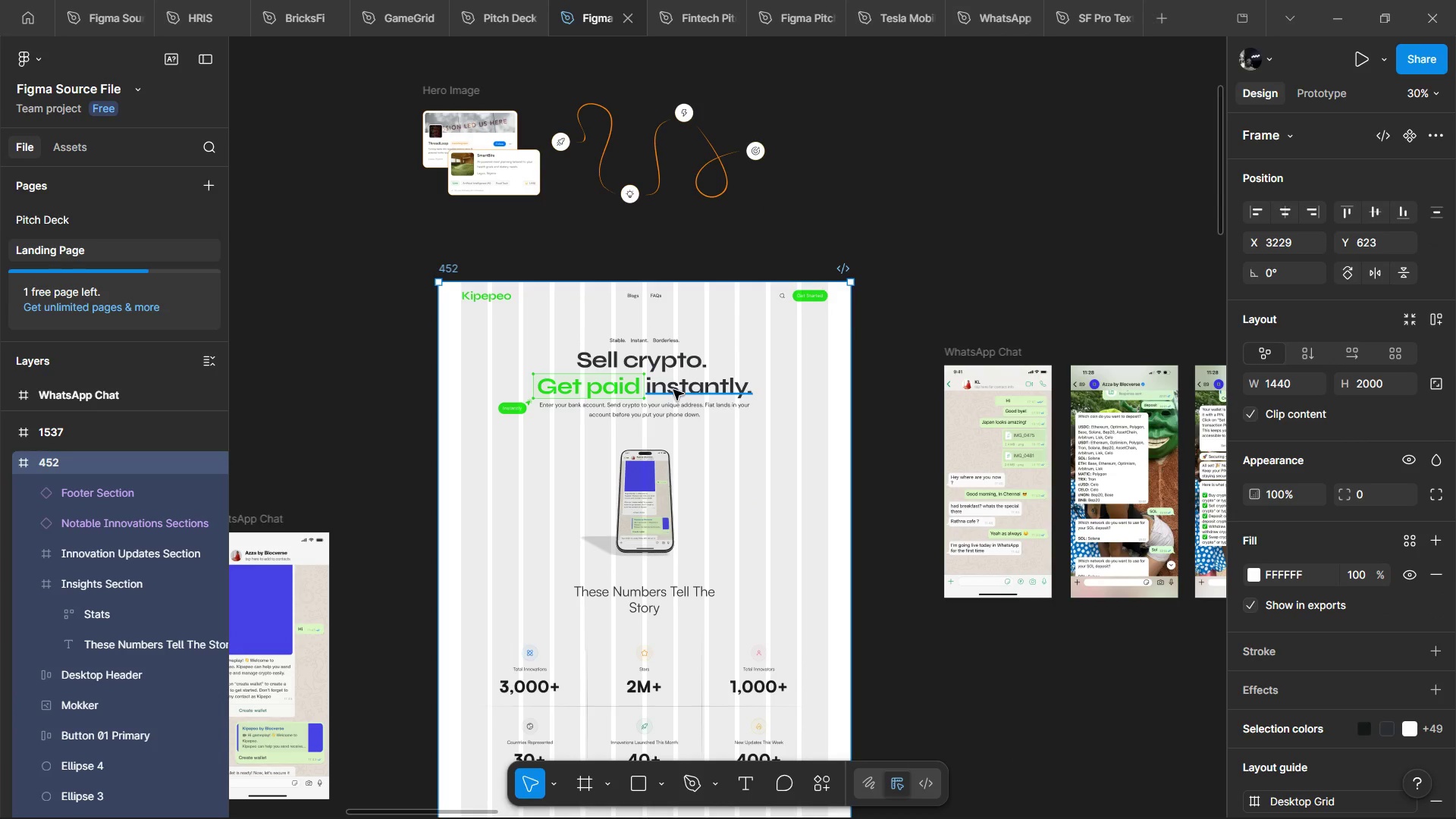 
key(Control+C)
 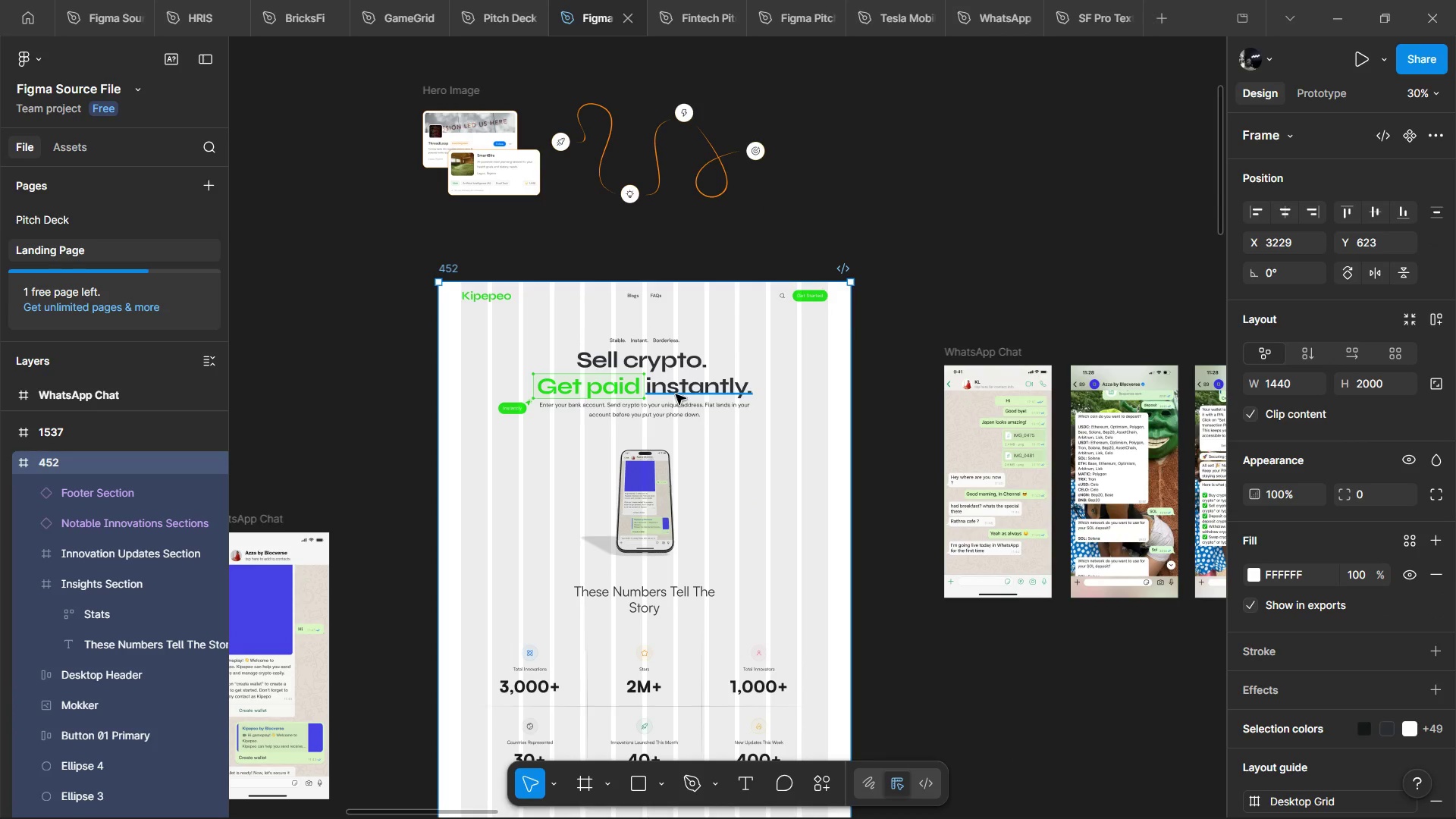 
key(Alt+Tab)
 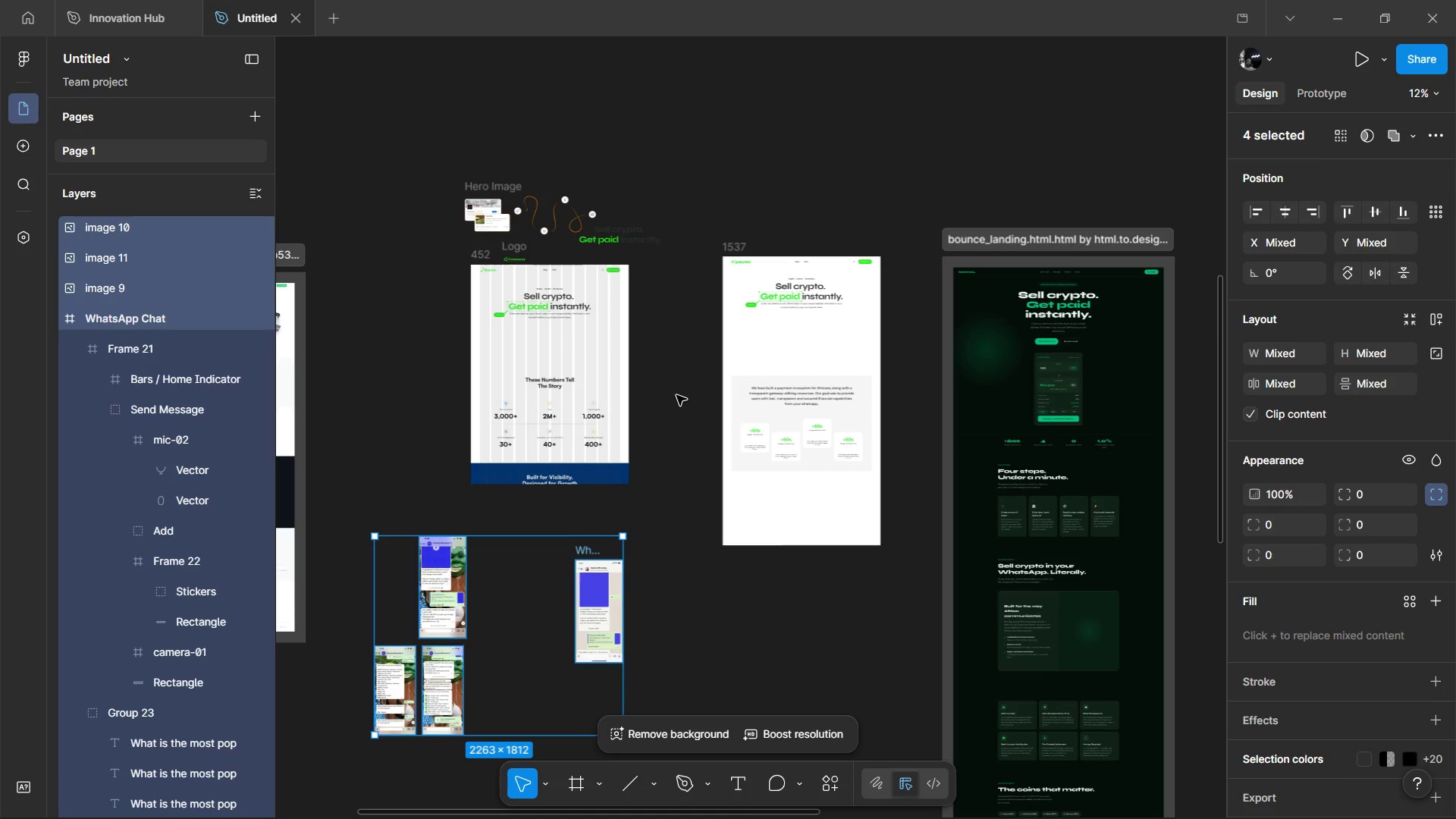 
hold_key(key=ControlLeft, duration=0.48)
hold_key(key=ShiftLeft, duration=0.59)
scroll: coordinate [881, 343], scroll_direction: down, amount: 14.0
 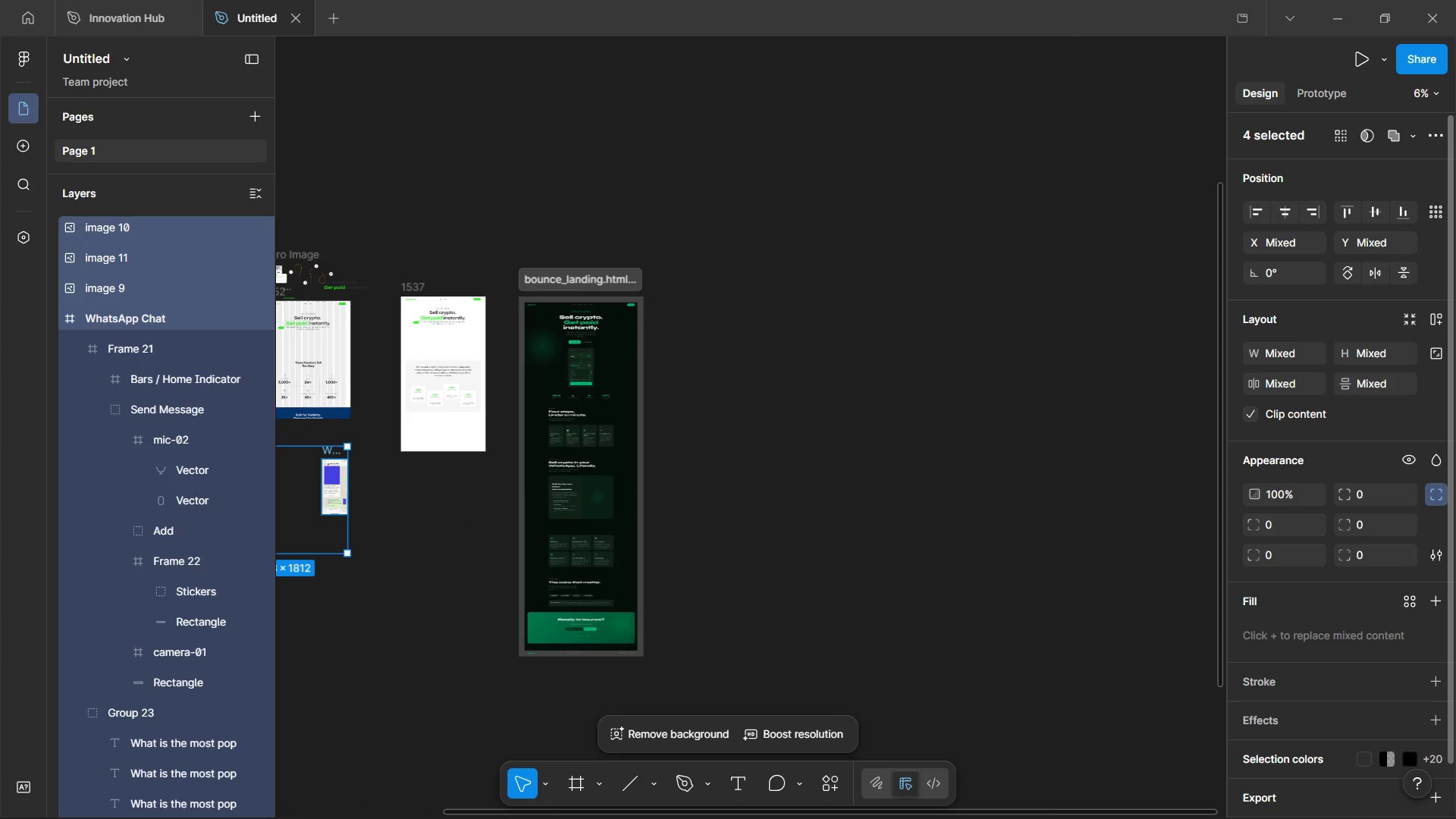 
right_click([801, 171])
 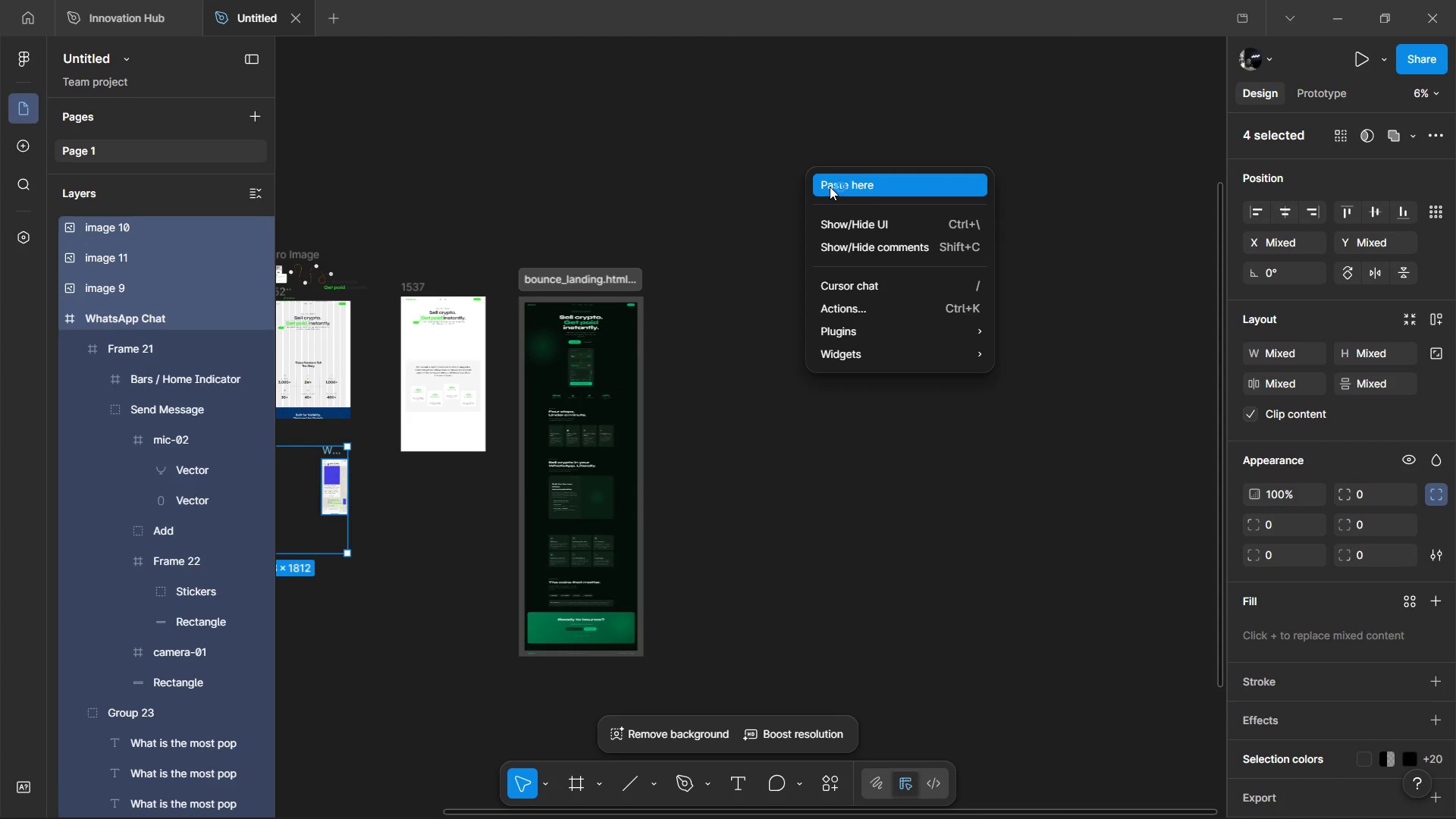 
left_click([830, 187])
 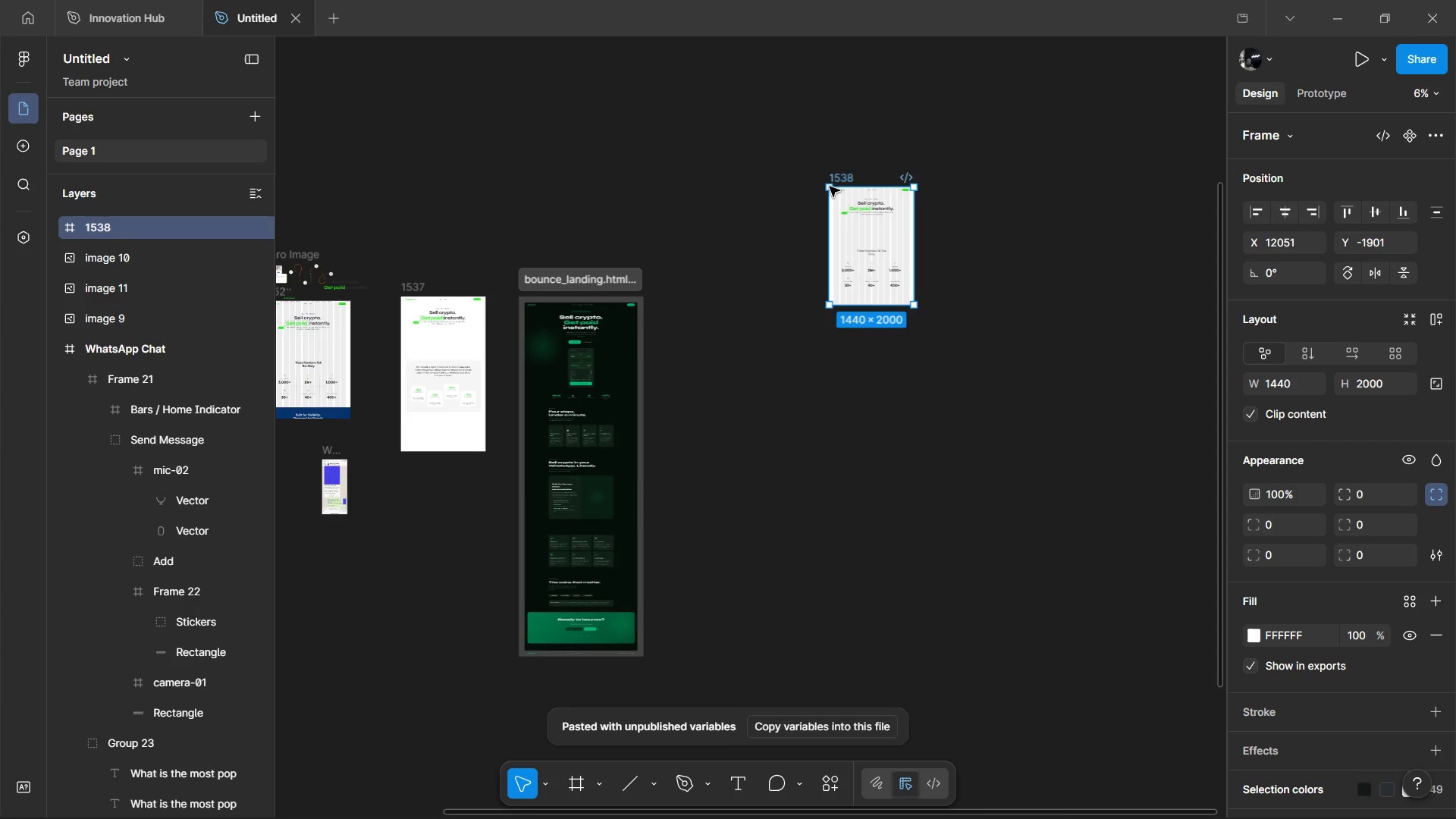 
wait(6.73)
 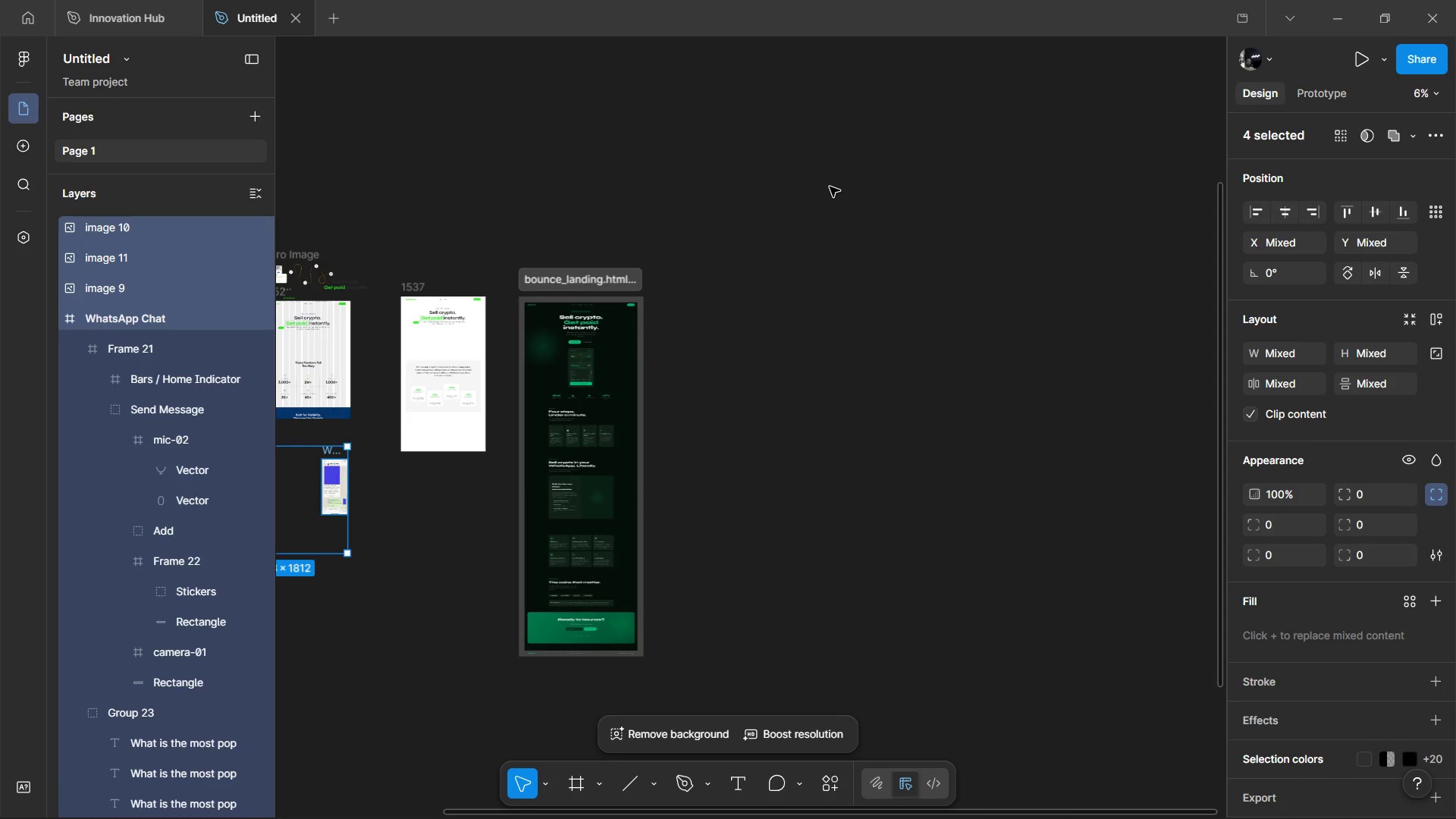 
hold_key(key=ControlLeft, duration=1.06)
scroll: coordinate [885, 242], scroll_direction: up, amount: 7.0
 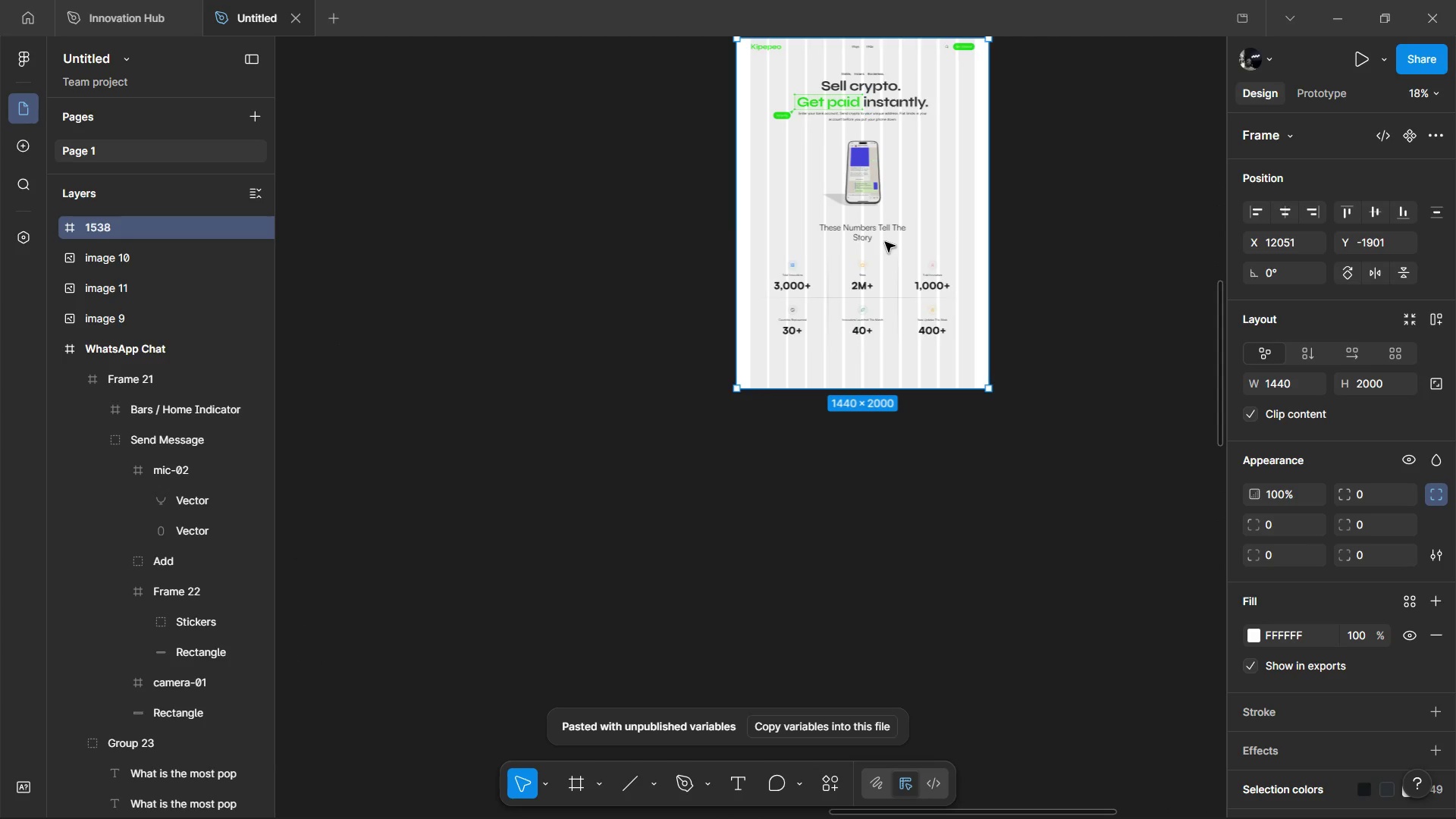 
key(Alt+Tab)
 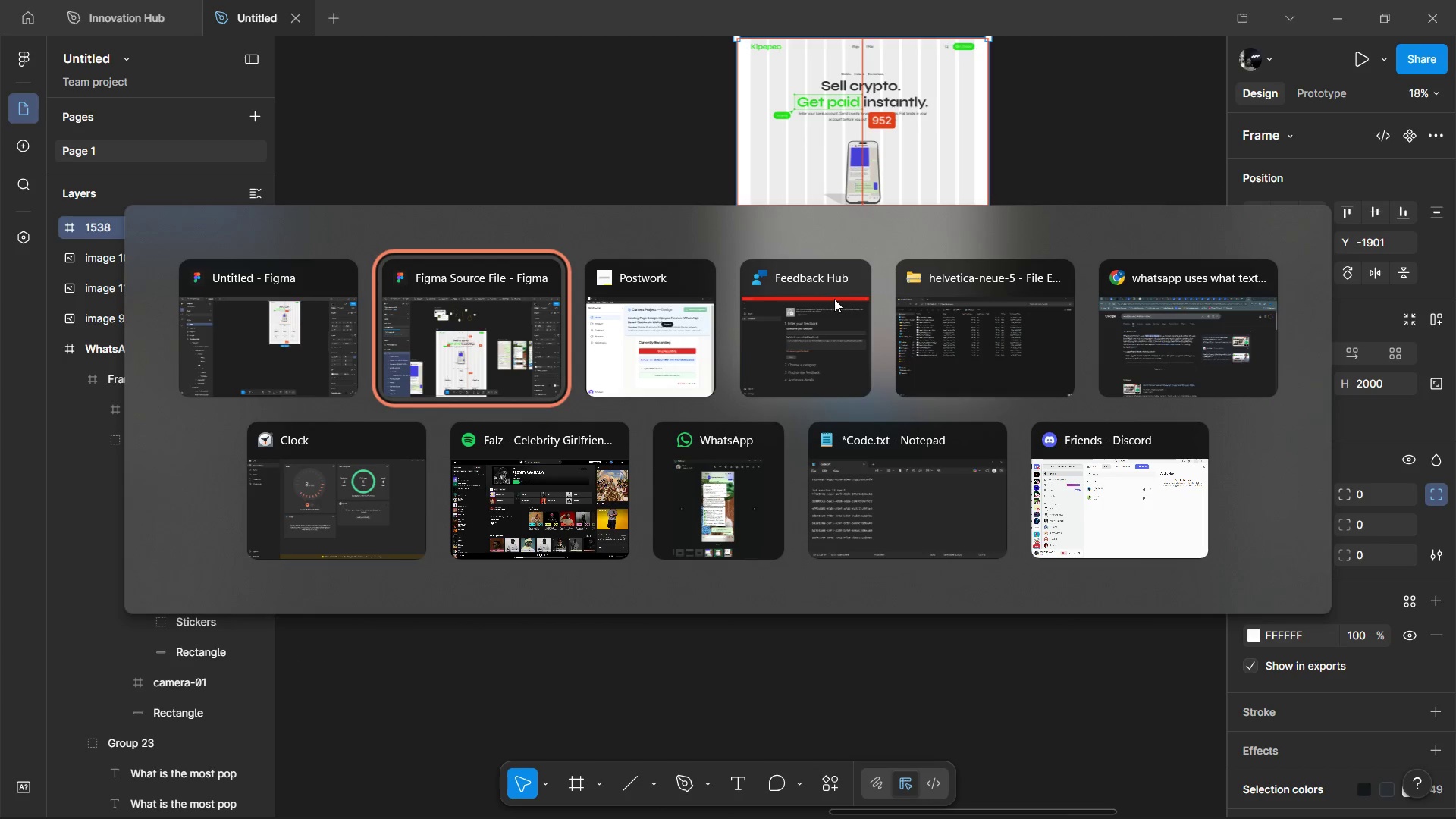 
key(Alt+Tab)
 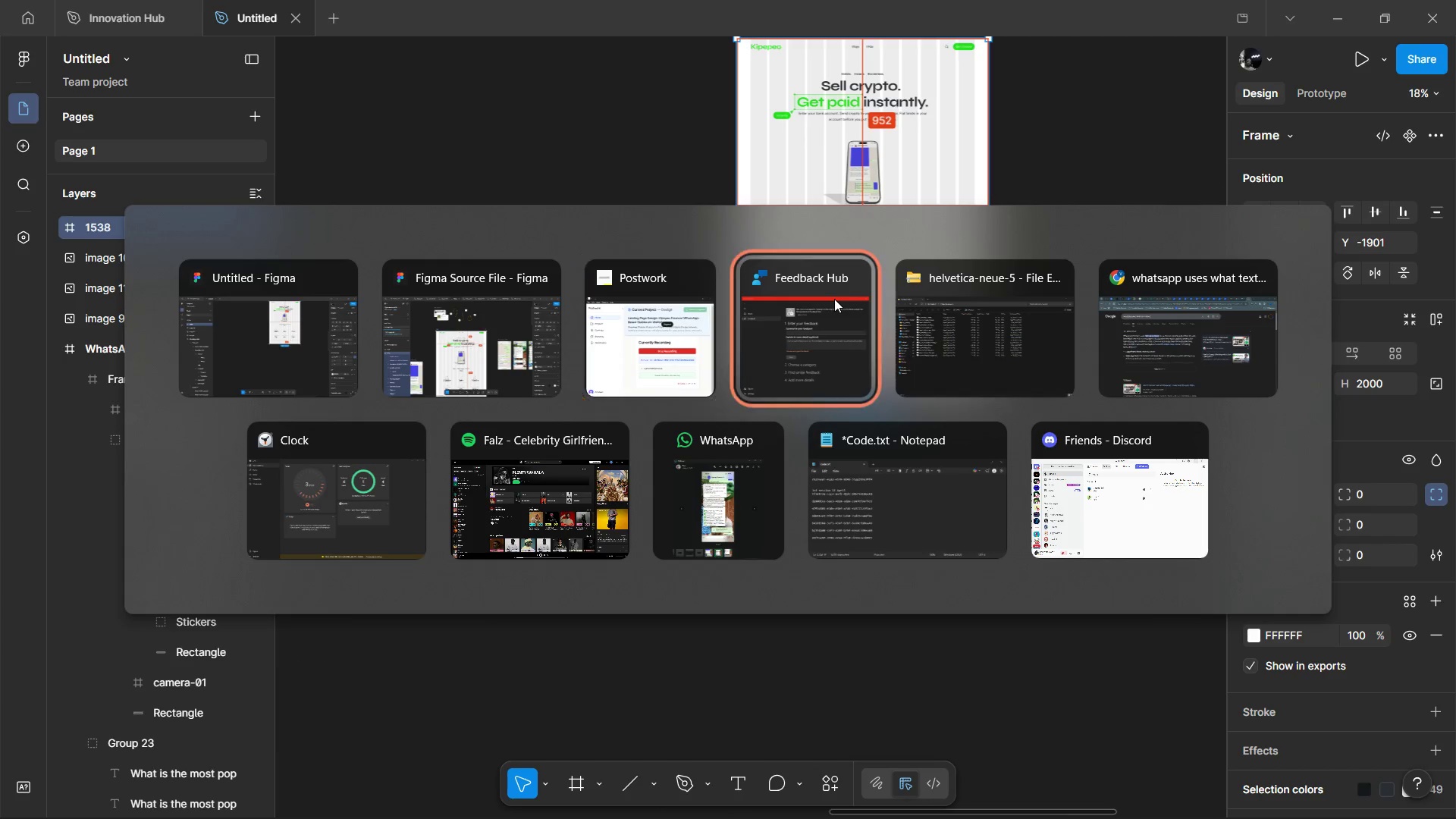 
key(Alt+Tab)
 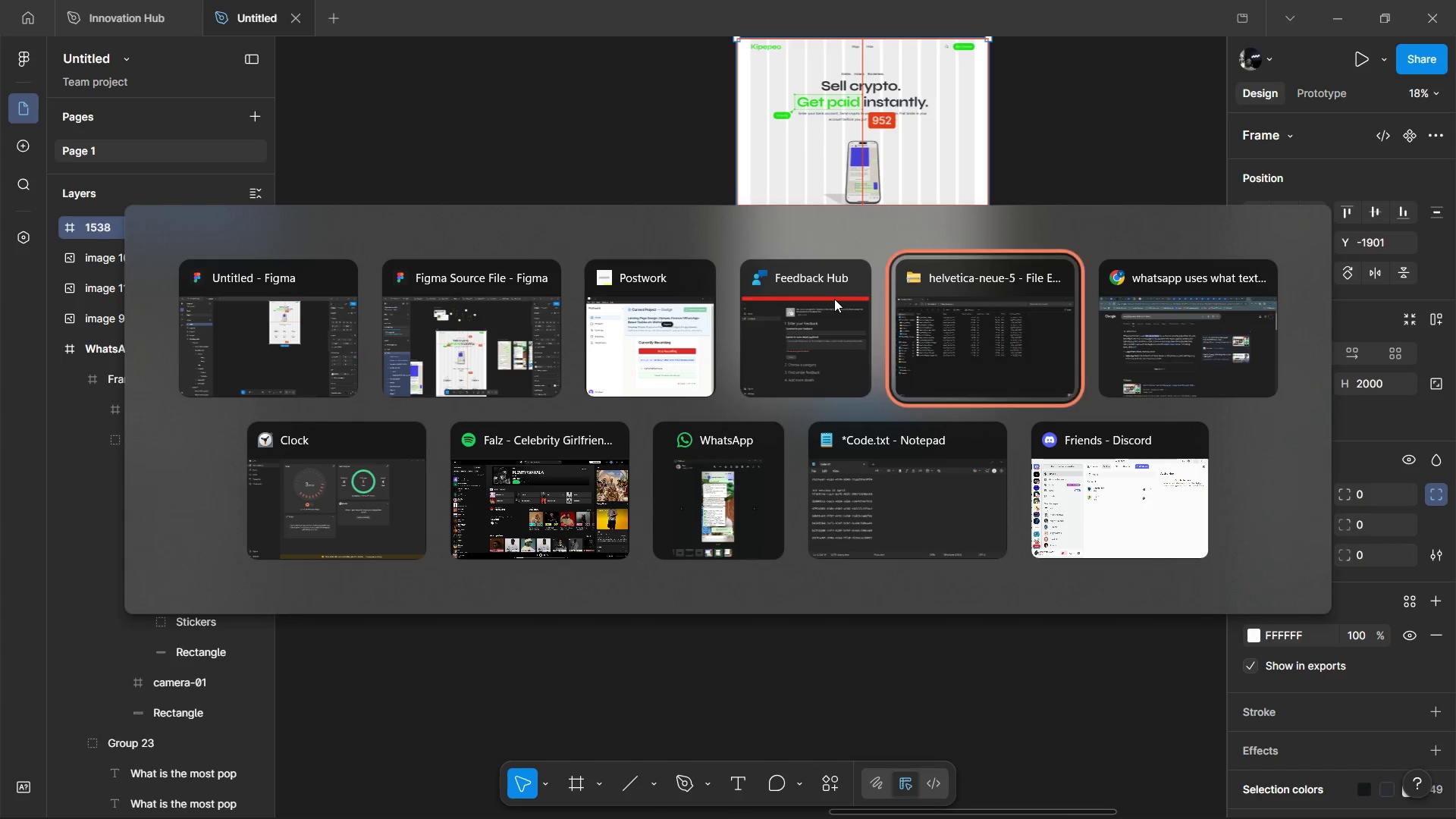 
key(Alt+Tab)
 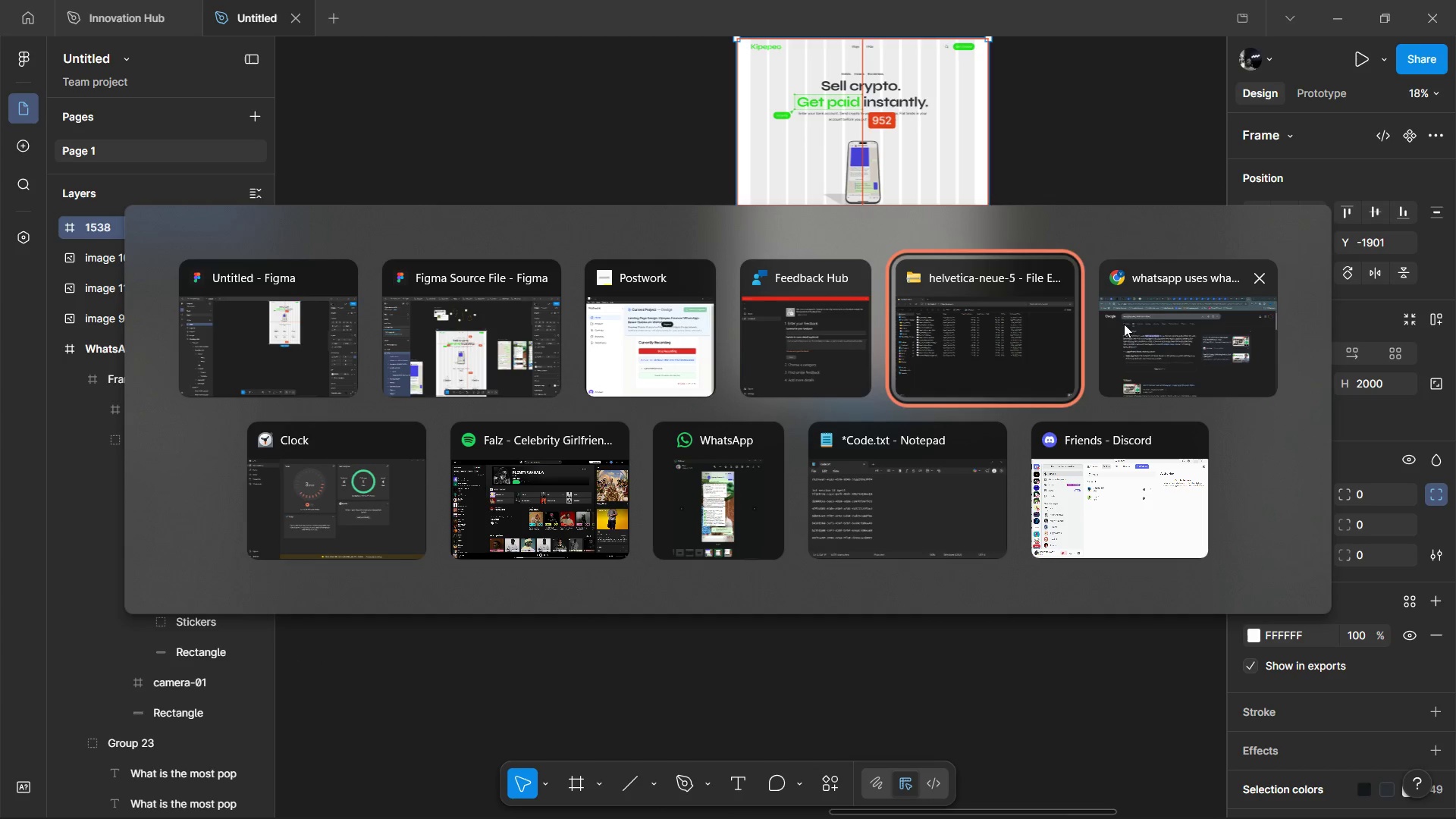 
left_click([1153, 325])
 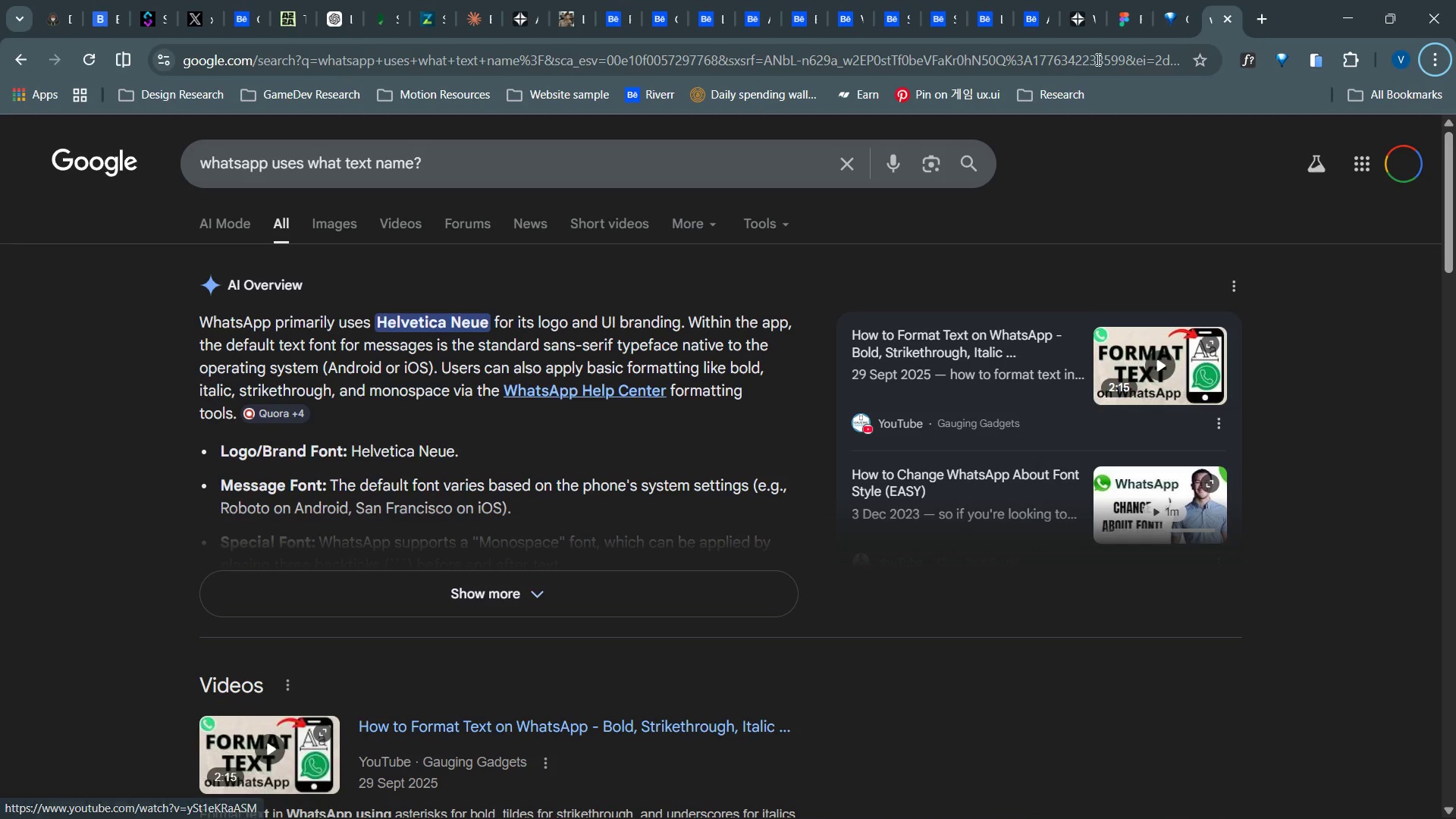 
left_click([1124, 0])
 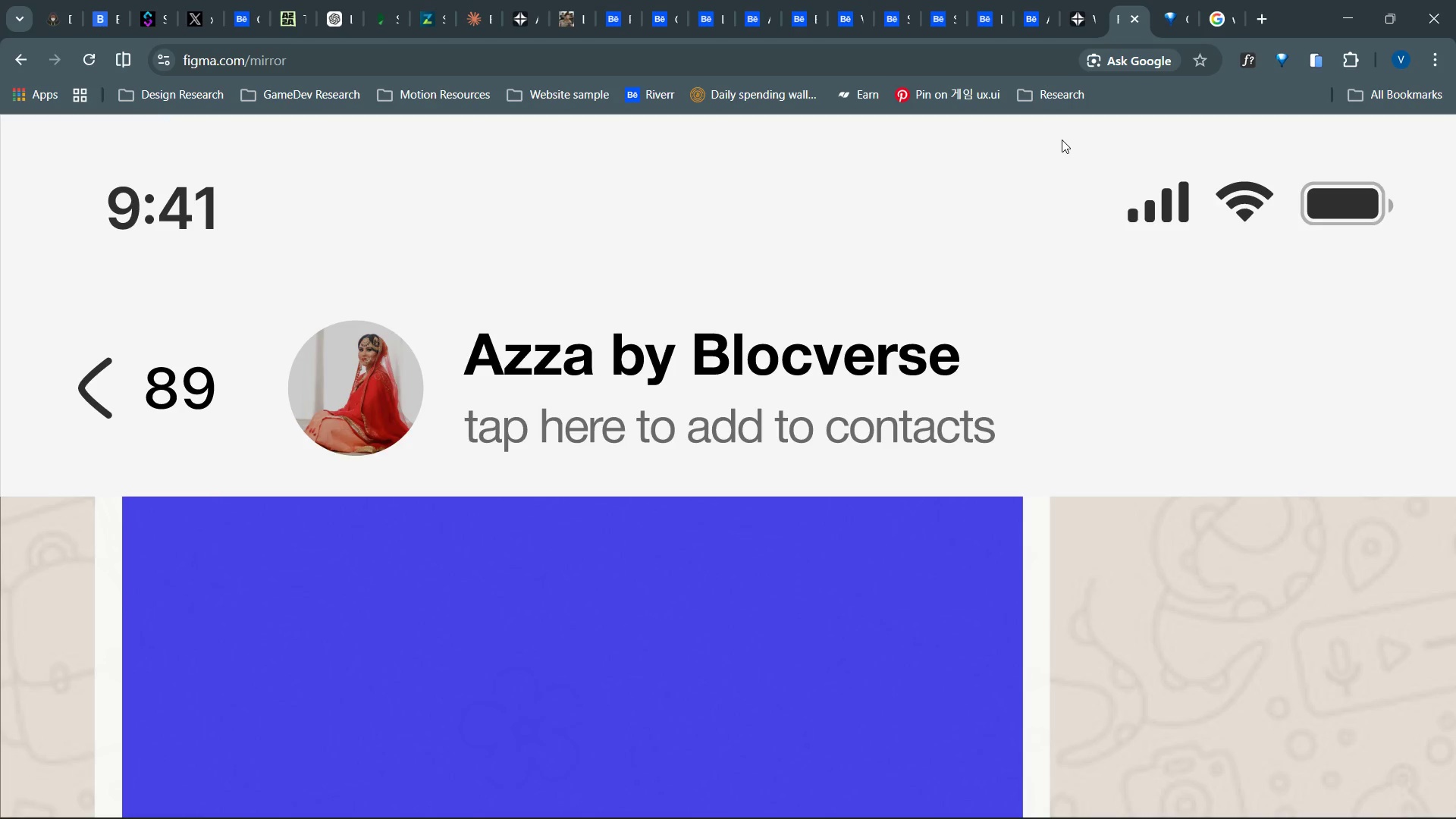 
wait(14.5)
 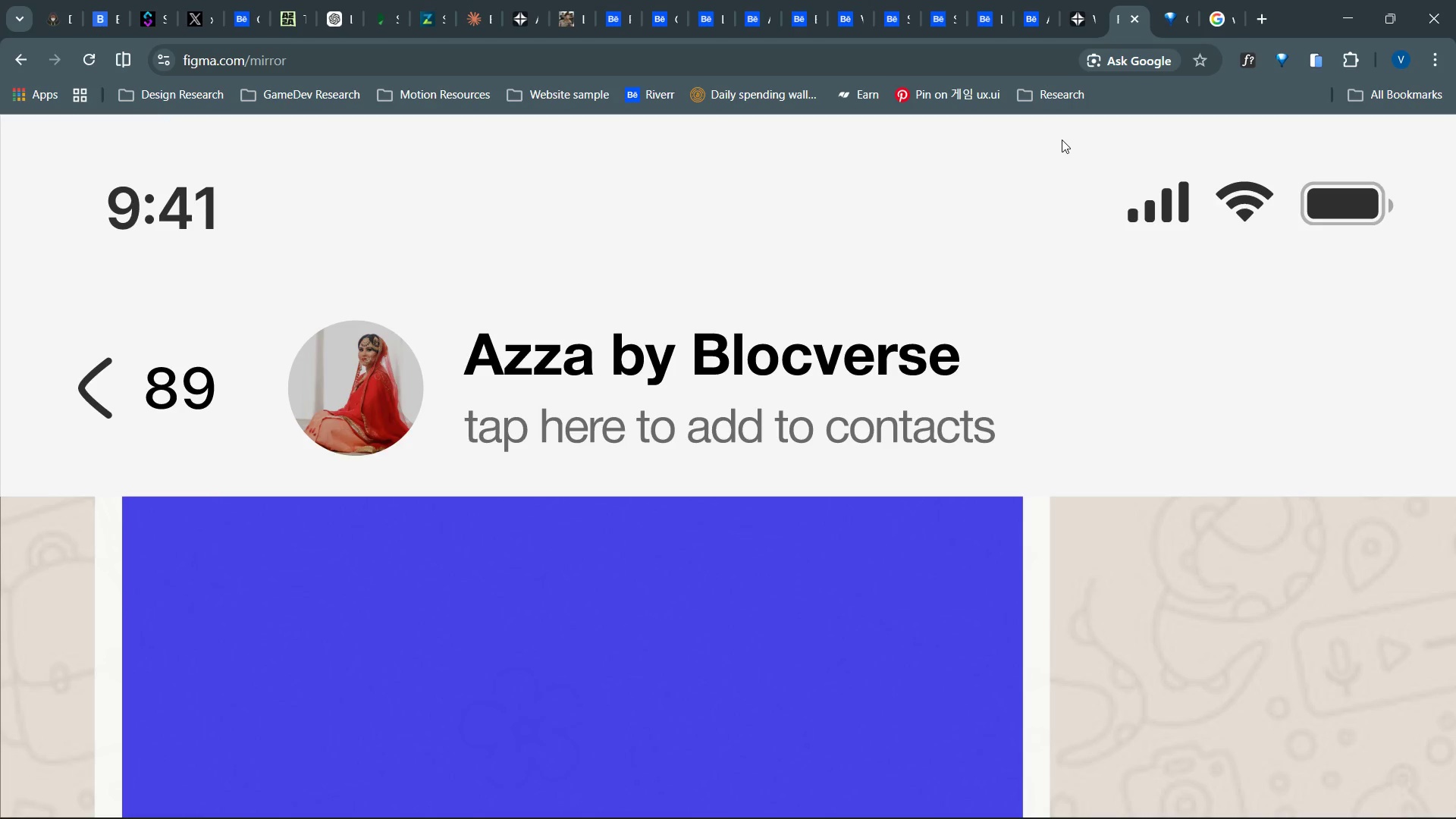 
left_click([104, 59])
 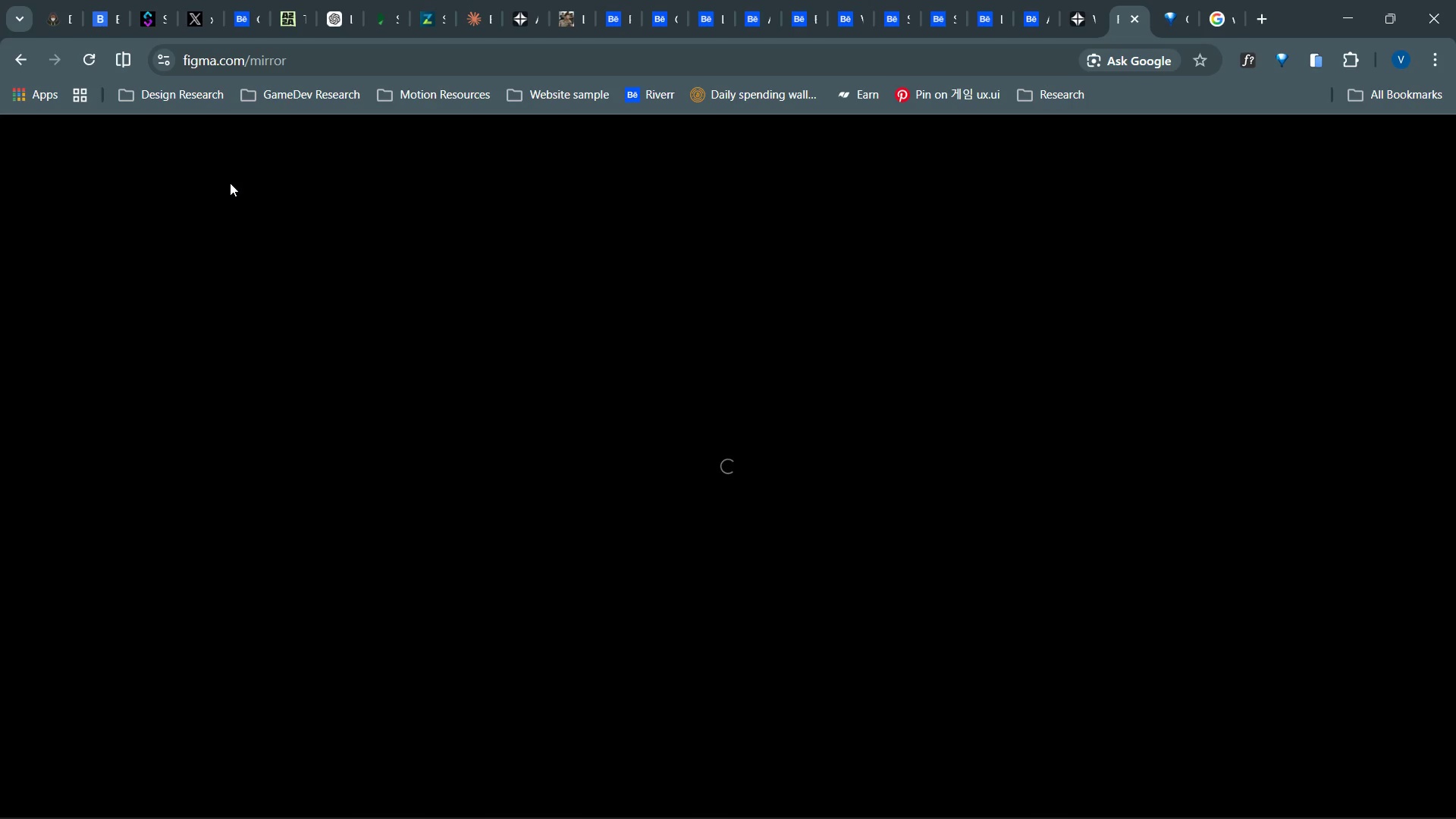 
wait(9.36)
 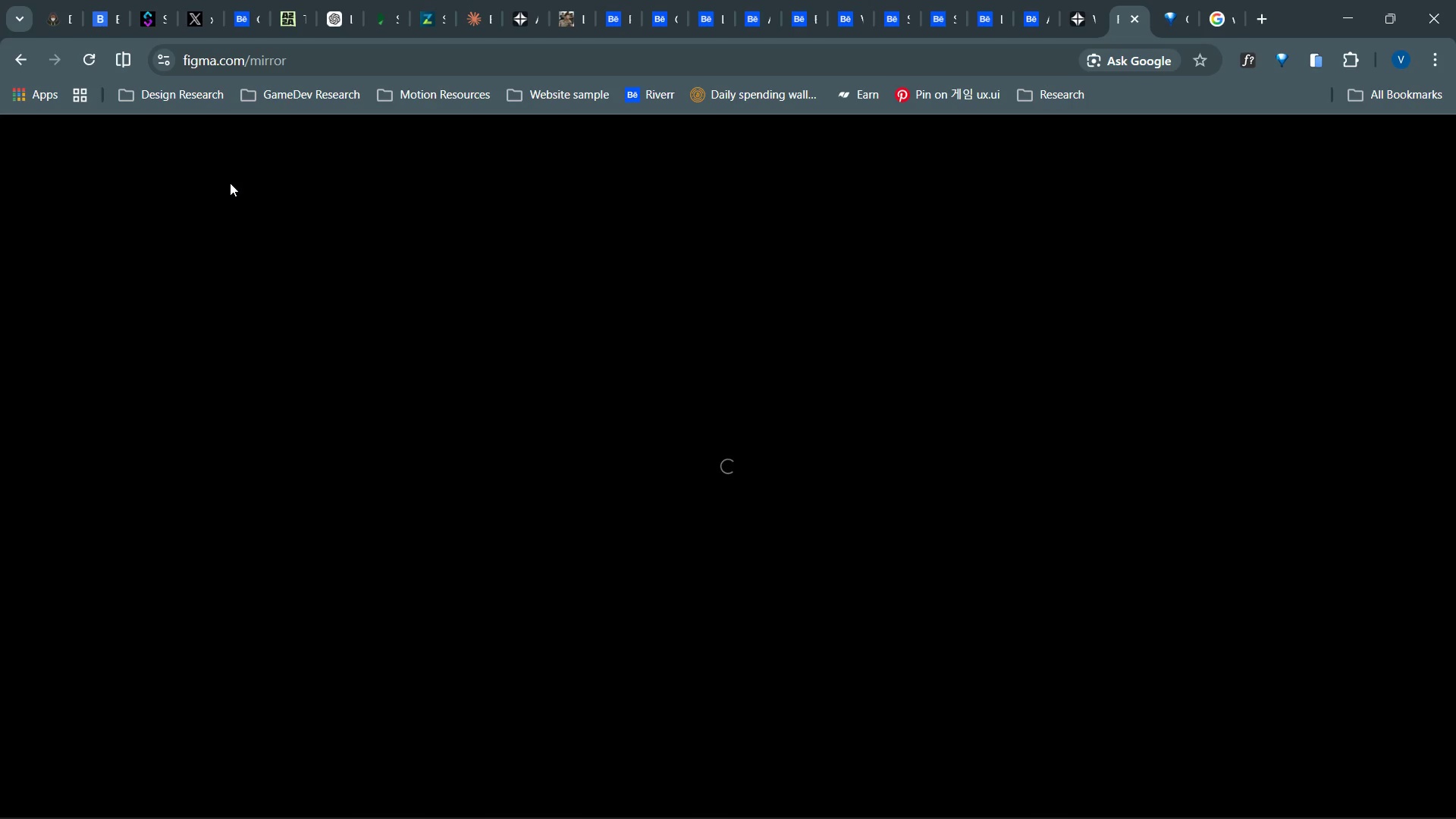 
left_click_drag(start_coordinate=[858, 594], to_coordinate=[869, 471])
 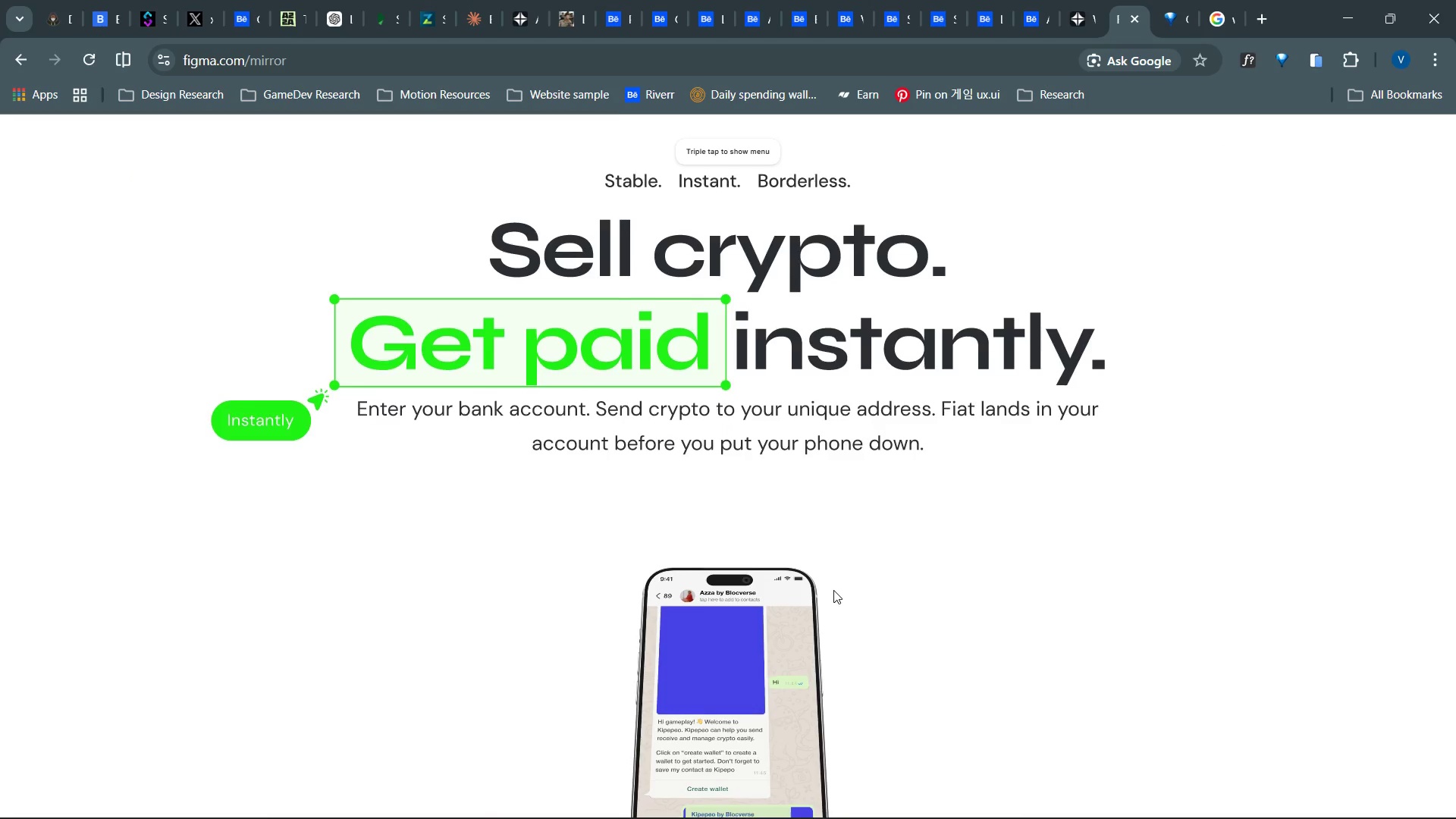 
left_click_drag(start_coordinate=[833, 590], to_coordinate=[885, 449])
 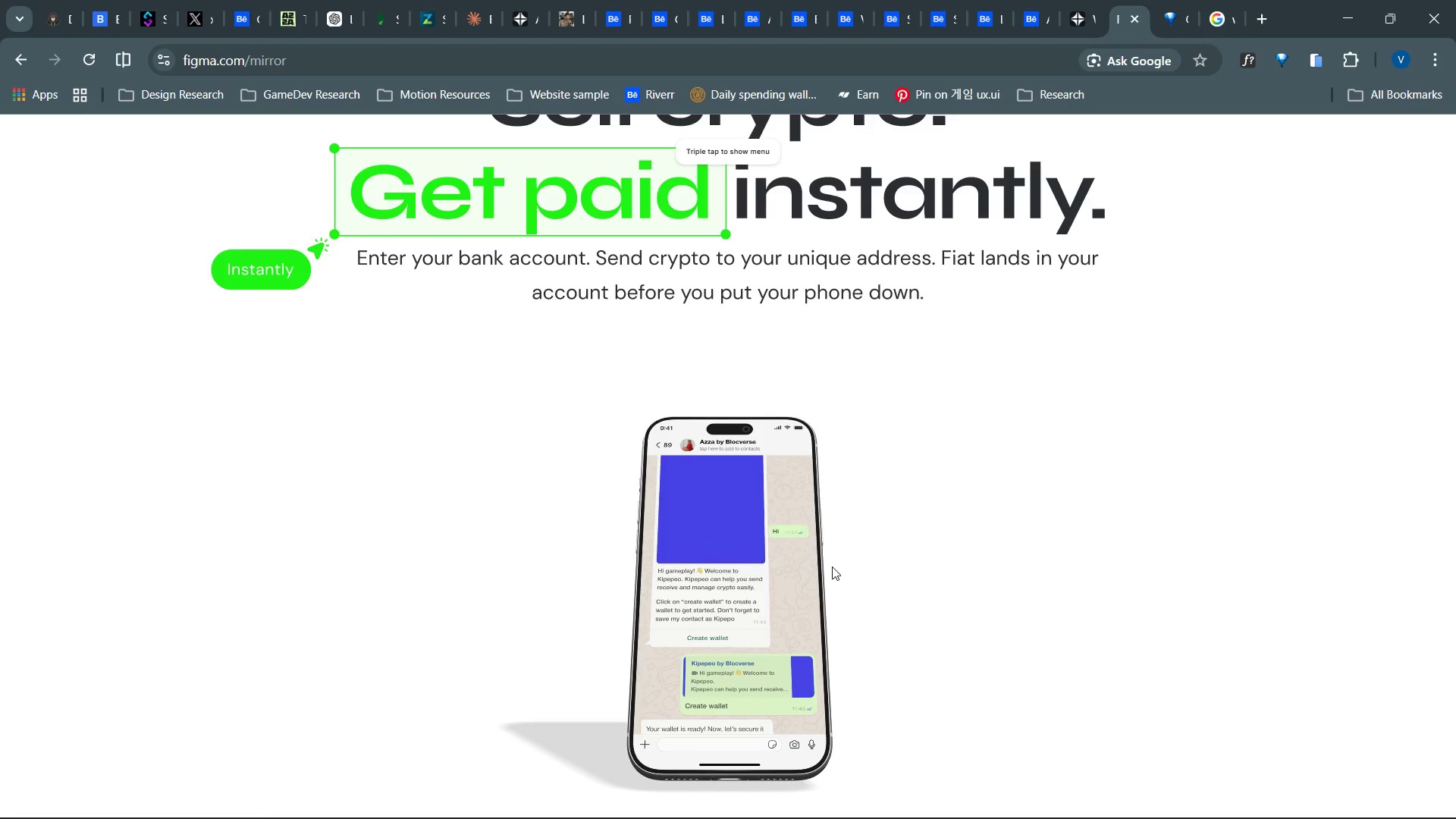 
left_click_drag(start_coordinate=[832, 566], to_coordinate=[849, 493])
 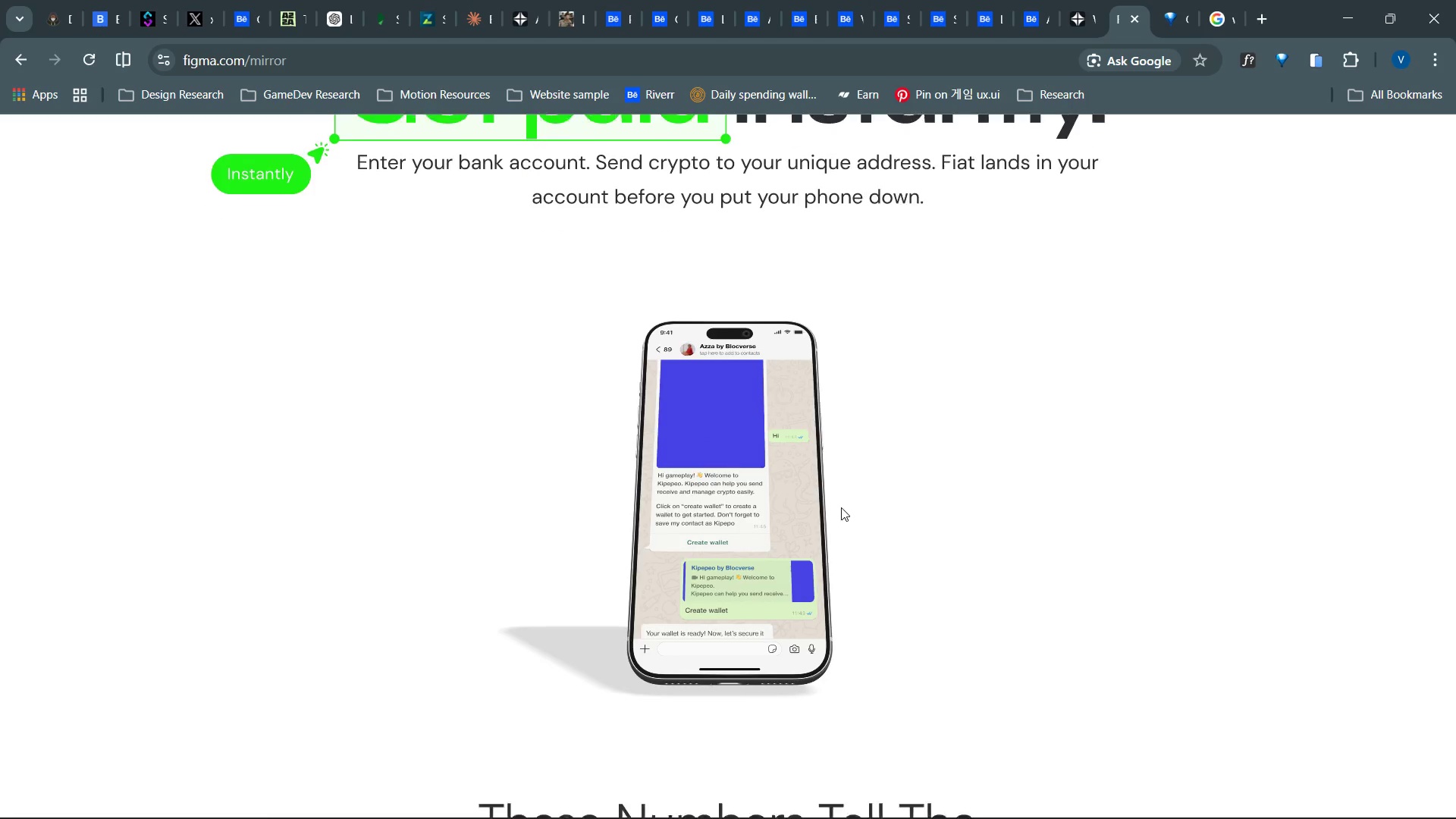 
left_click_drag(start_coordinate=[833, 553], to_coordinate=[867, 415])
 